 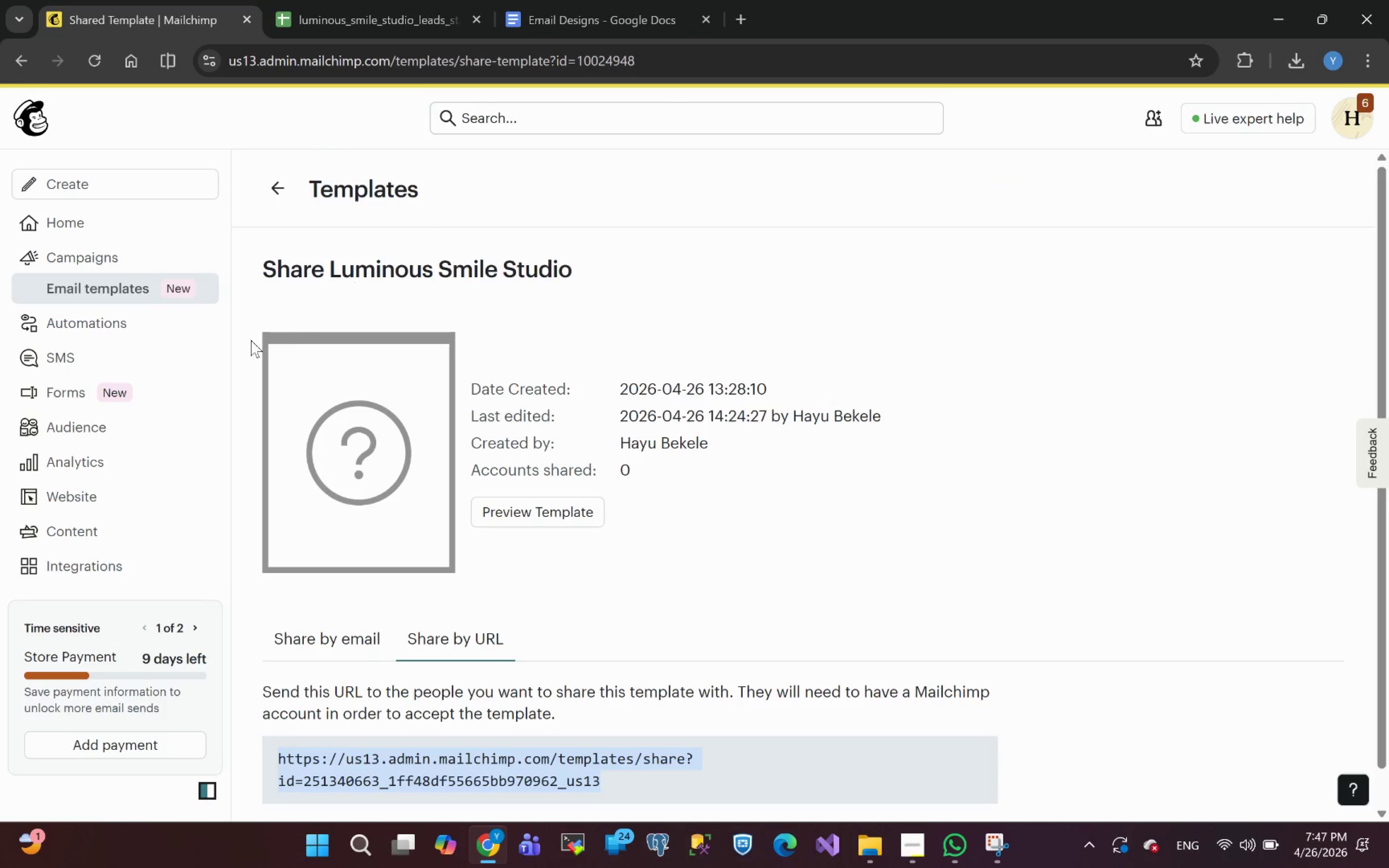 
left_click([89, 252])
 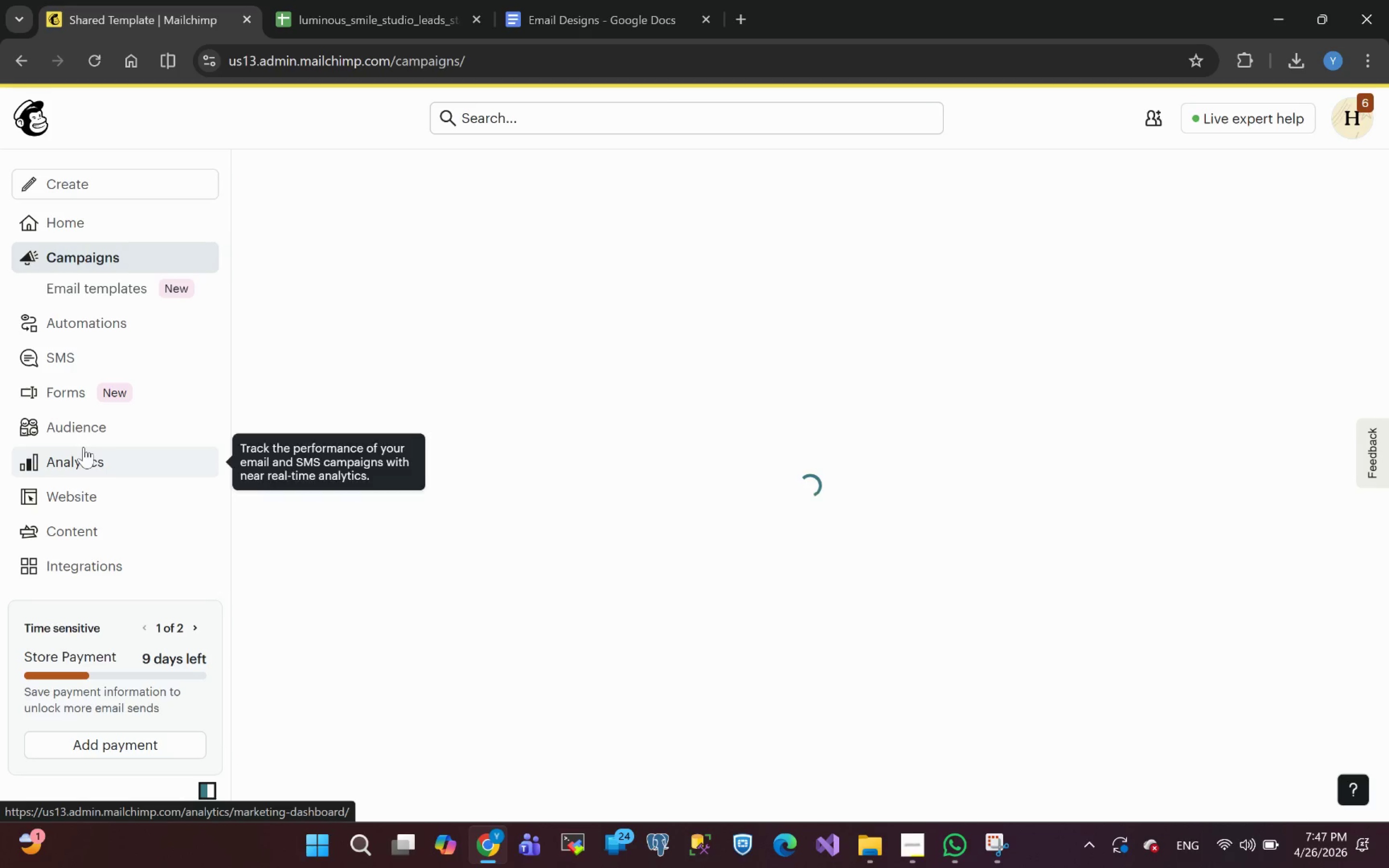 
left_click([79, 432])
 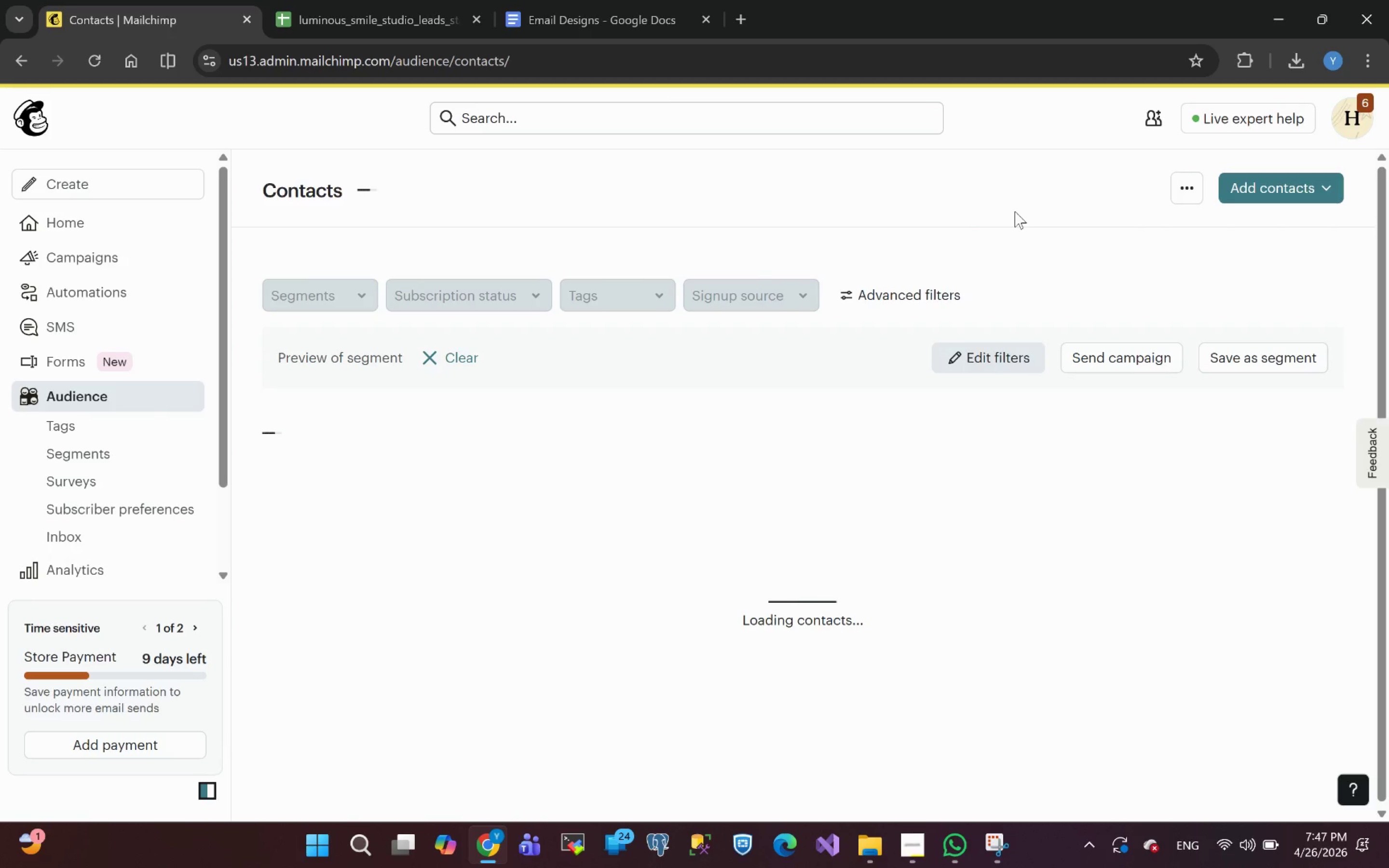 
wait(6.31)
 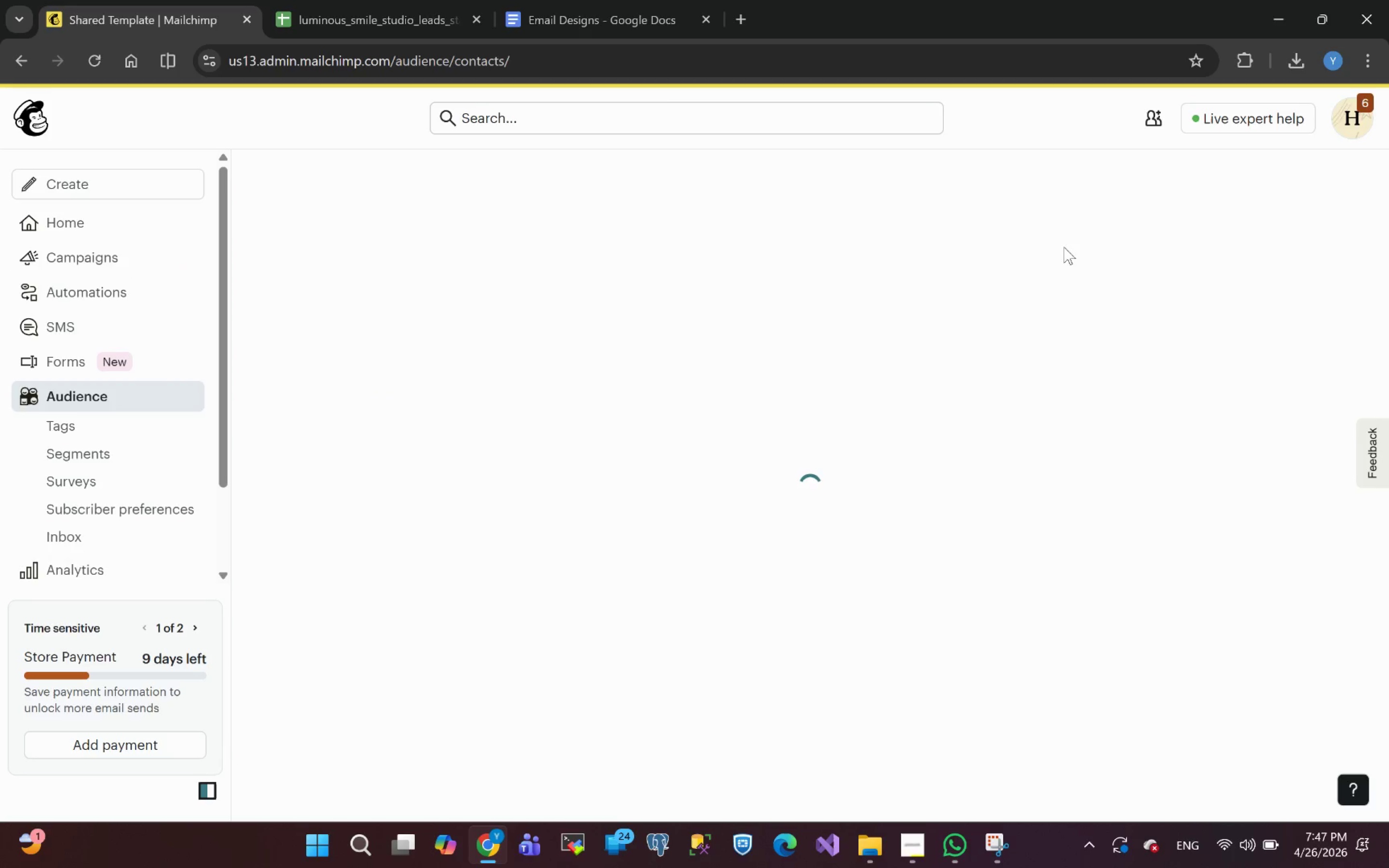 
left_click([477, 15])
 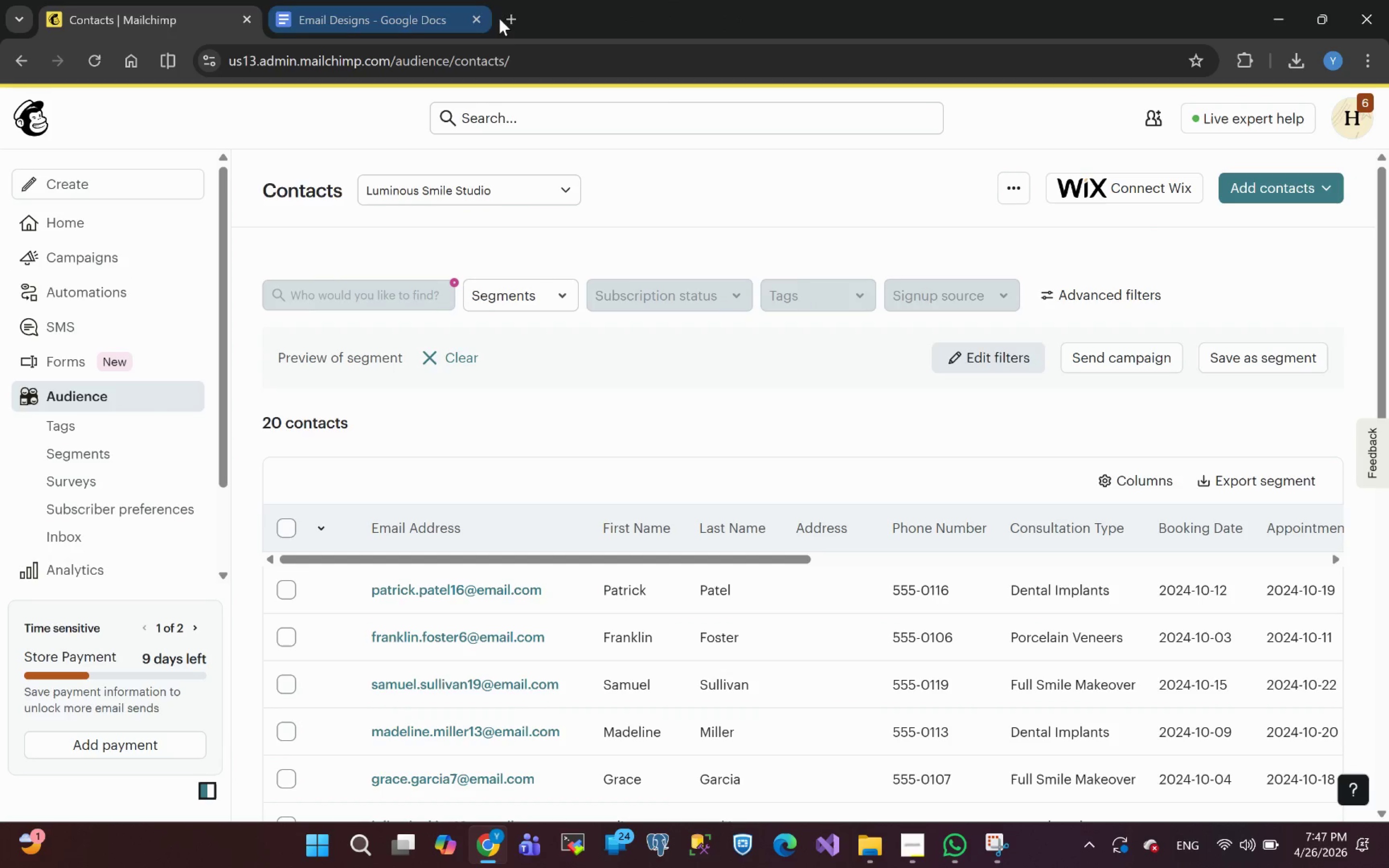 
left_click([504, 23])
 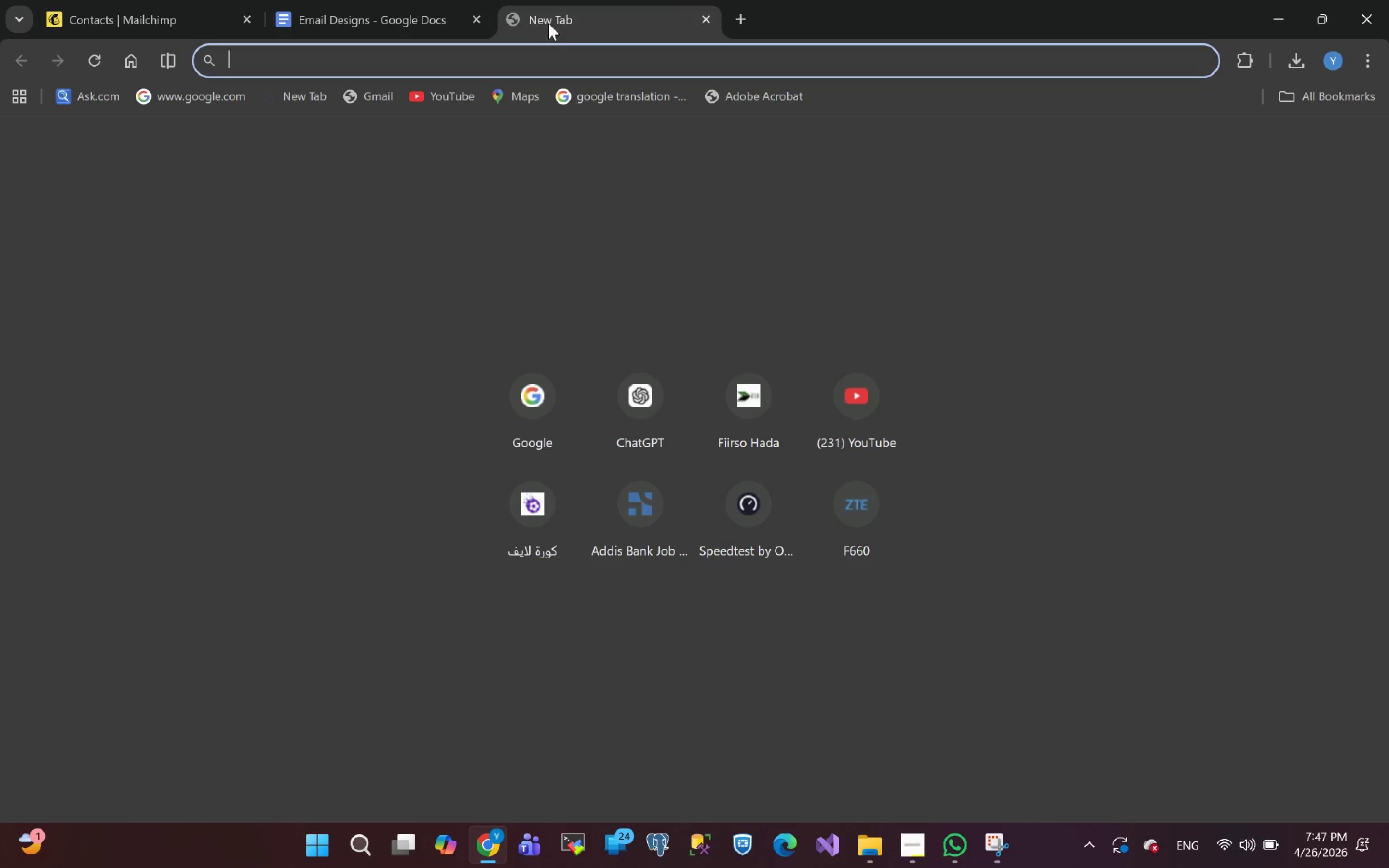 
left_click_drag(start_coordinate=[557, 22], to_coordinate=[390, 28])
 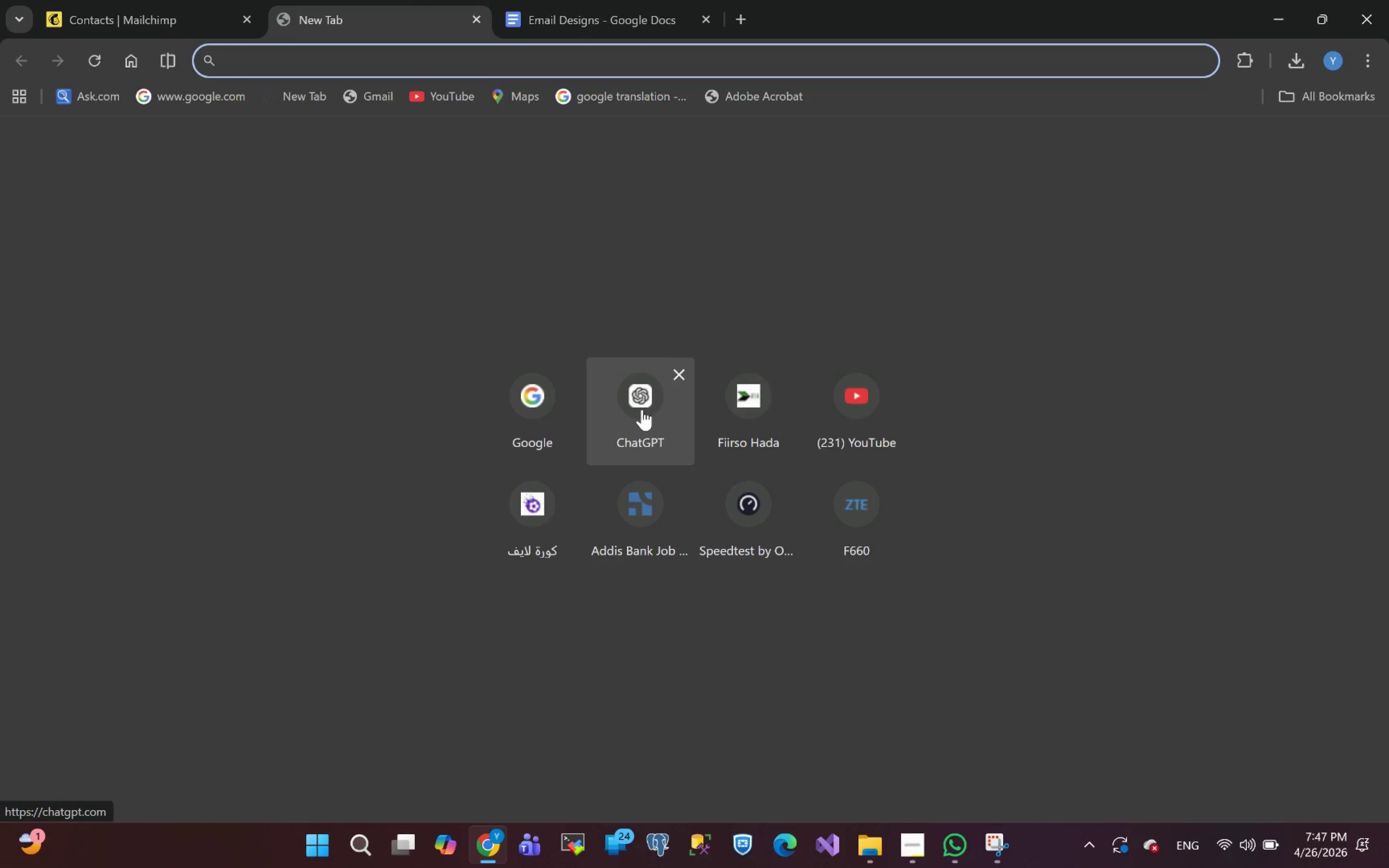 
left_click([642, 409])
 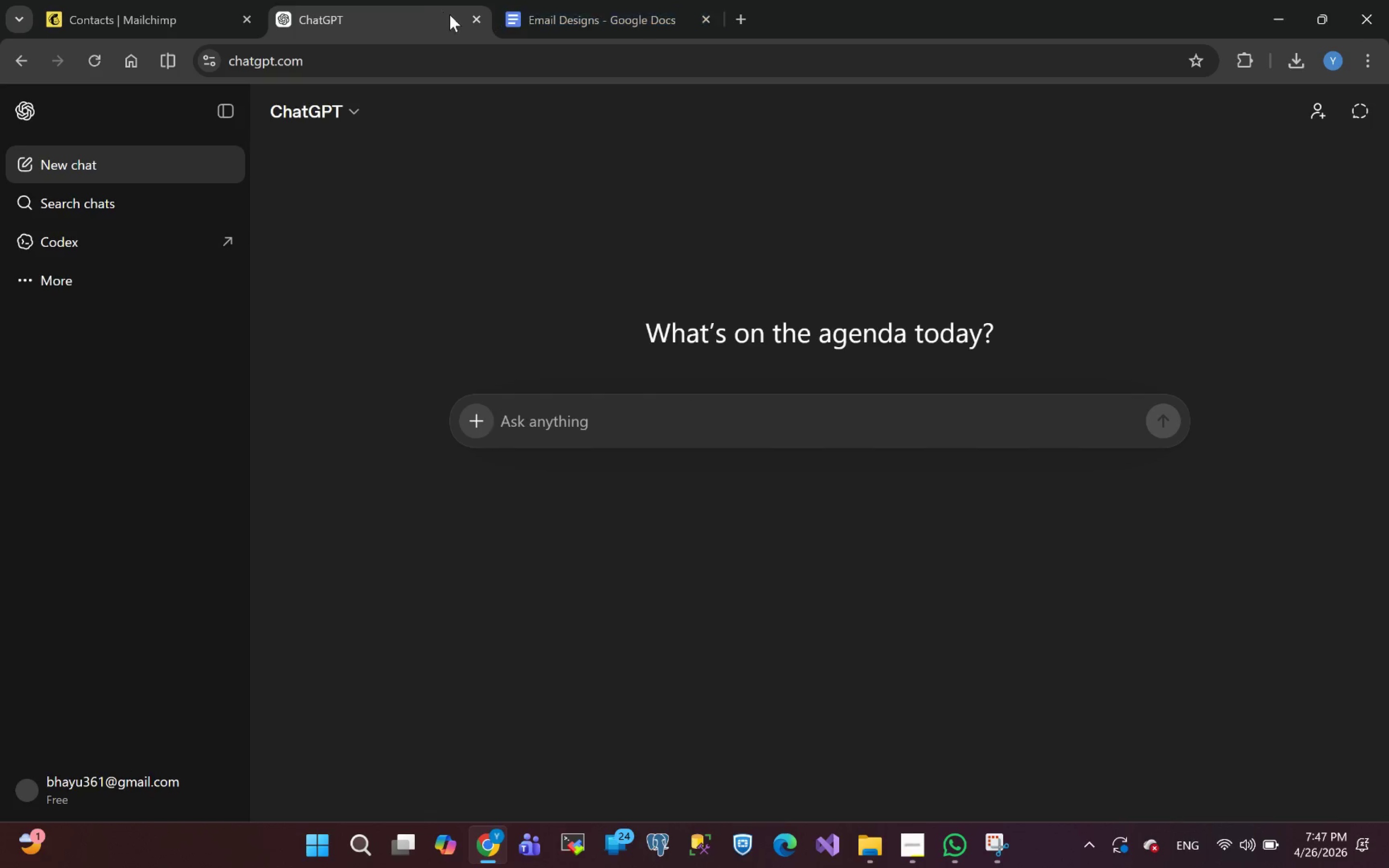 
left_click([476, 20])
 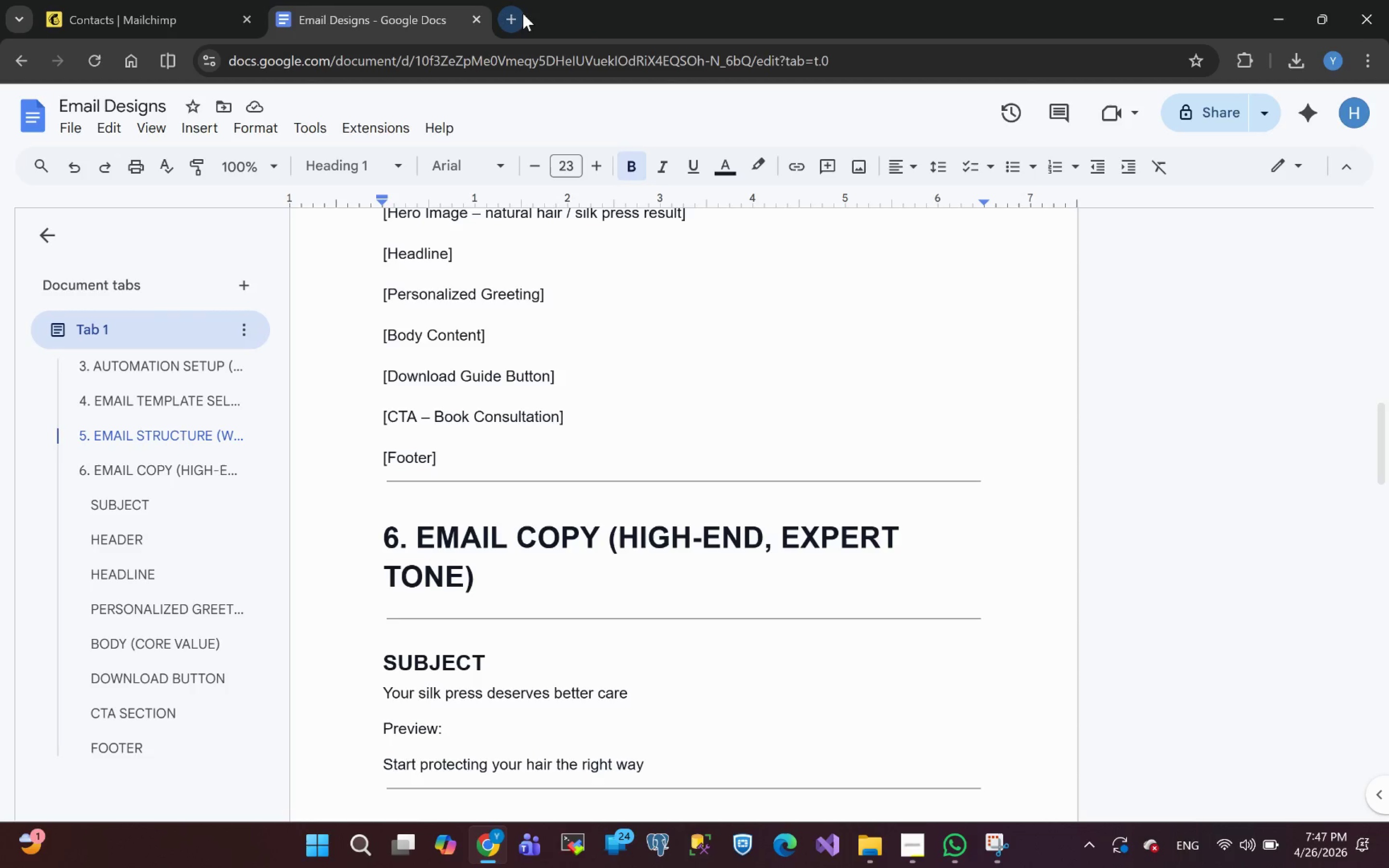 
left_click([514, 19])
 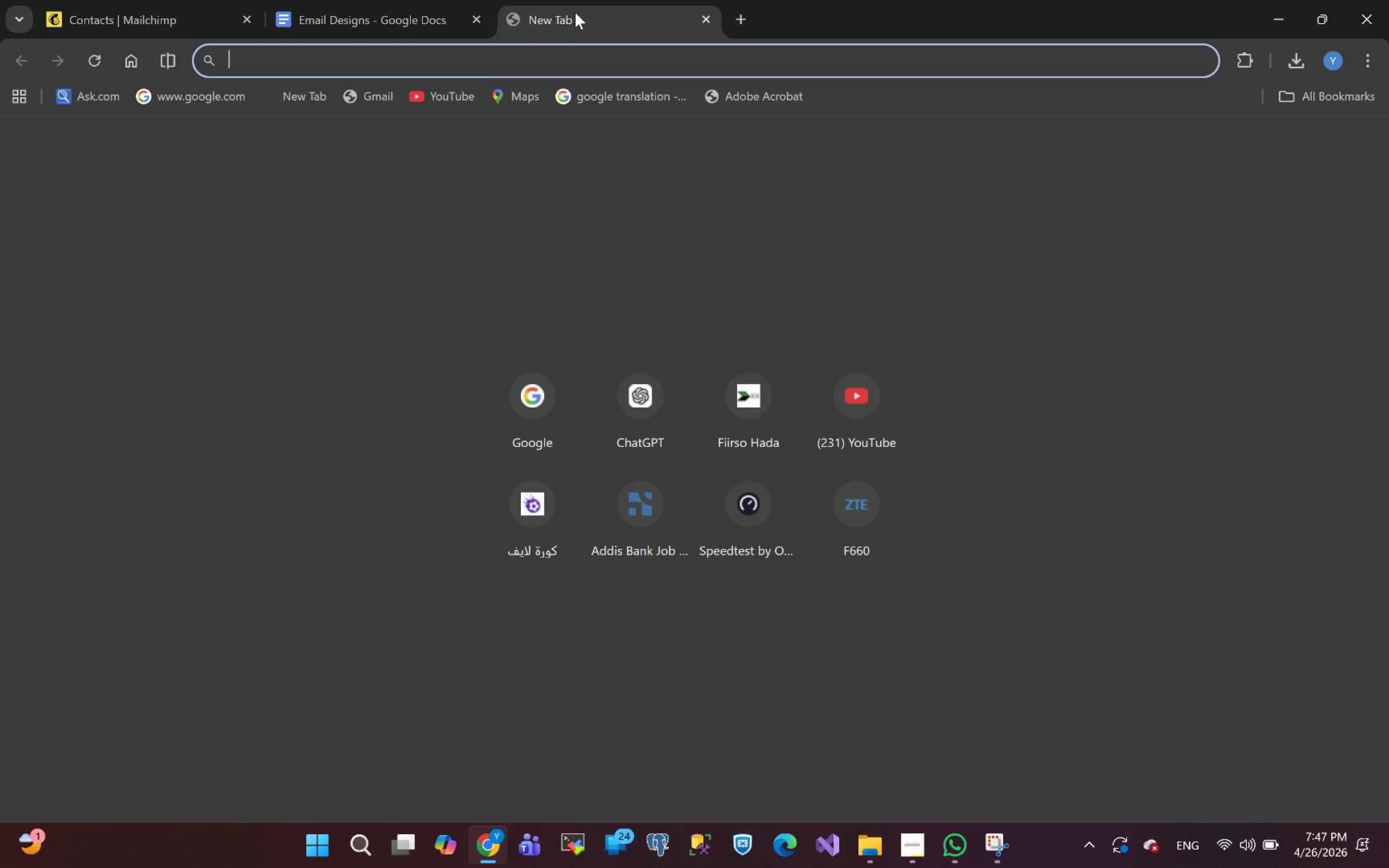 
left_click_drag(start_coordinate=[579, 12], to_coordinate=[426, 7])
 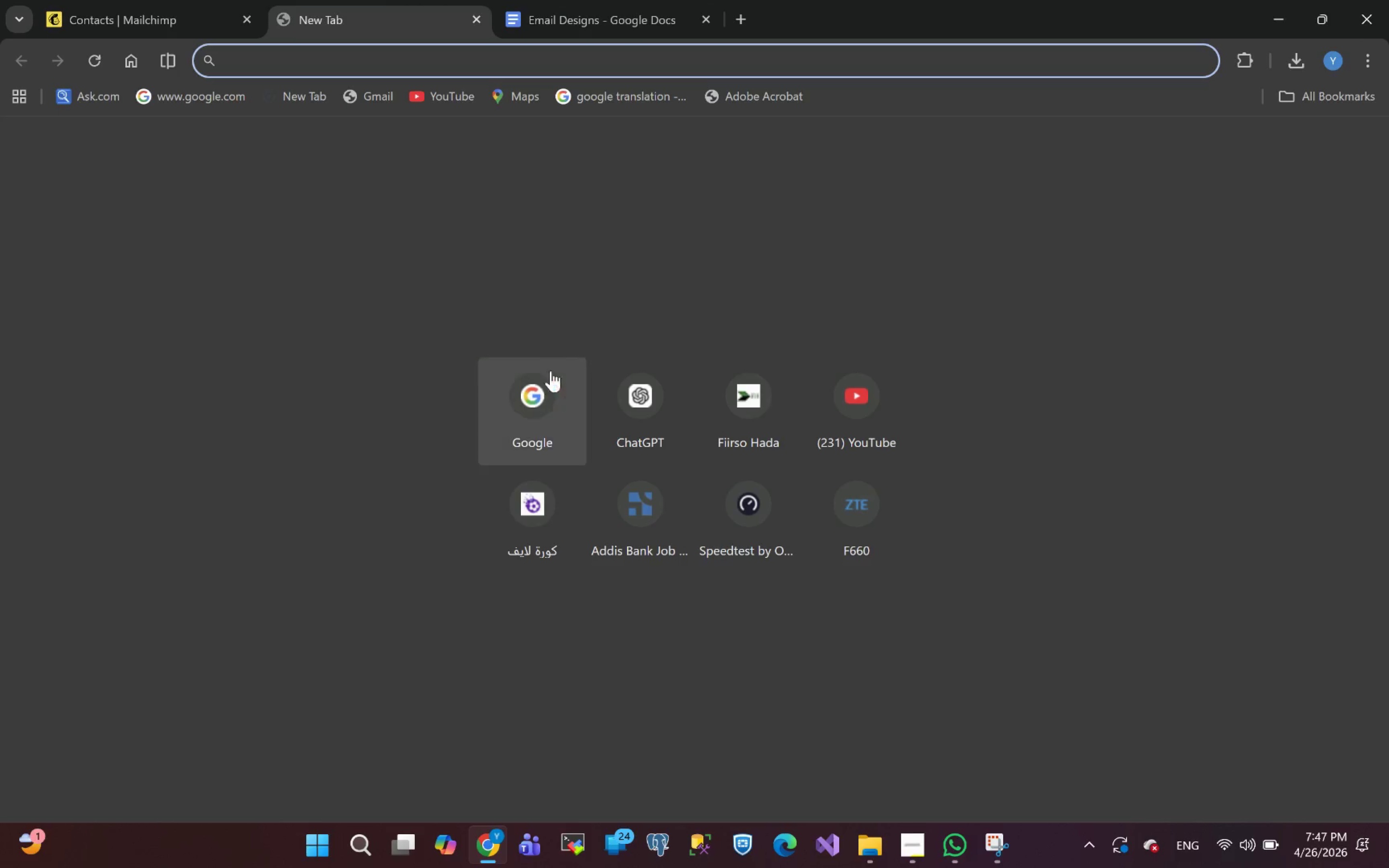 
left_click([521, 419])
 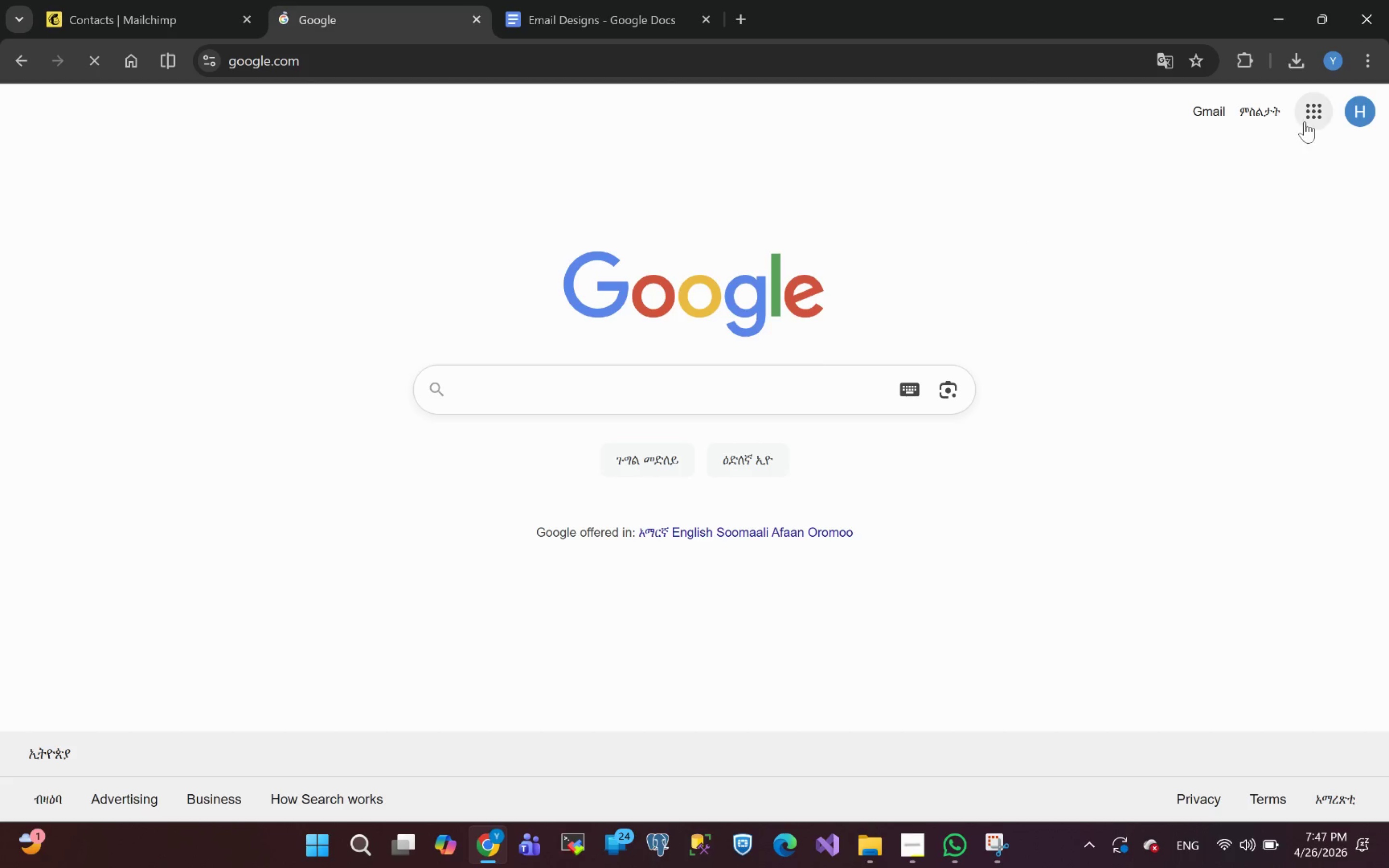 
left_click([1310, 120])
 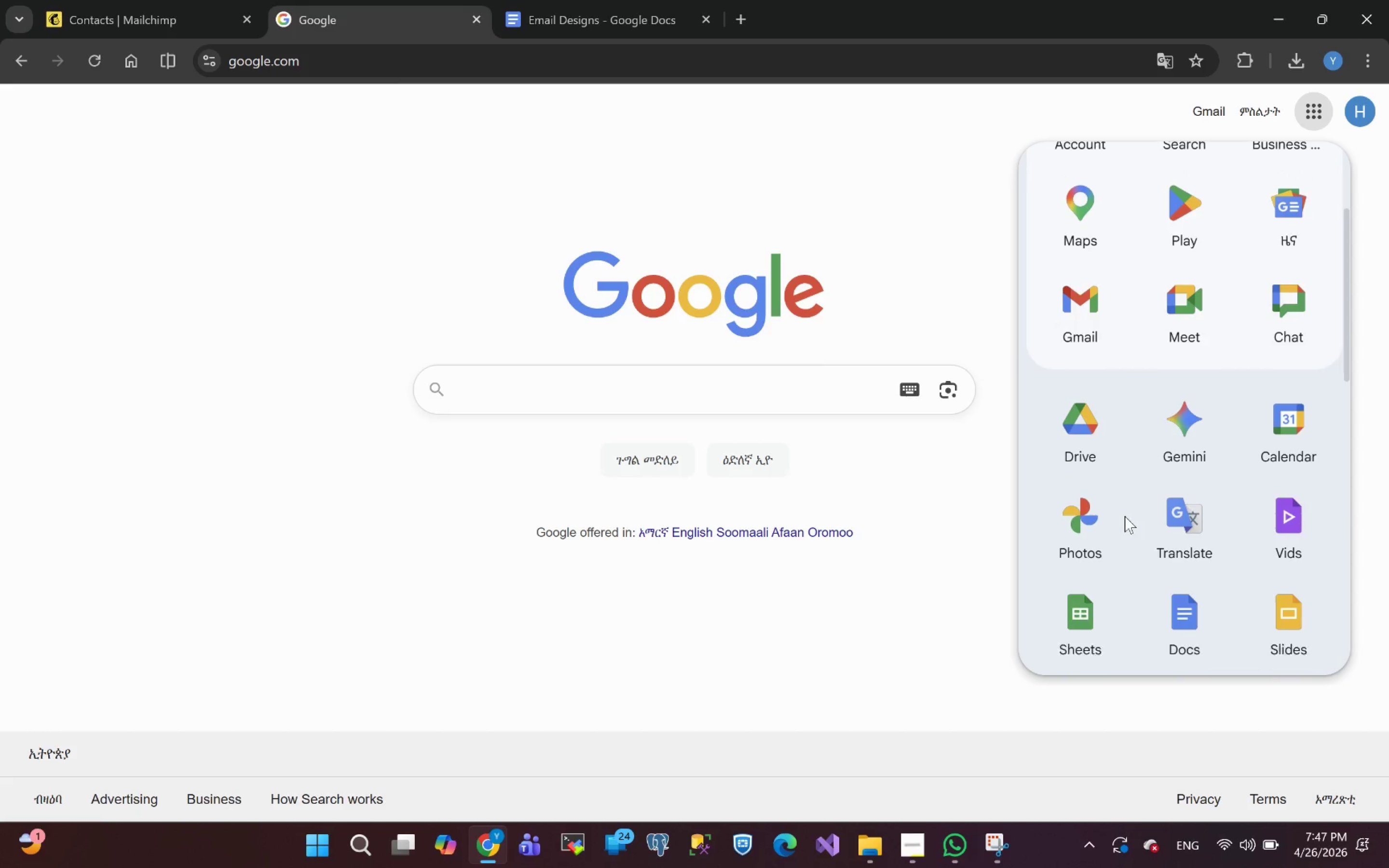 
left_click([1059, 560])
 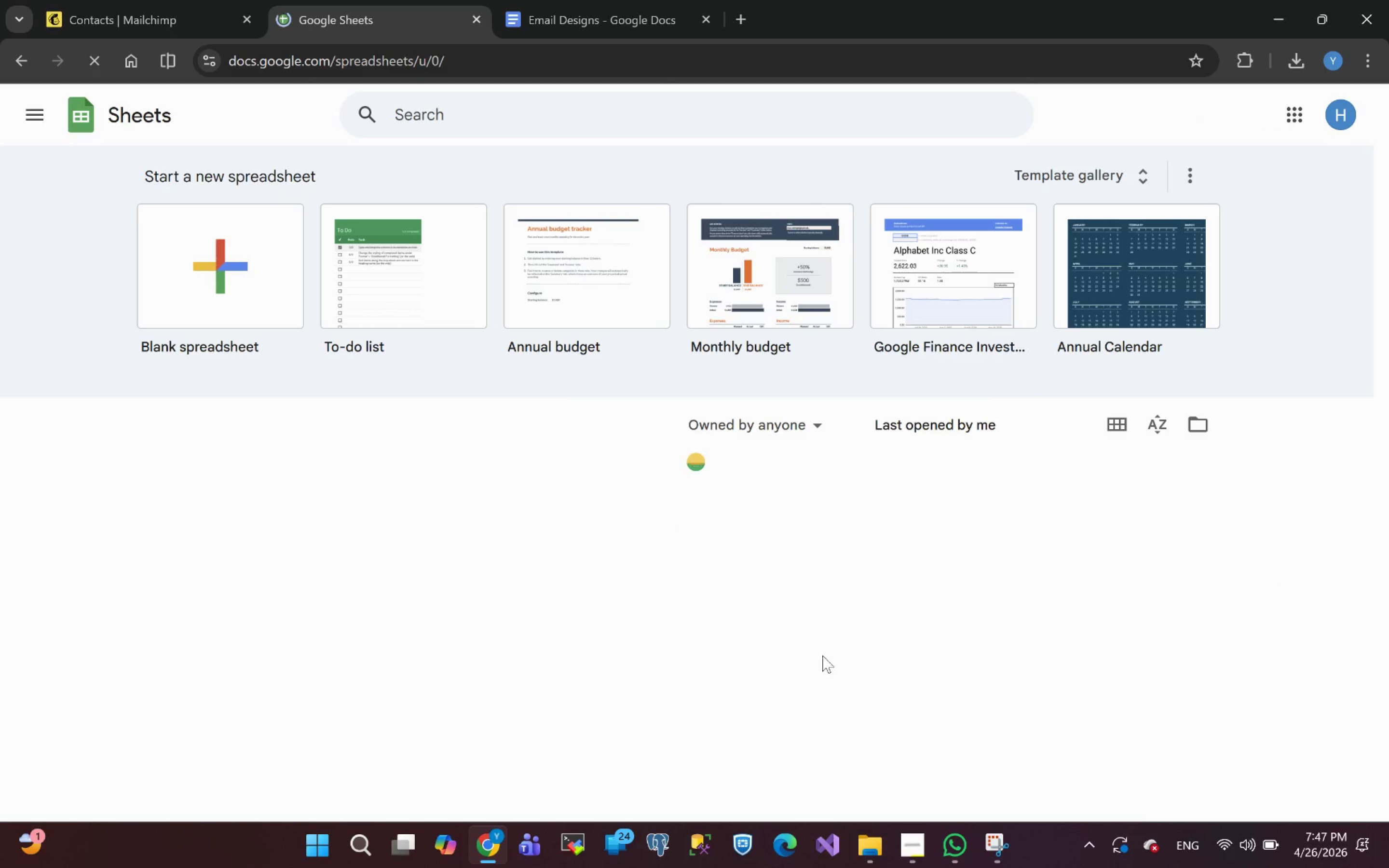 
left_click([228, 286])
 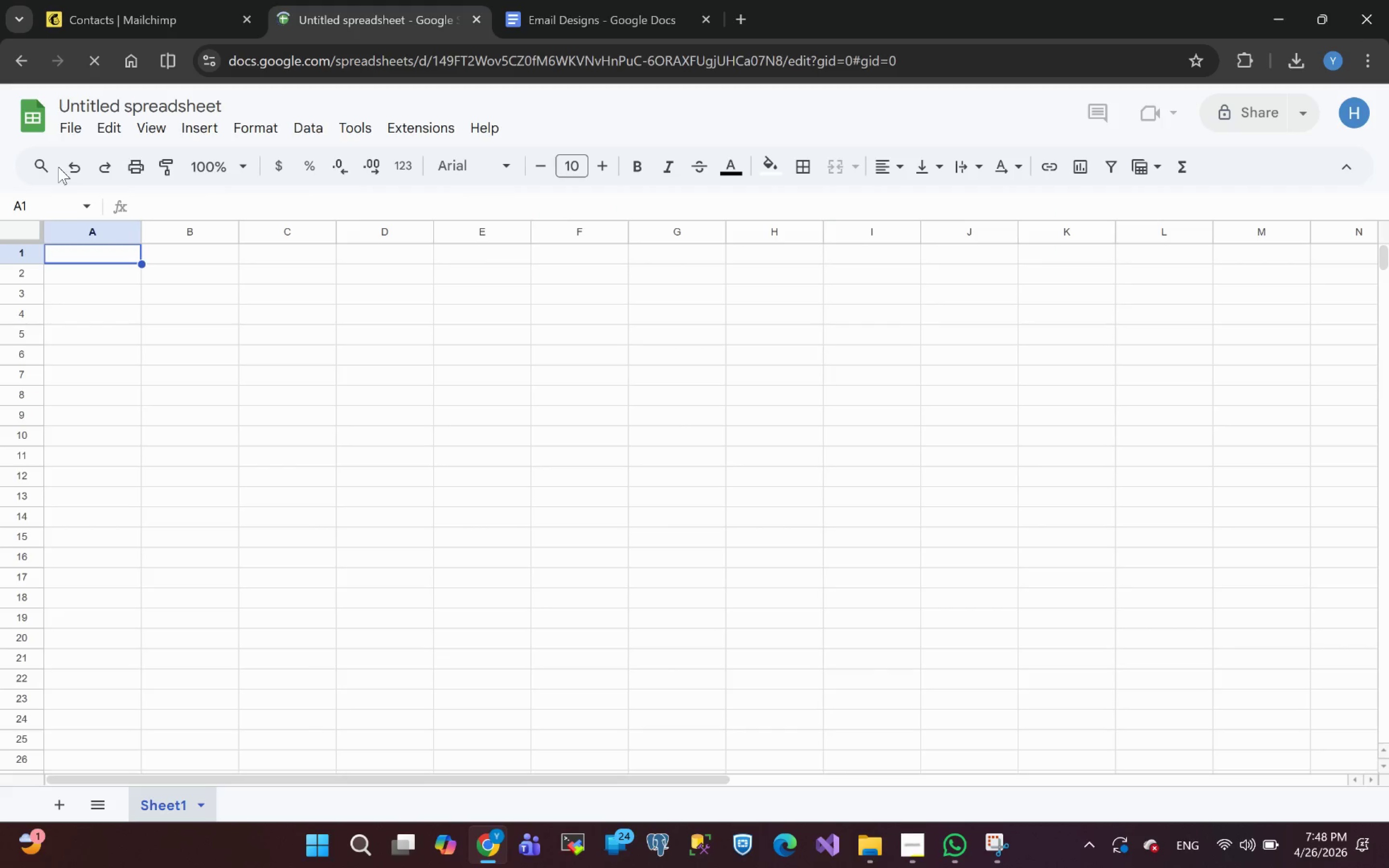 
left_click([74, 129])
 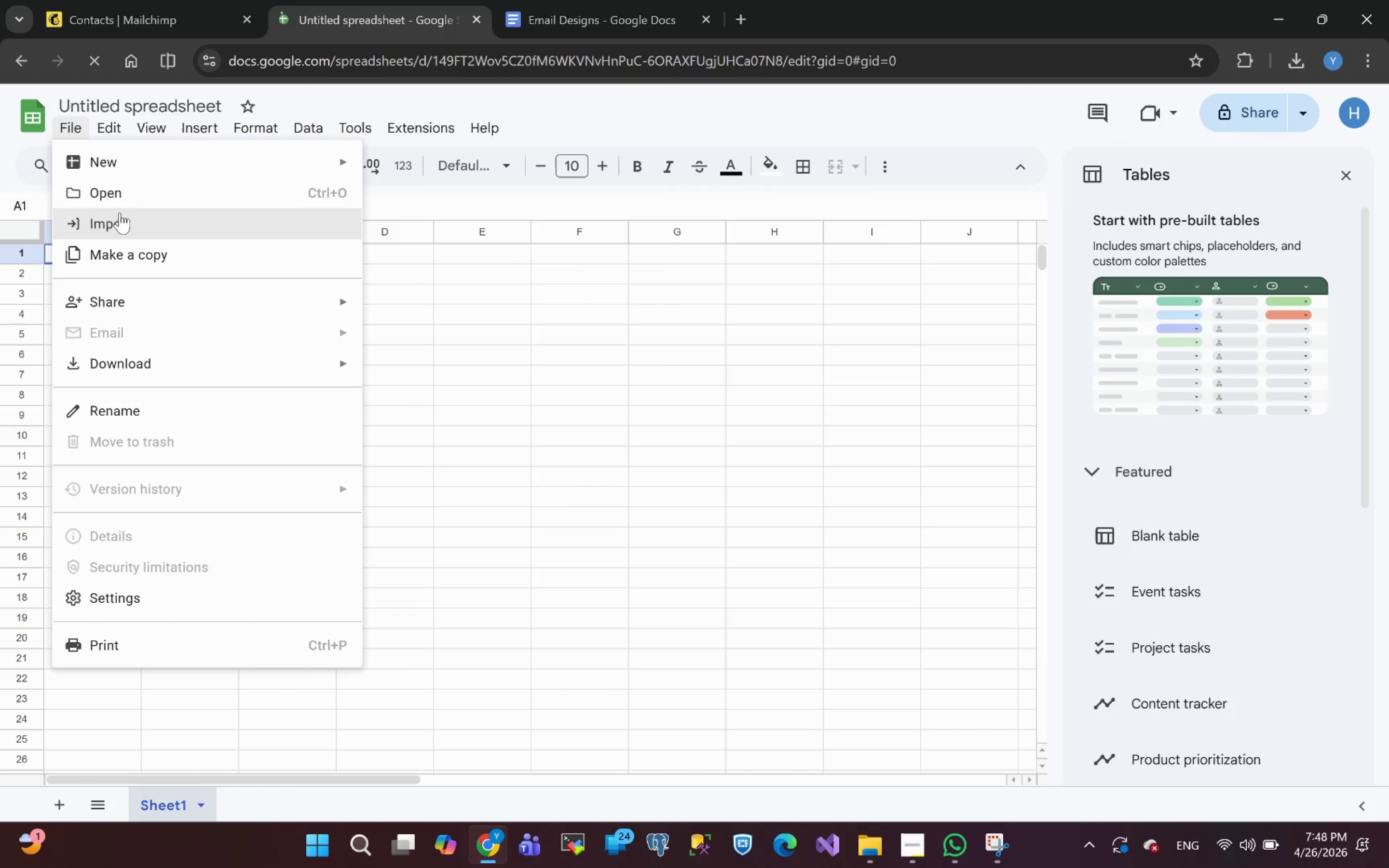 
left_click([114, 198])
 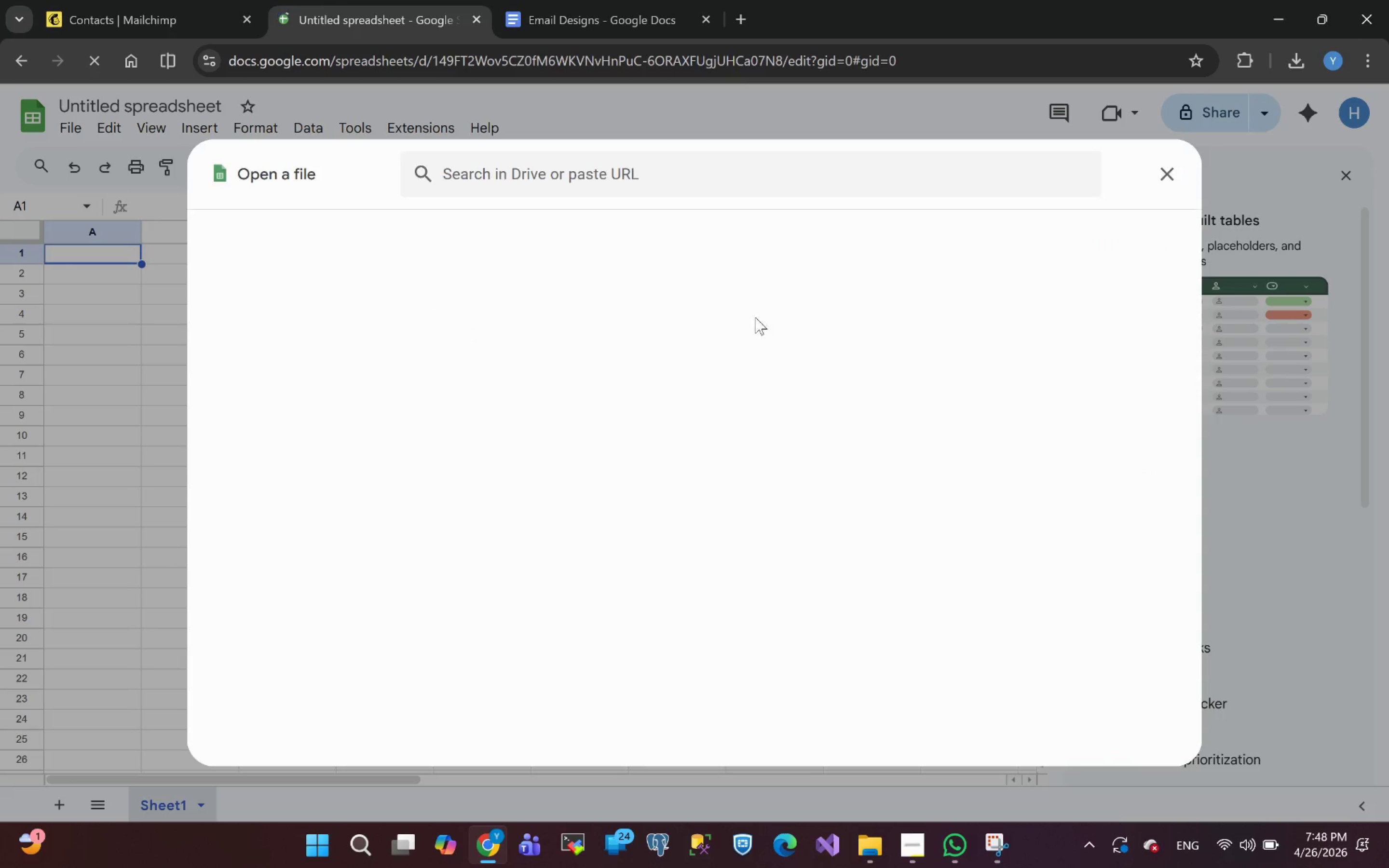 
left_click([702, 232])
 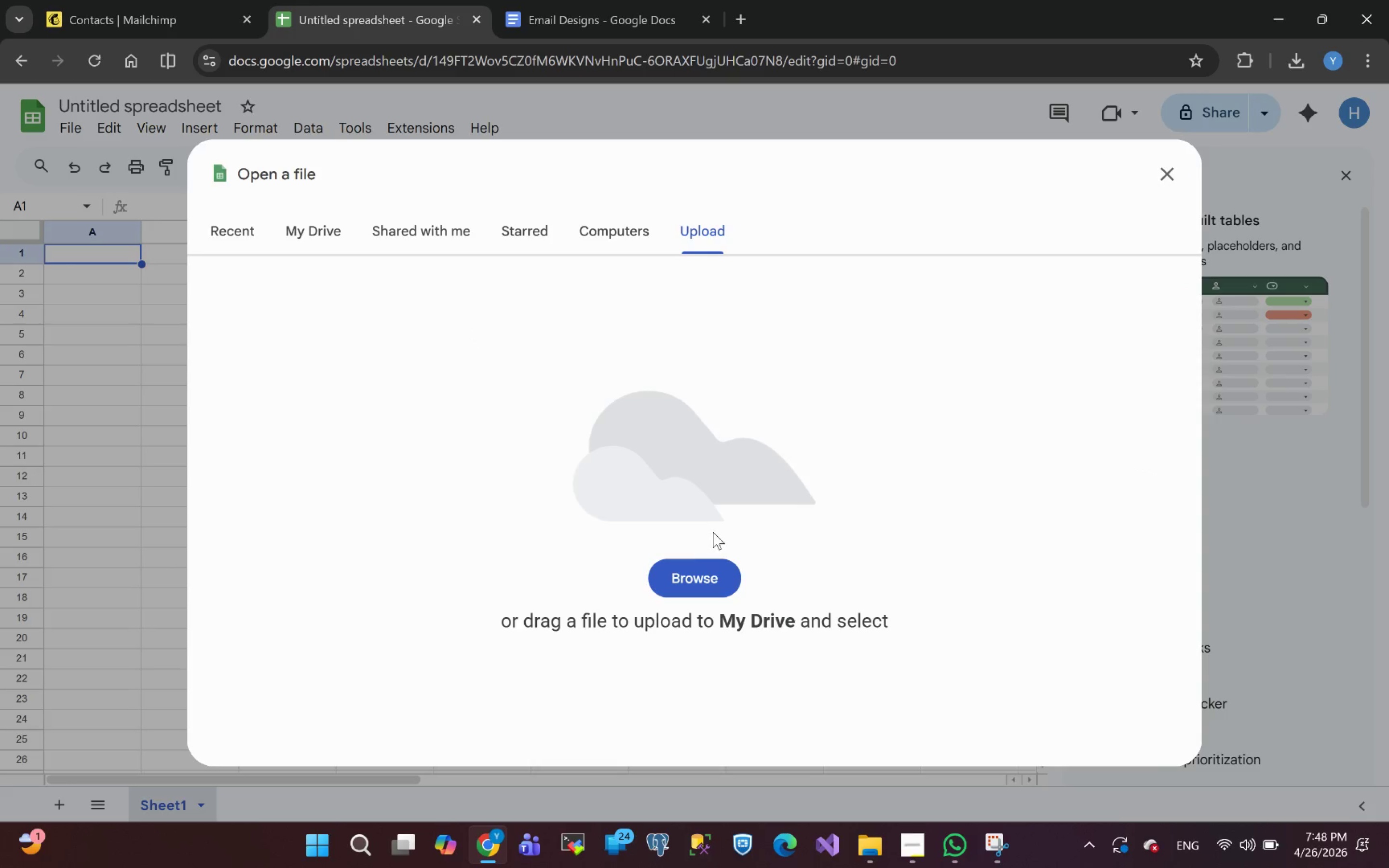 
left_click([686, 584])
 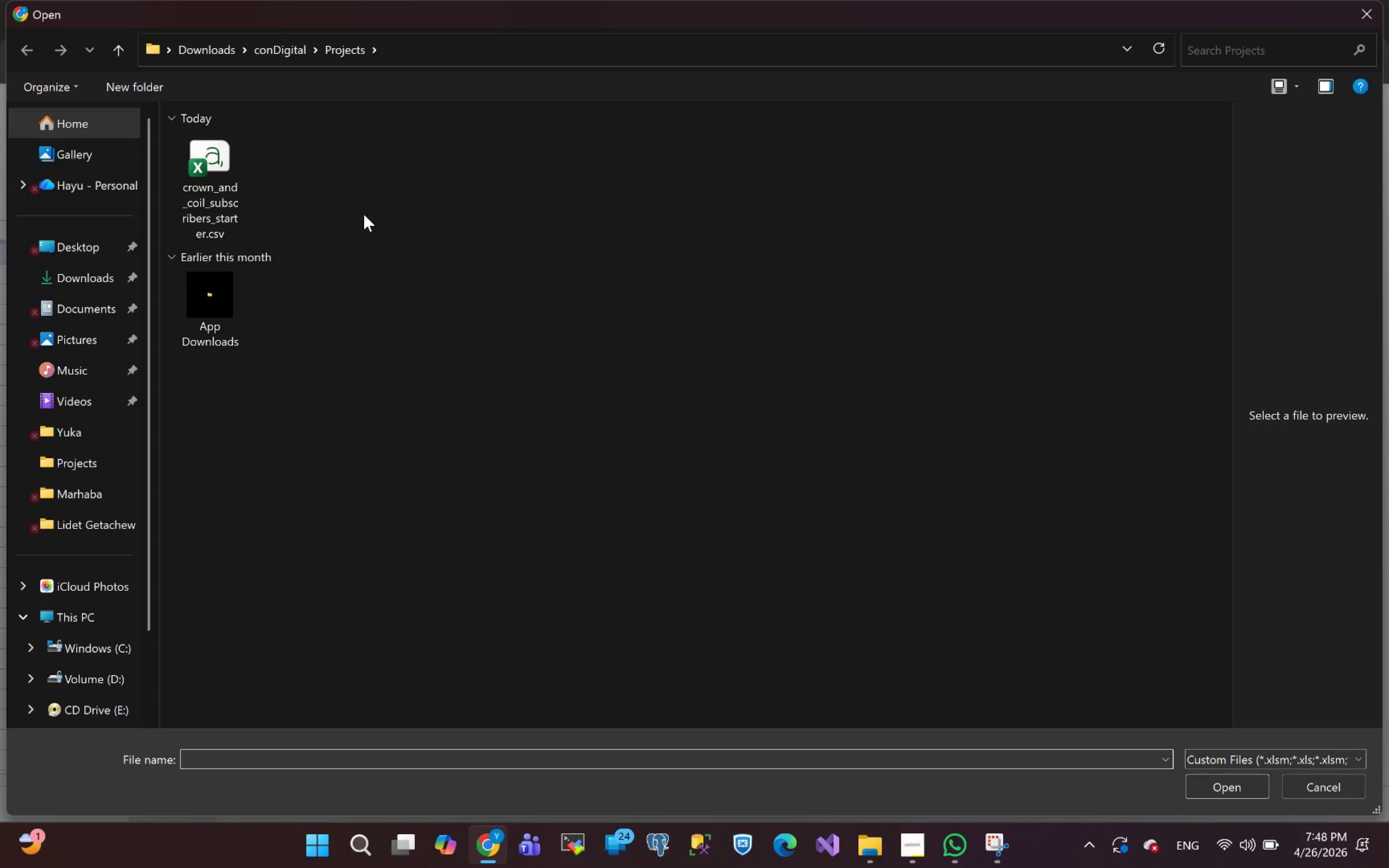 
left_click([215, 194])
 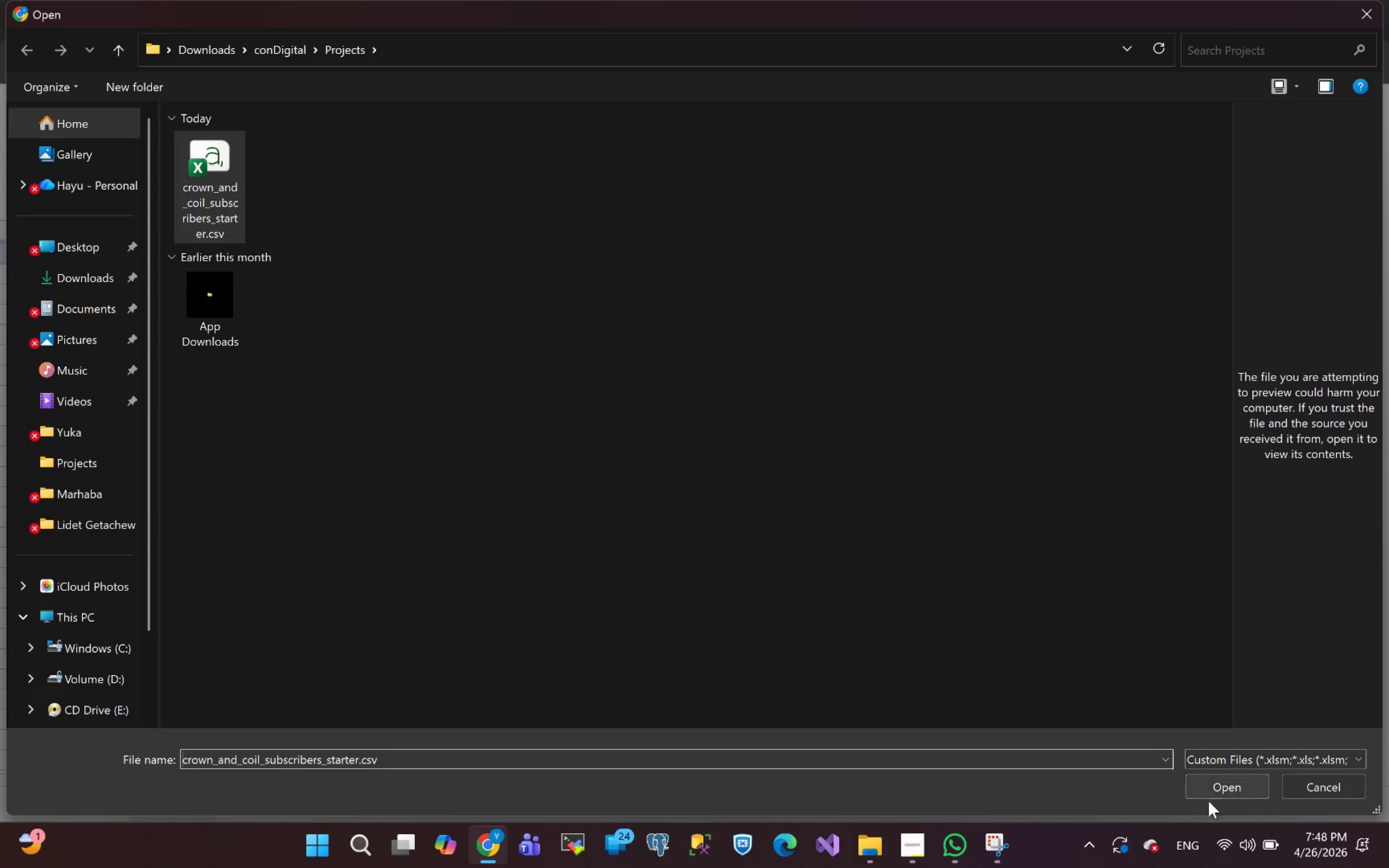 
left_click([1210, 777])
 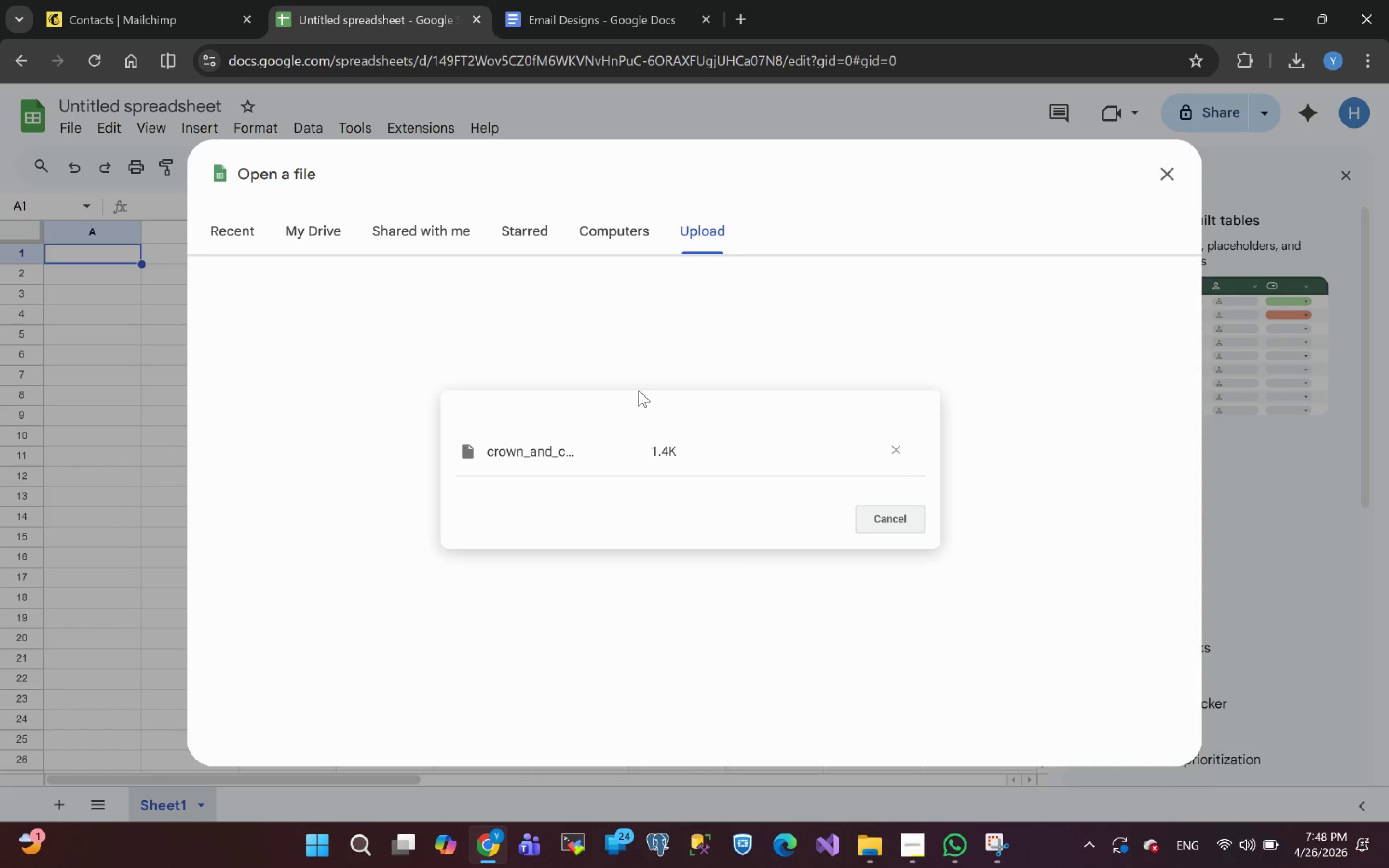 
wait(8.34)
 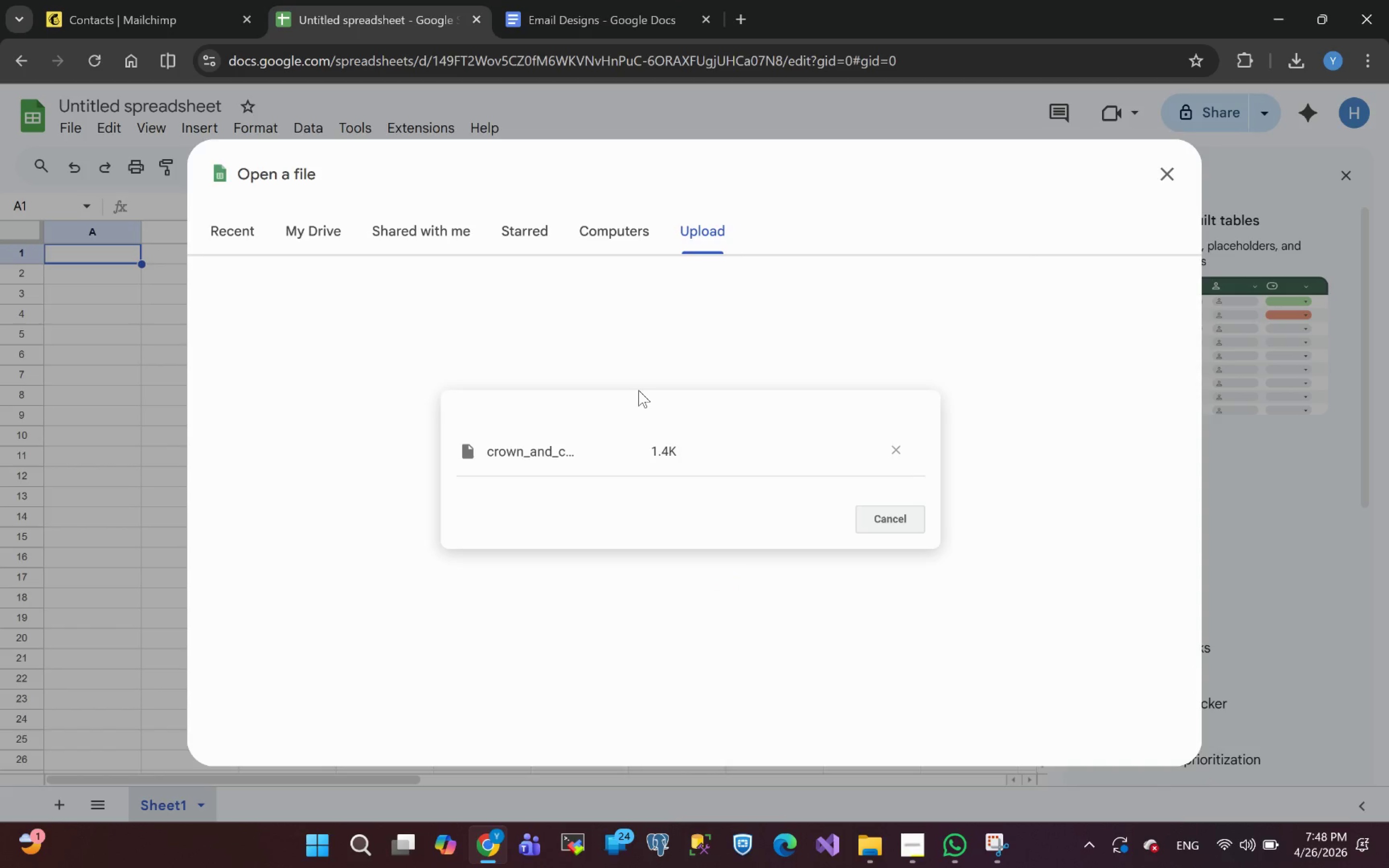 
left_click([381, 258])
 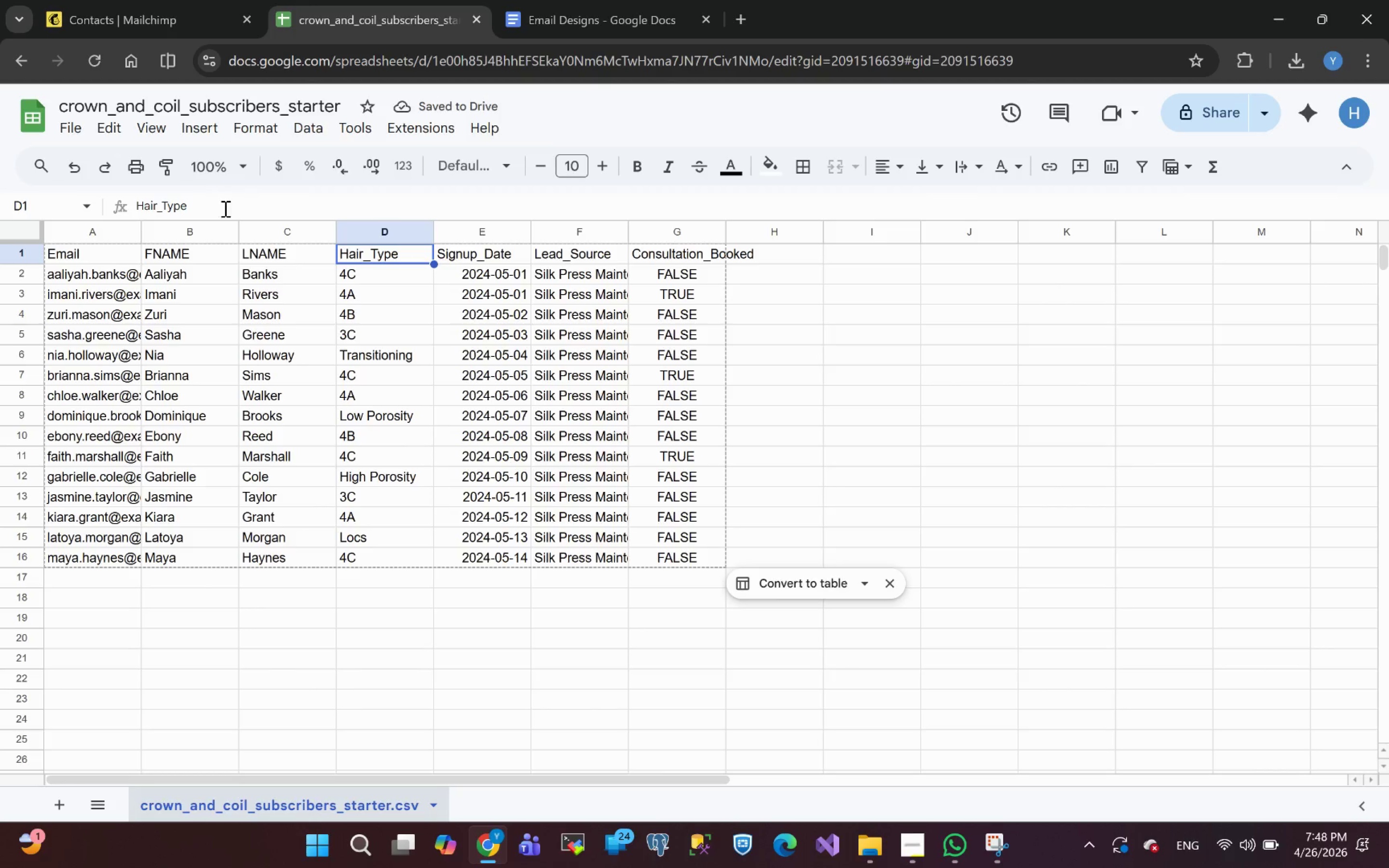 
left_click_drag(start_coordinate=[217, 210], to_coordinate=[0, 206])
 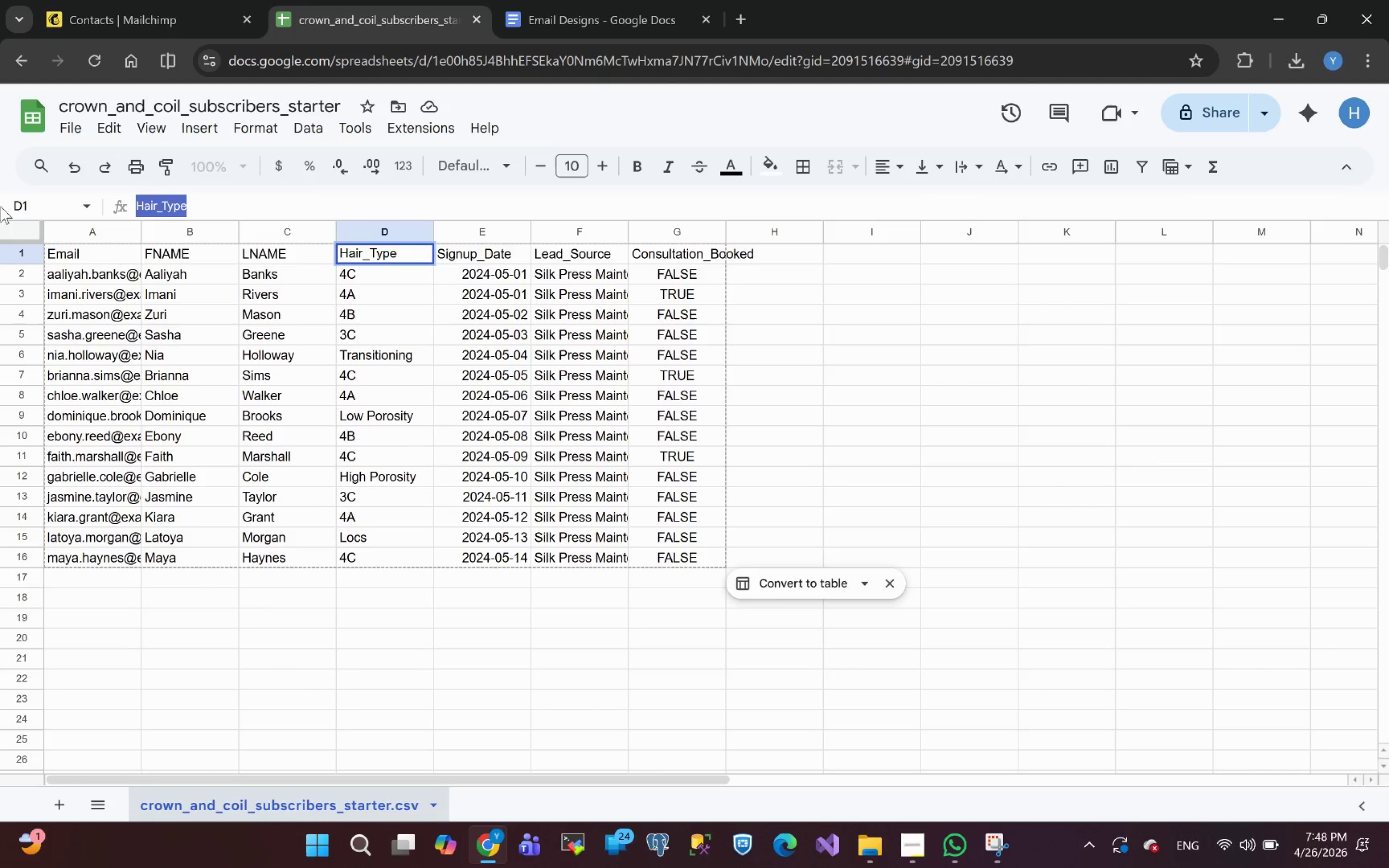 
key(Control+C)
 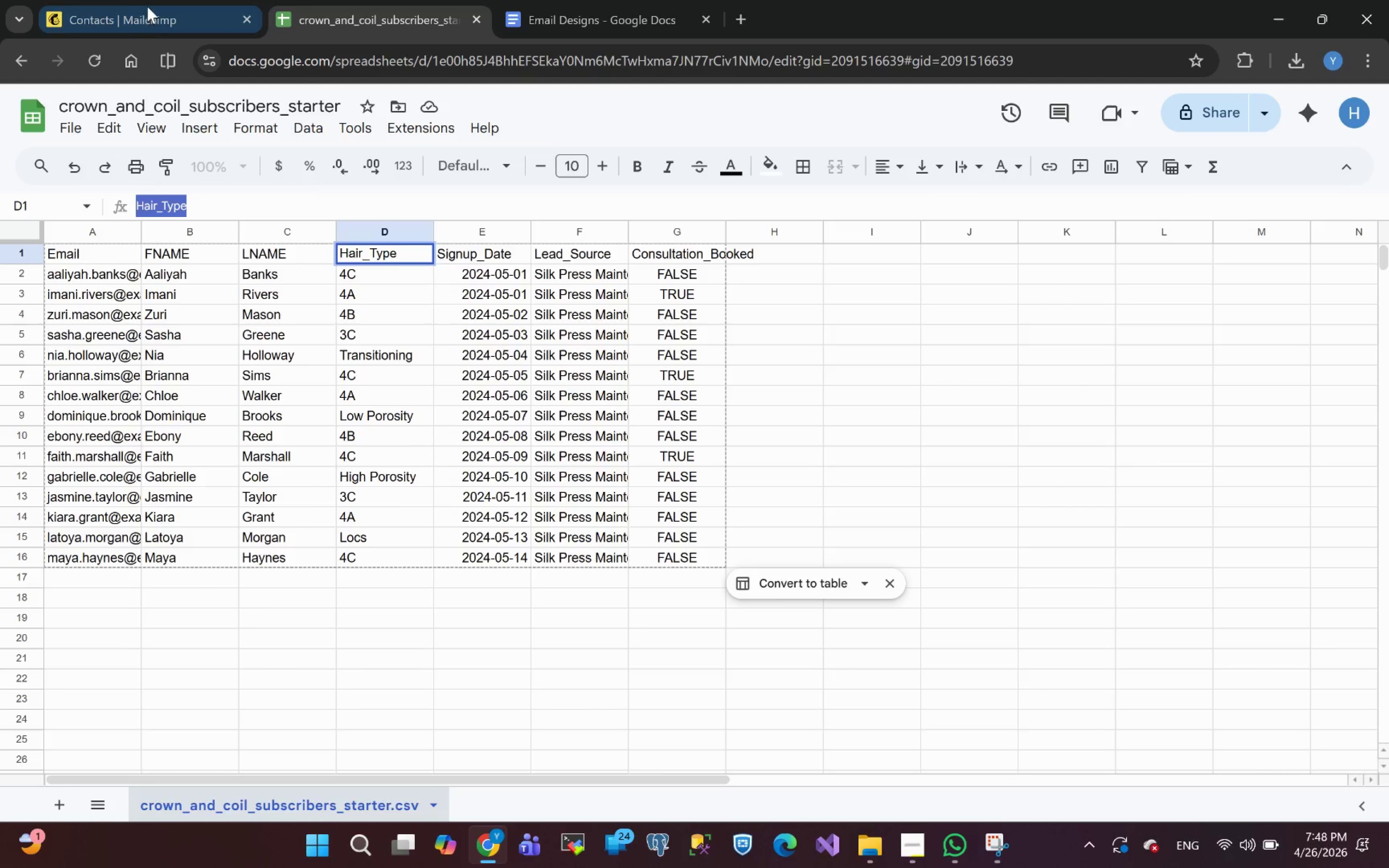 
left_click([147, 6])
 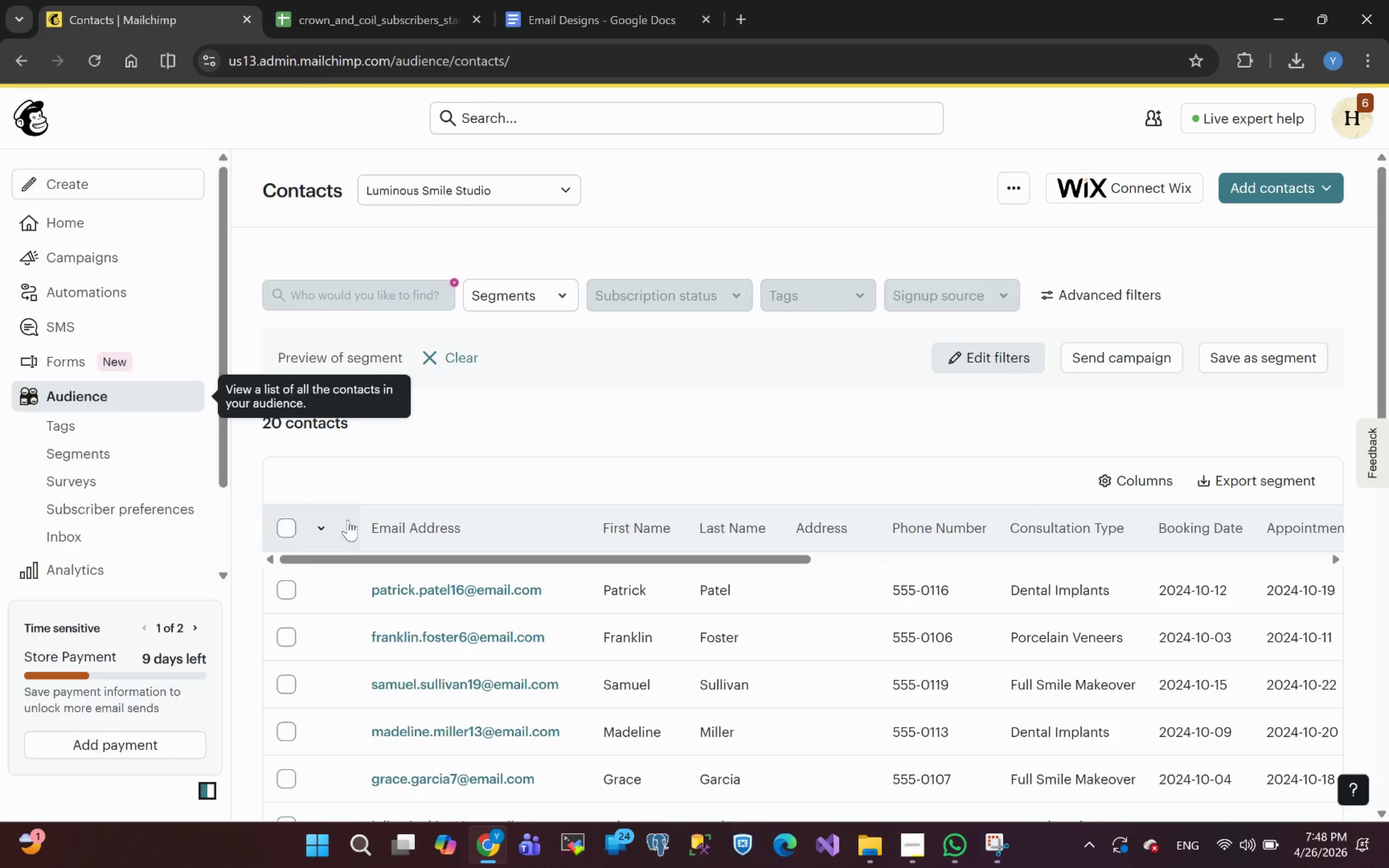 
wait(6.53)
 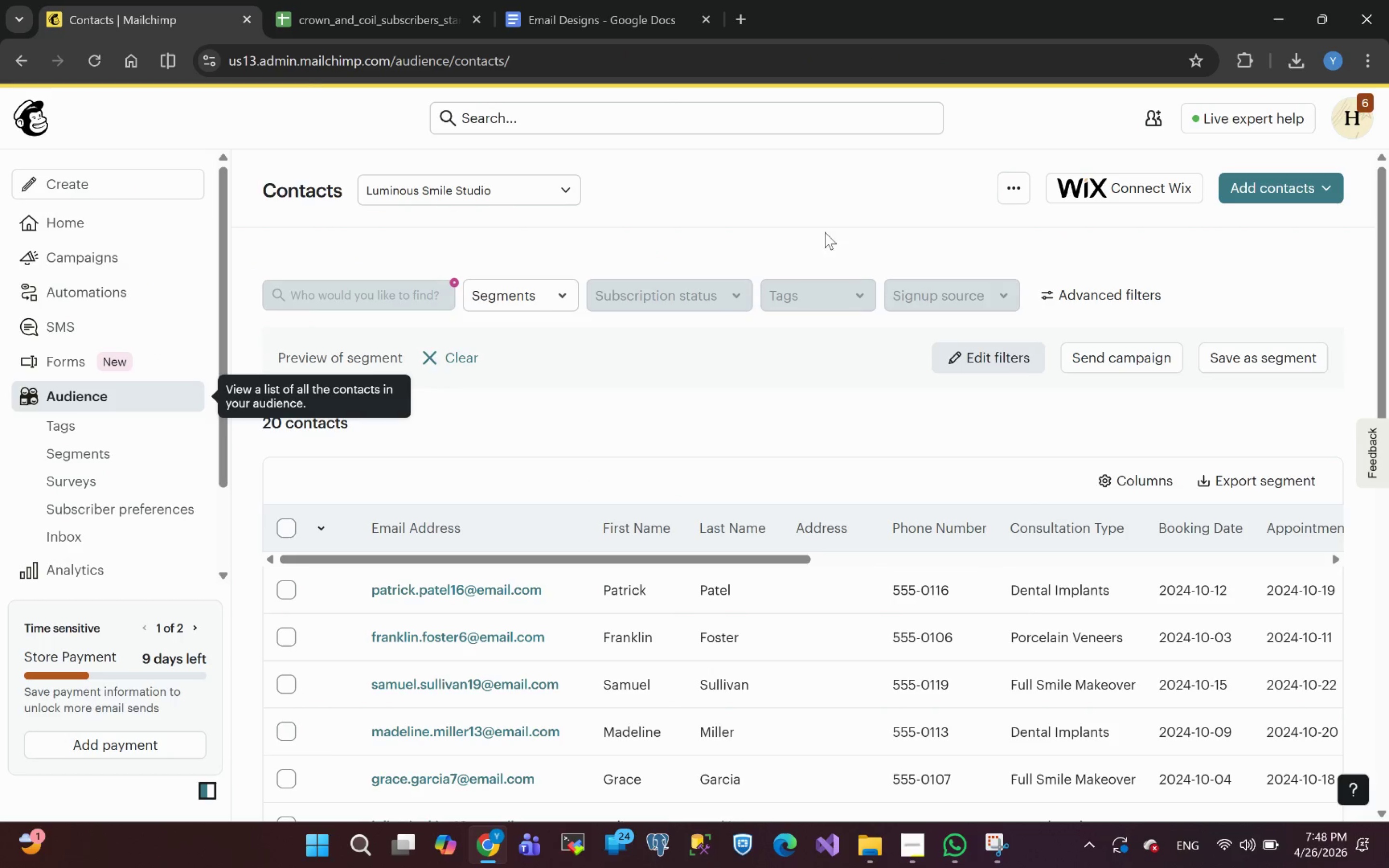 
left_click([436, 356])
 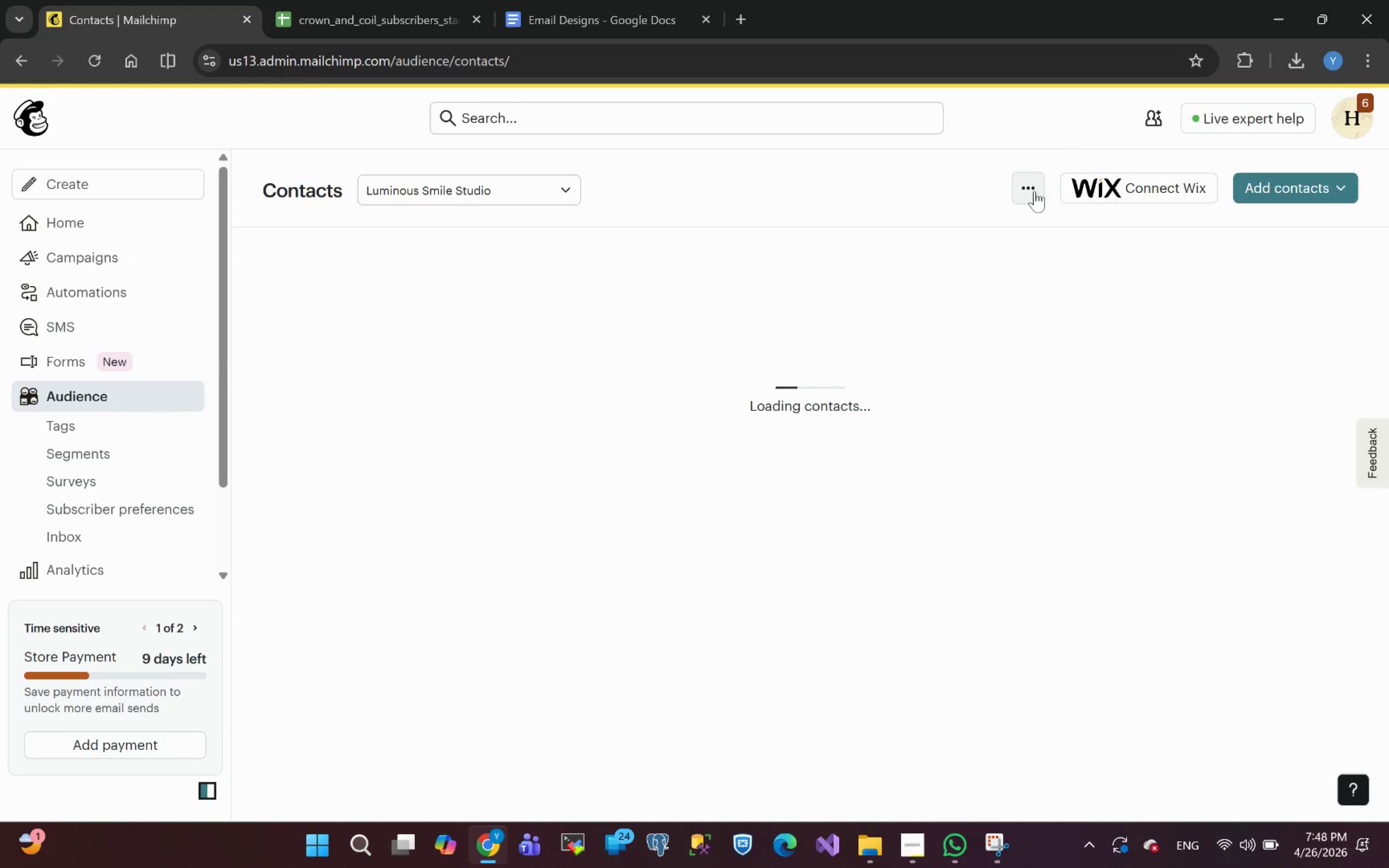 
left_click([1014, 192])
 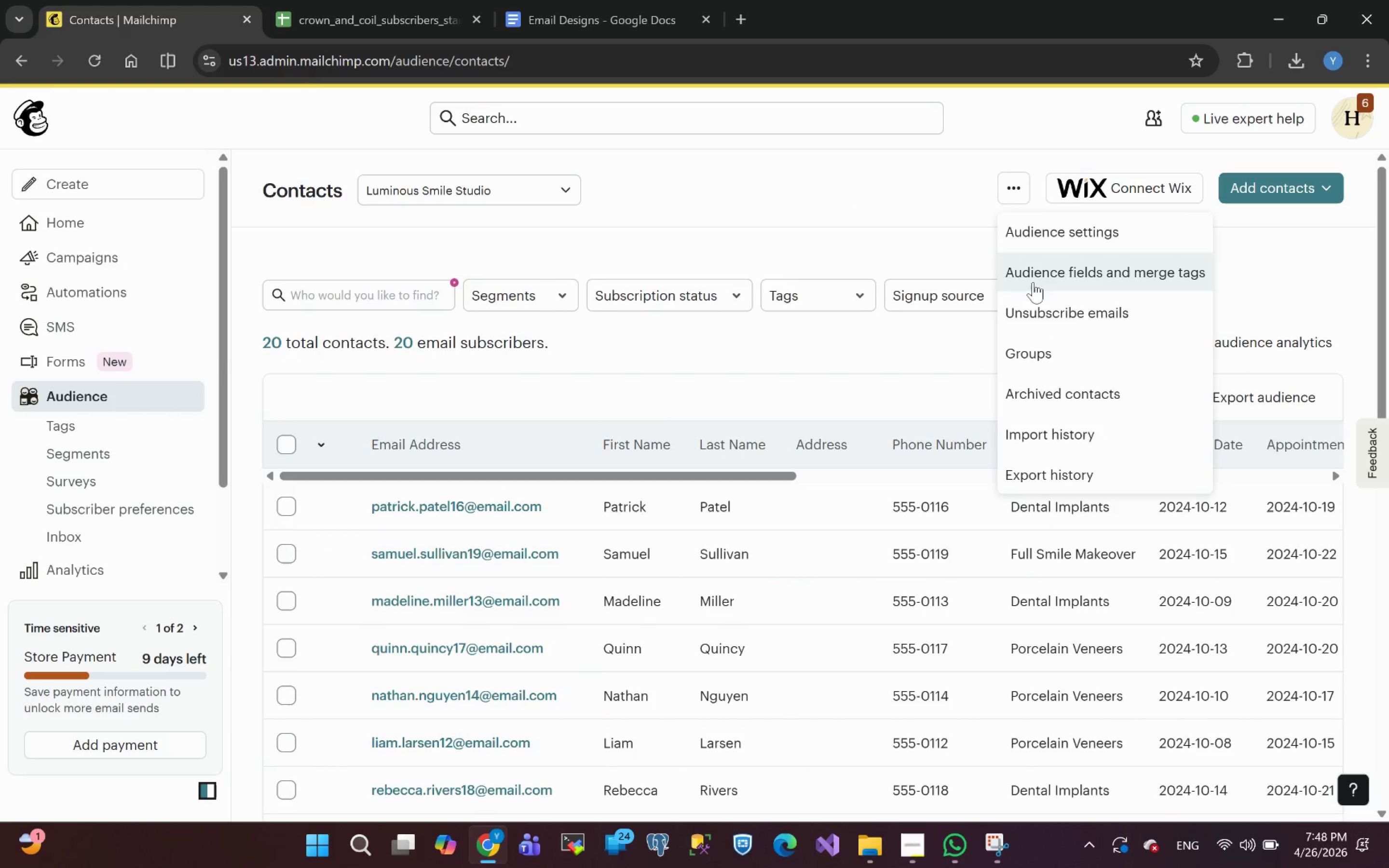 
left_click([1069, 273])
 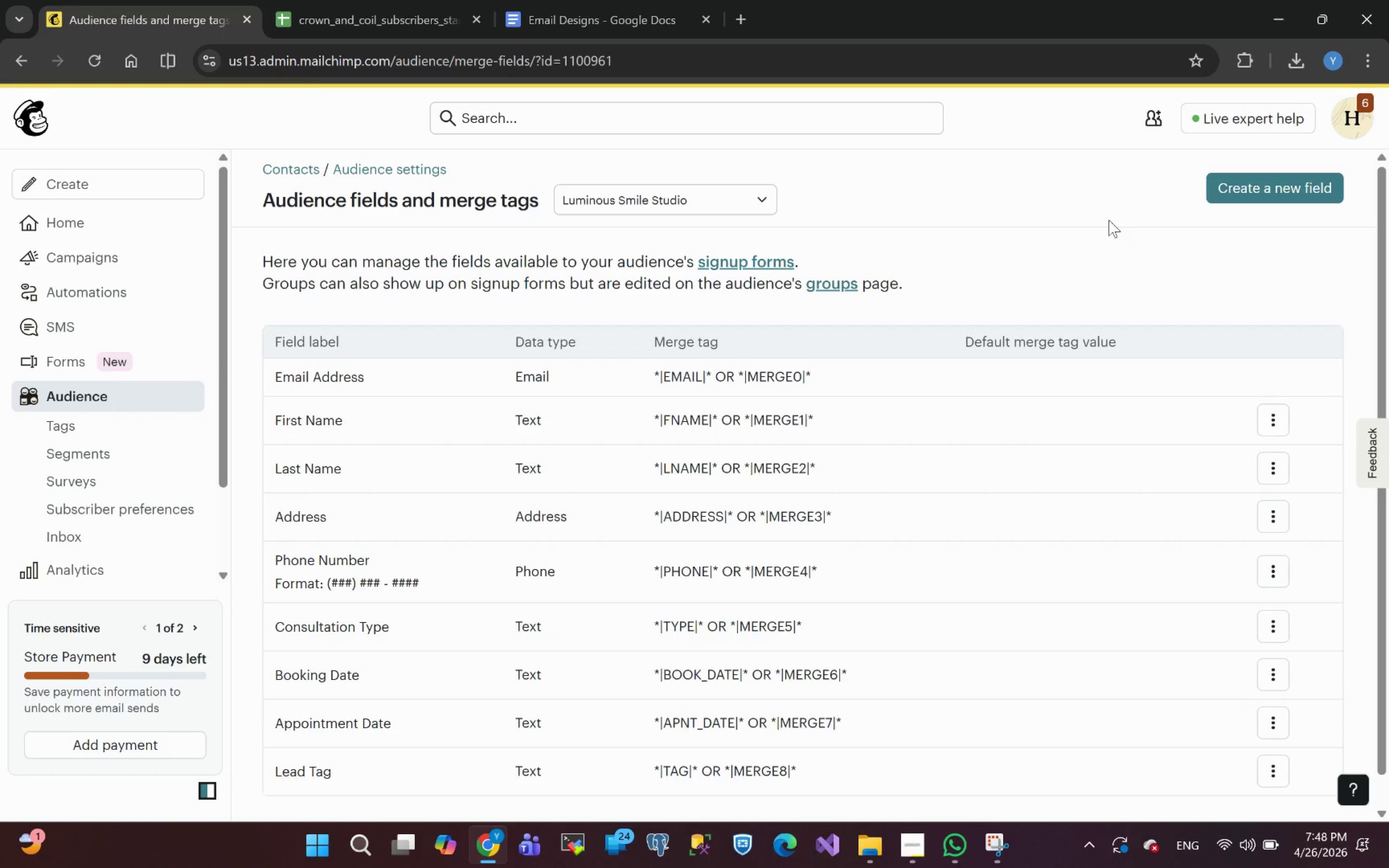 
wait(7.11)
 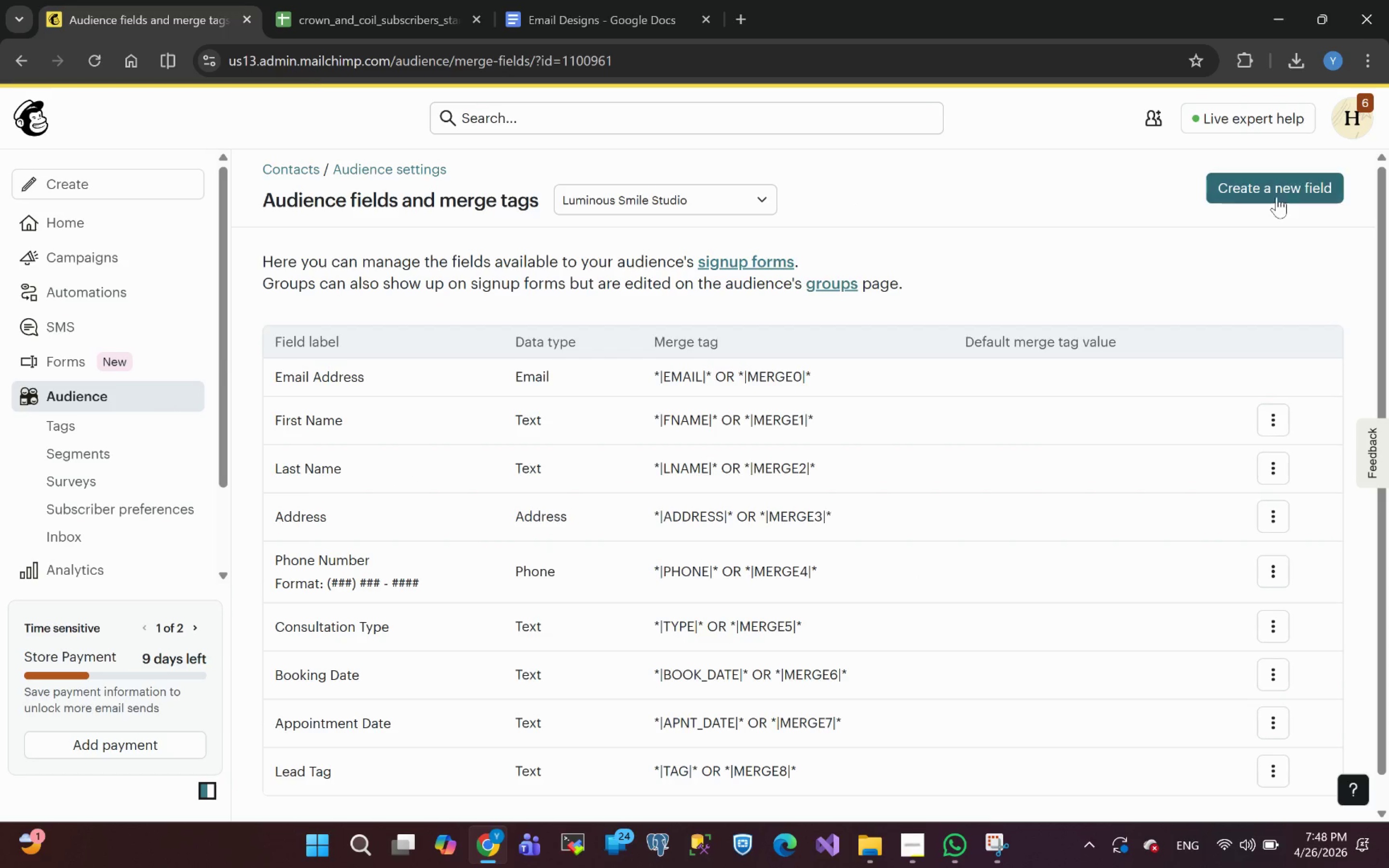 
left_click([1252, 191])
 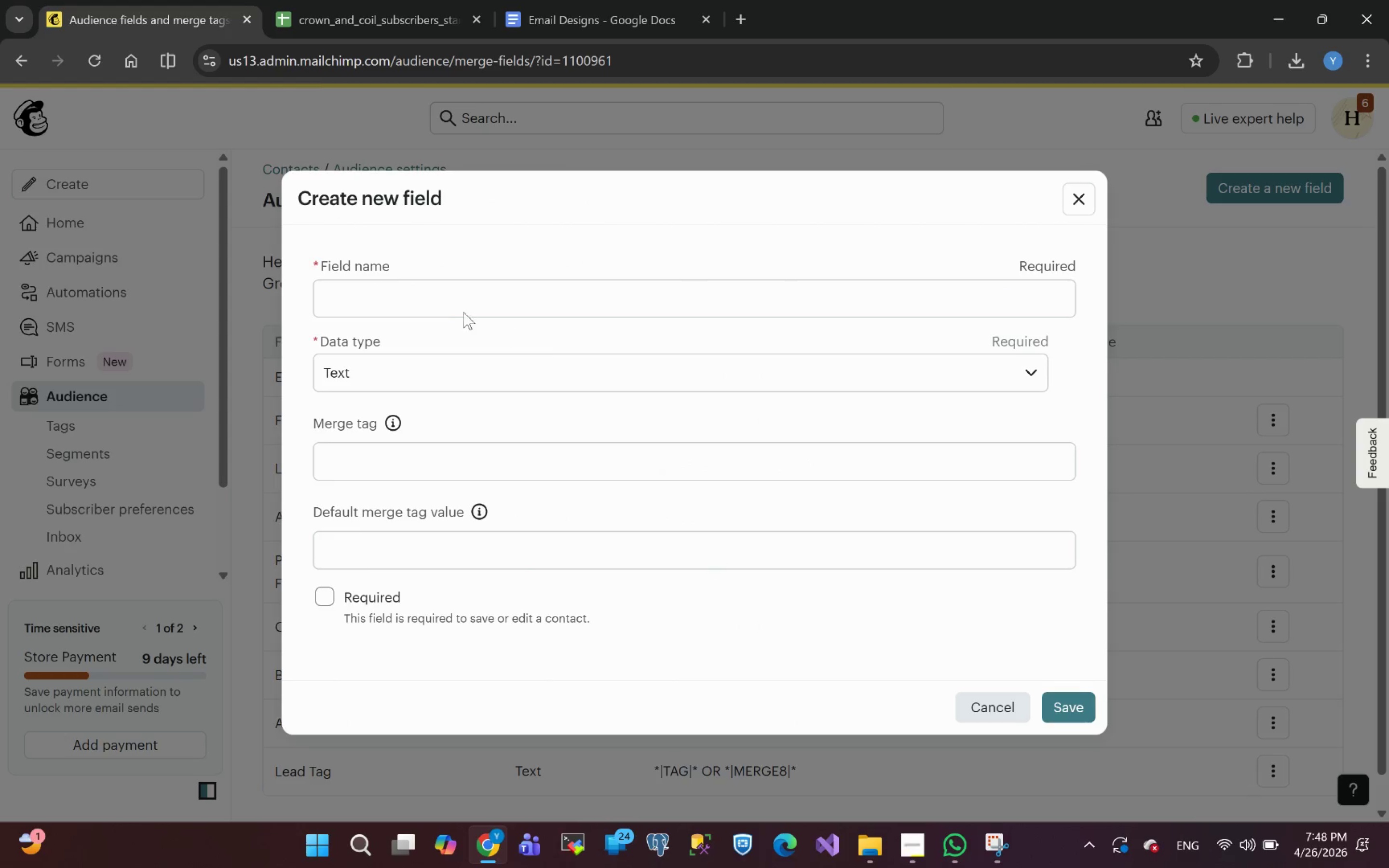 
left_click([447, 305])
 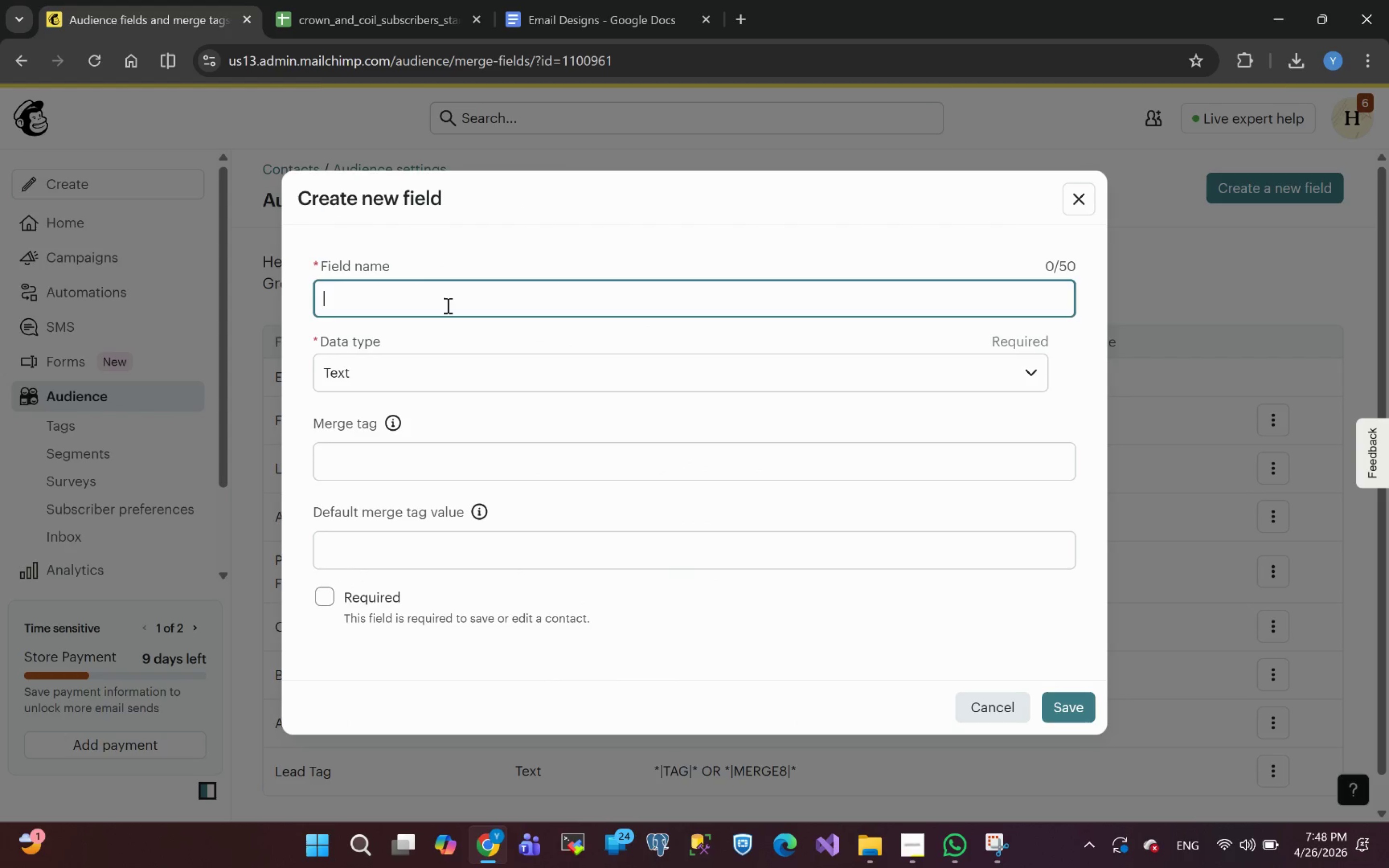 
key(Control+V)
 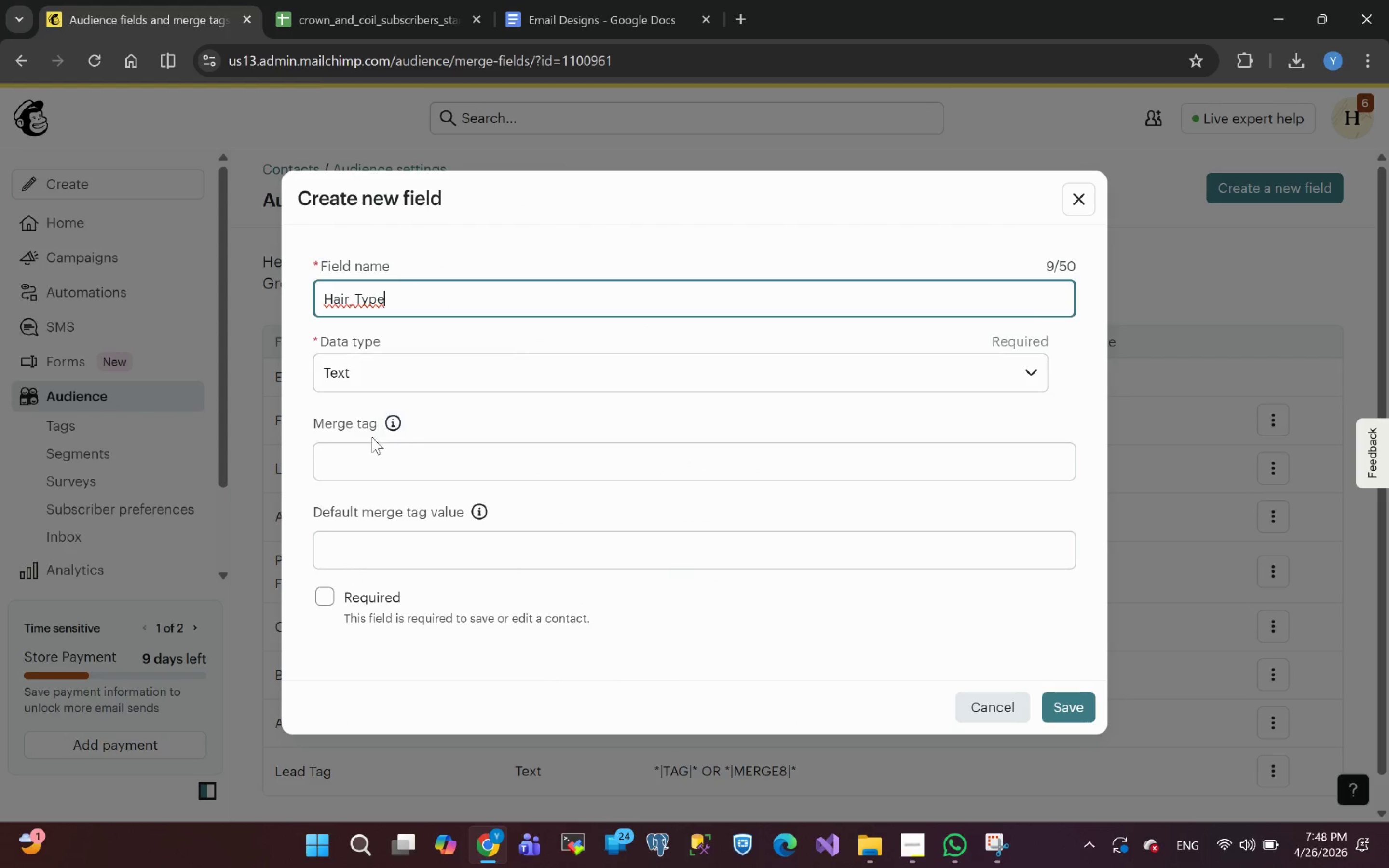 
left_click([349, 459])
 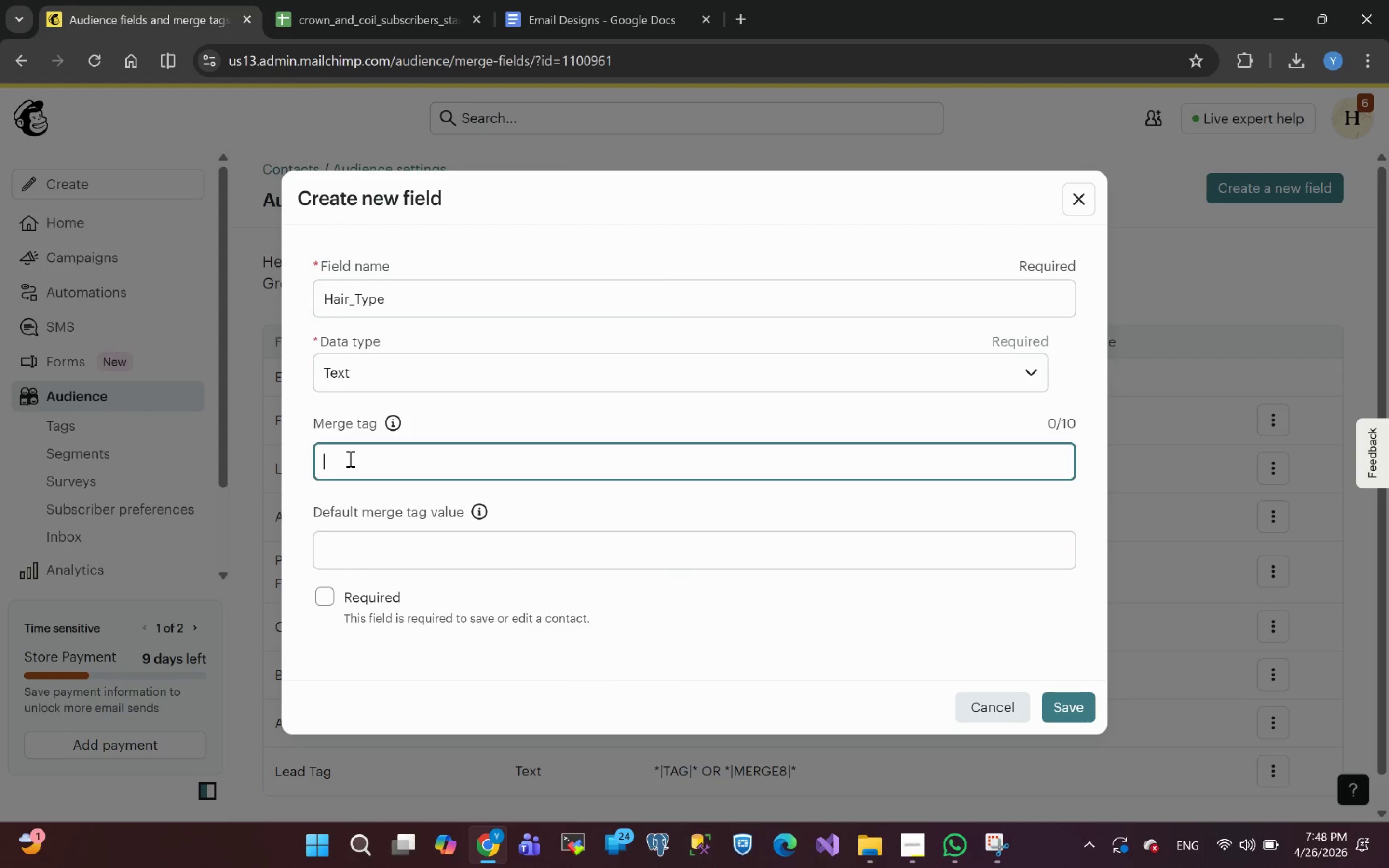 
key(Control+ControlLeft)
 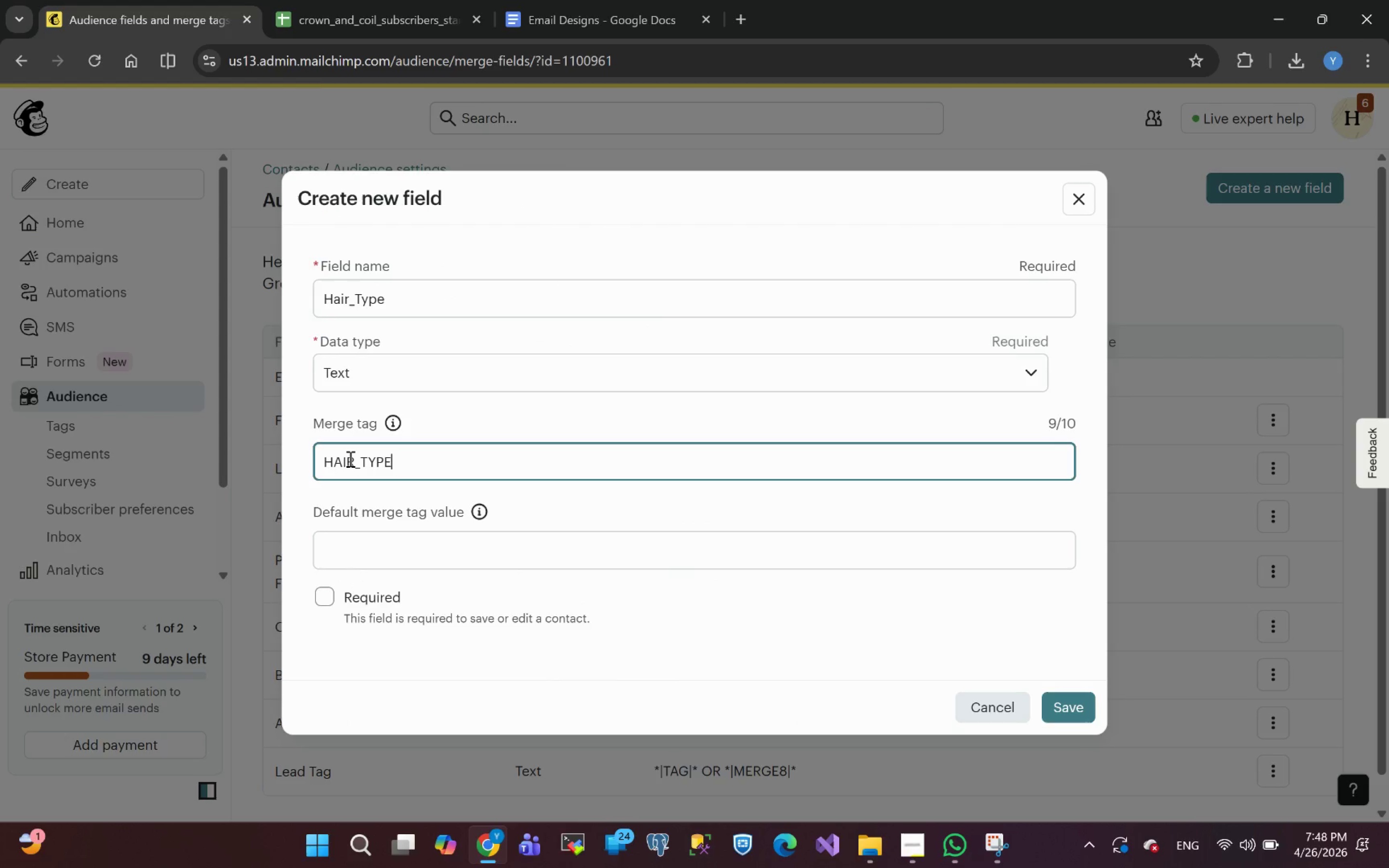 
key(Control+V)
 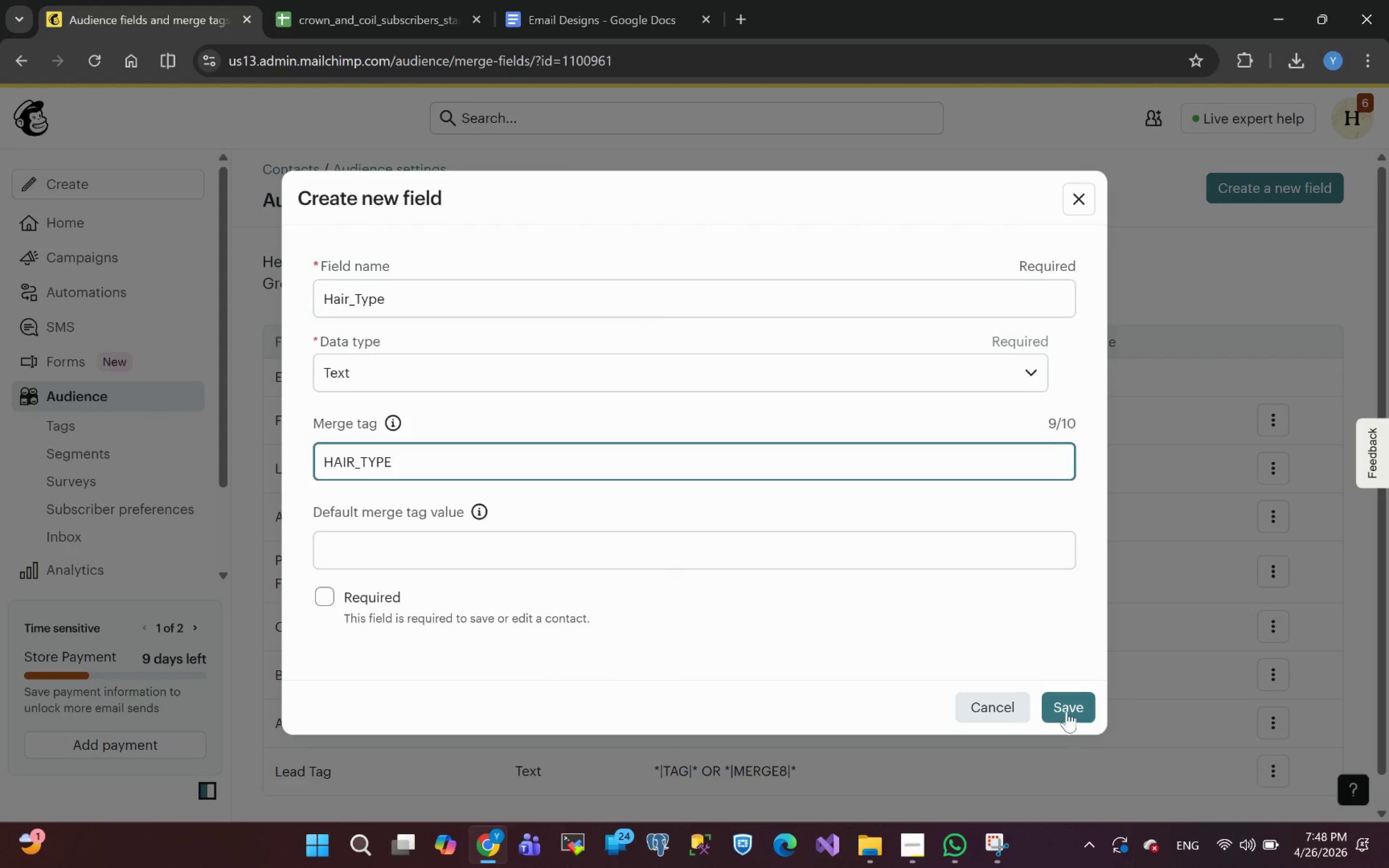 
left_click([1064, 706])
 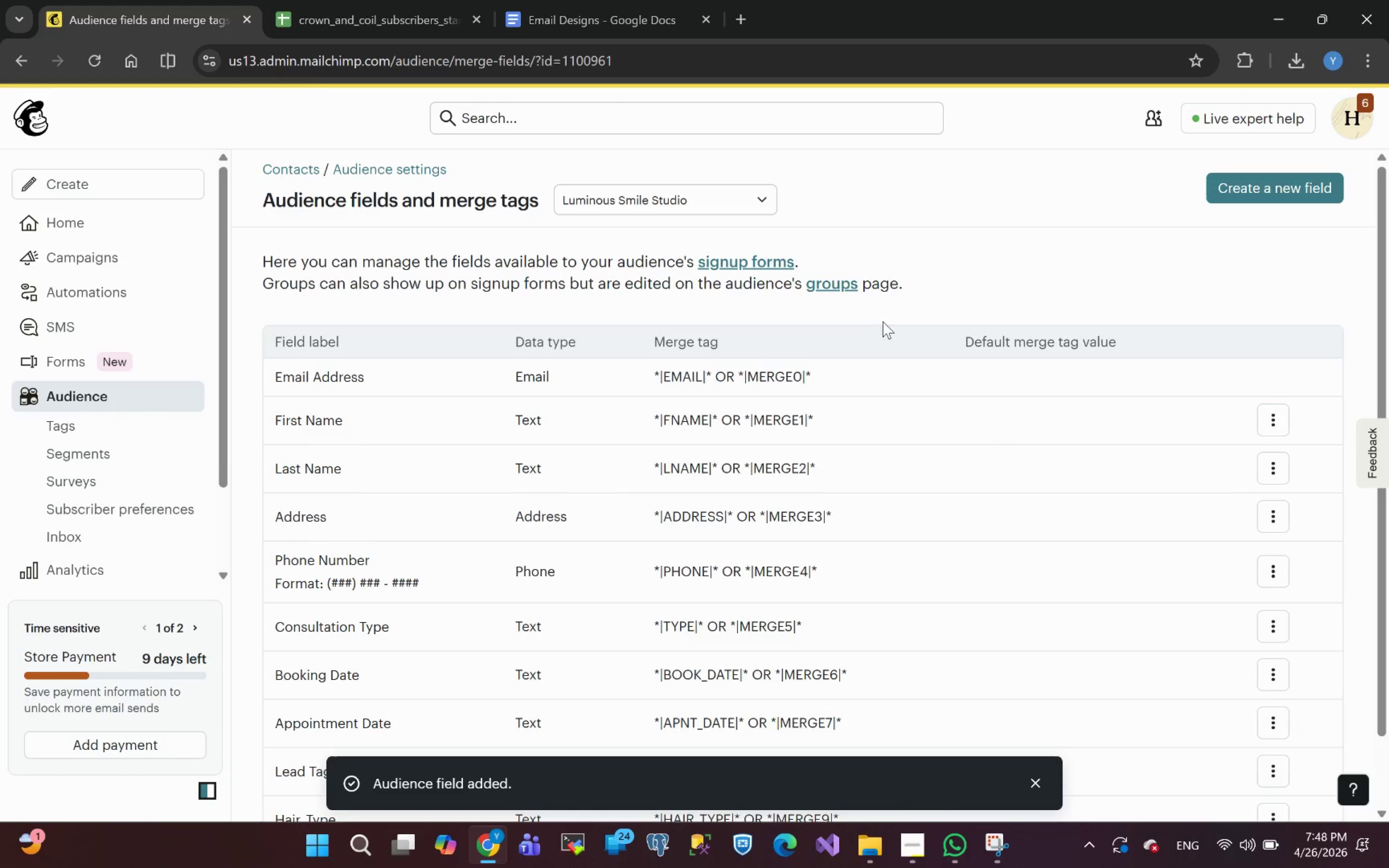 
wait(6.55)
 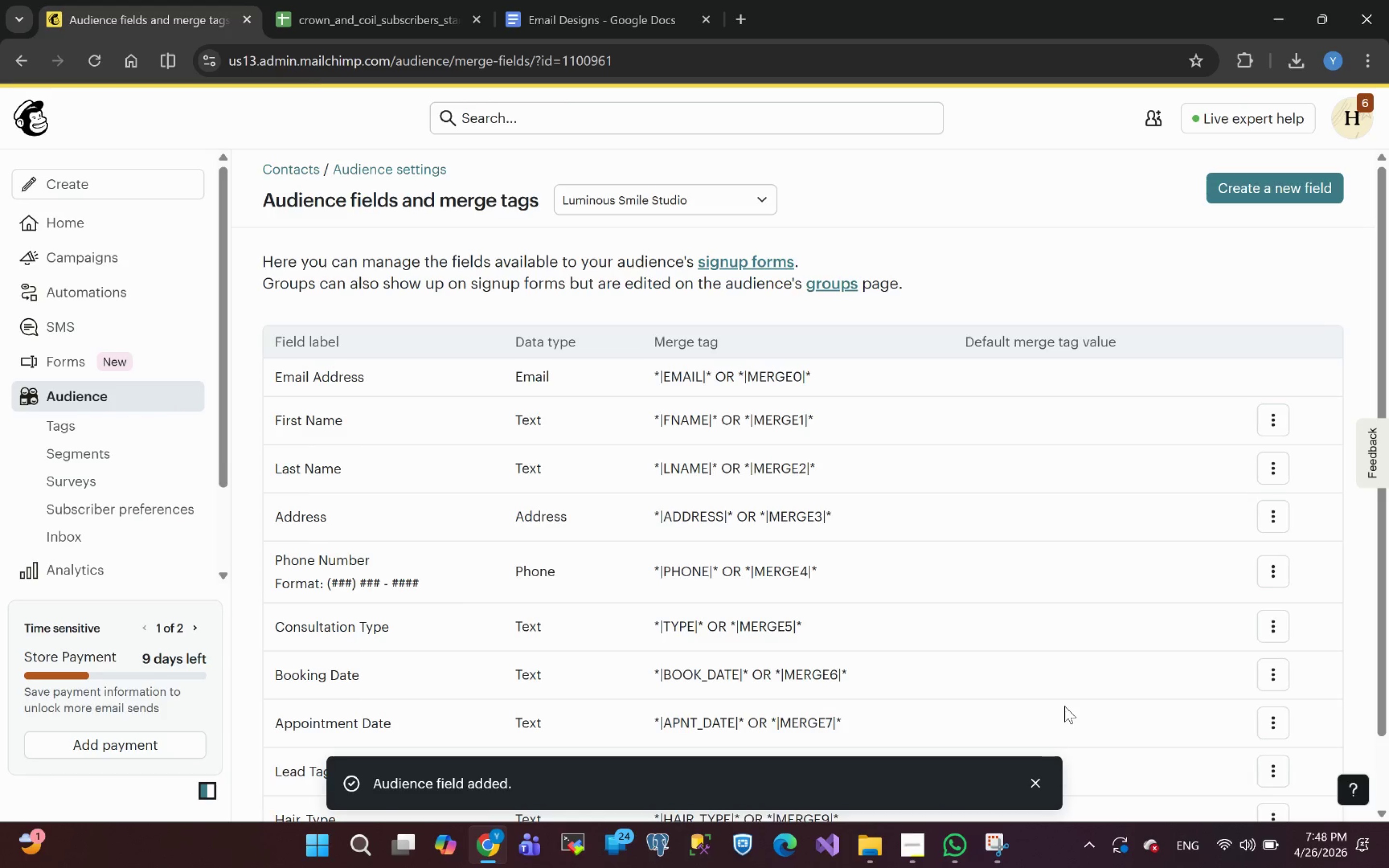 
left_click([431, 4])
 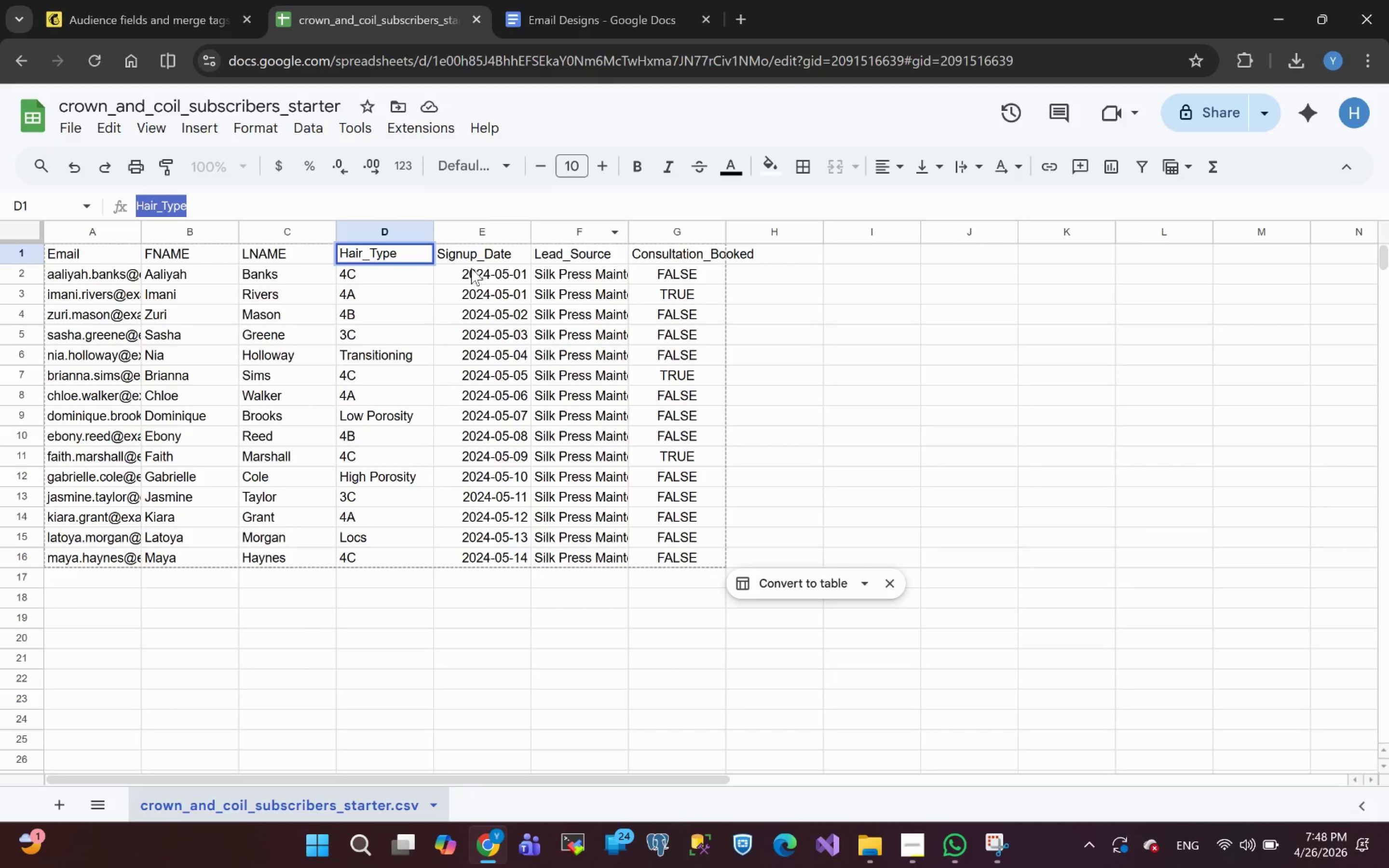 
left_click([469, 258])
 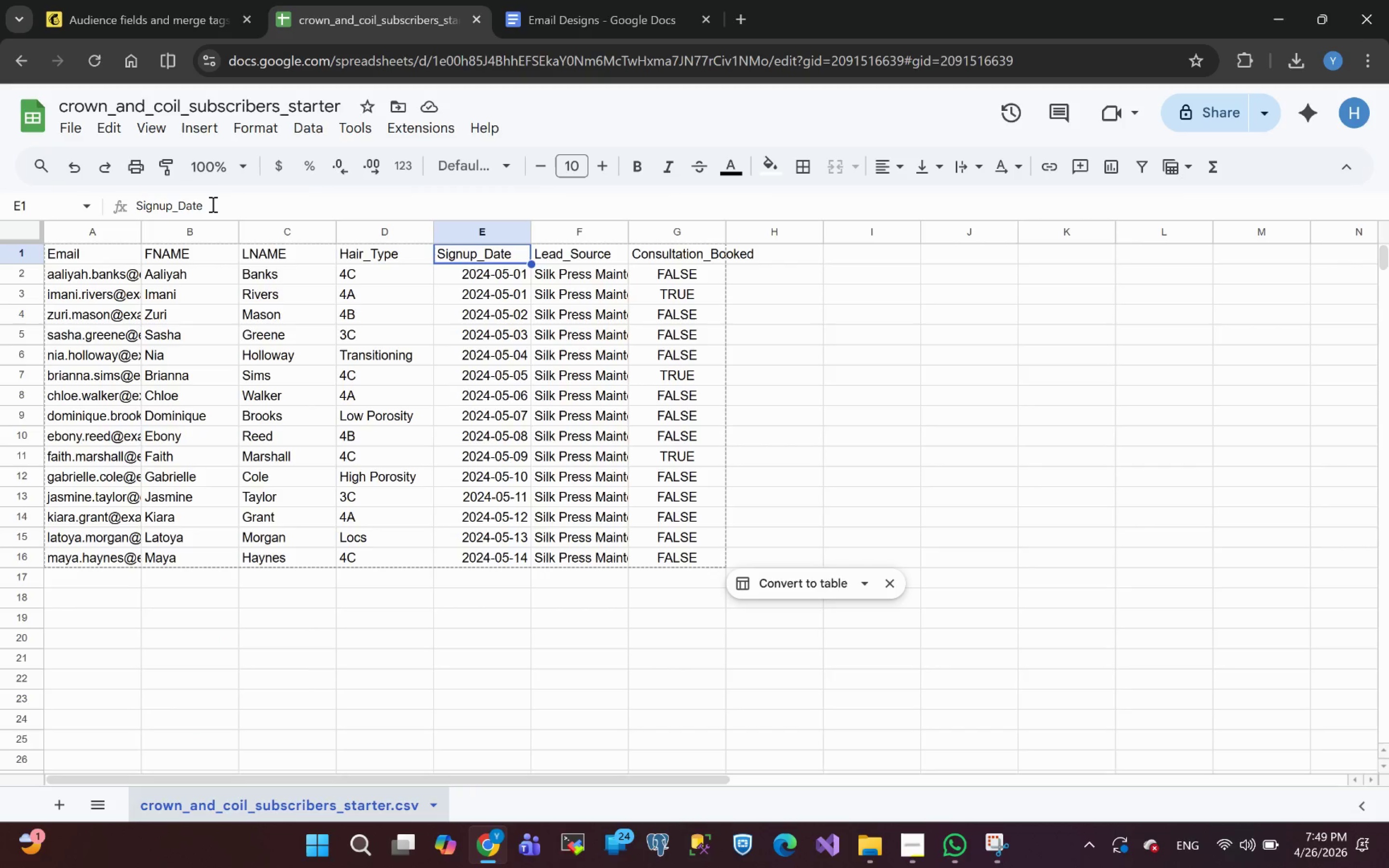 
left_click_drag(start_coordinate=[210, 204], to_coordinate=[31, 215])
 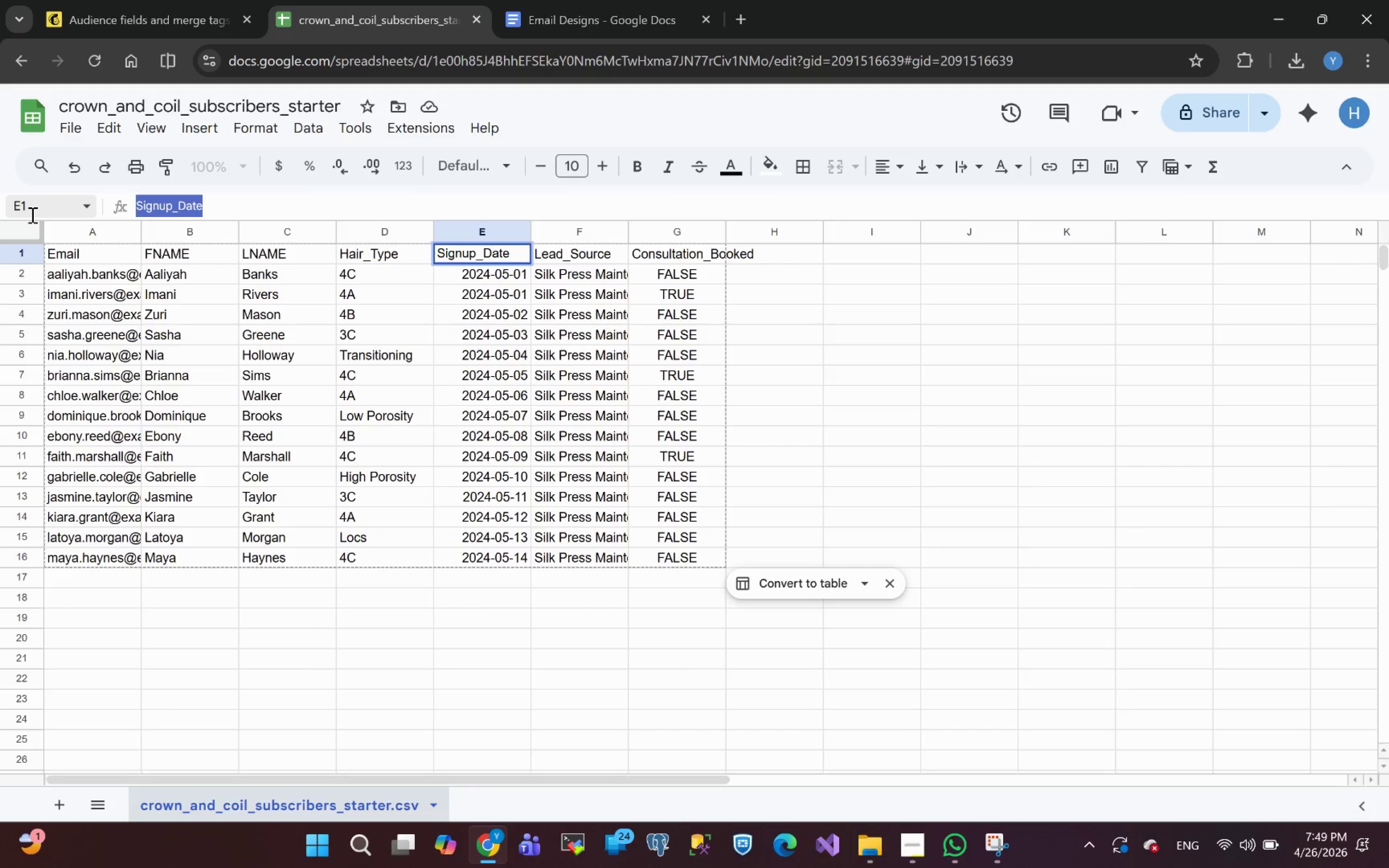 
key(Control+C)
 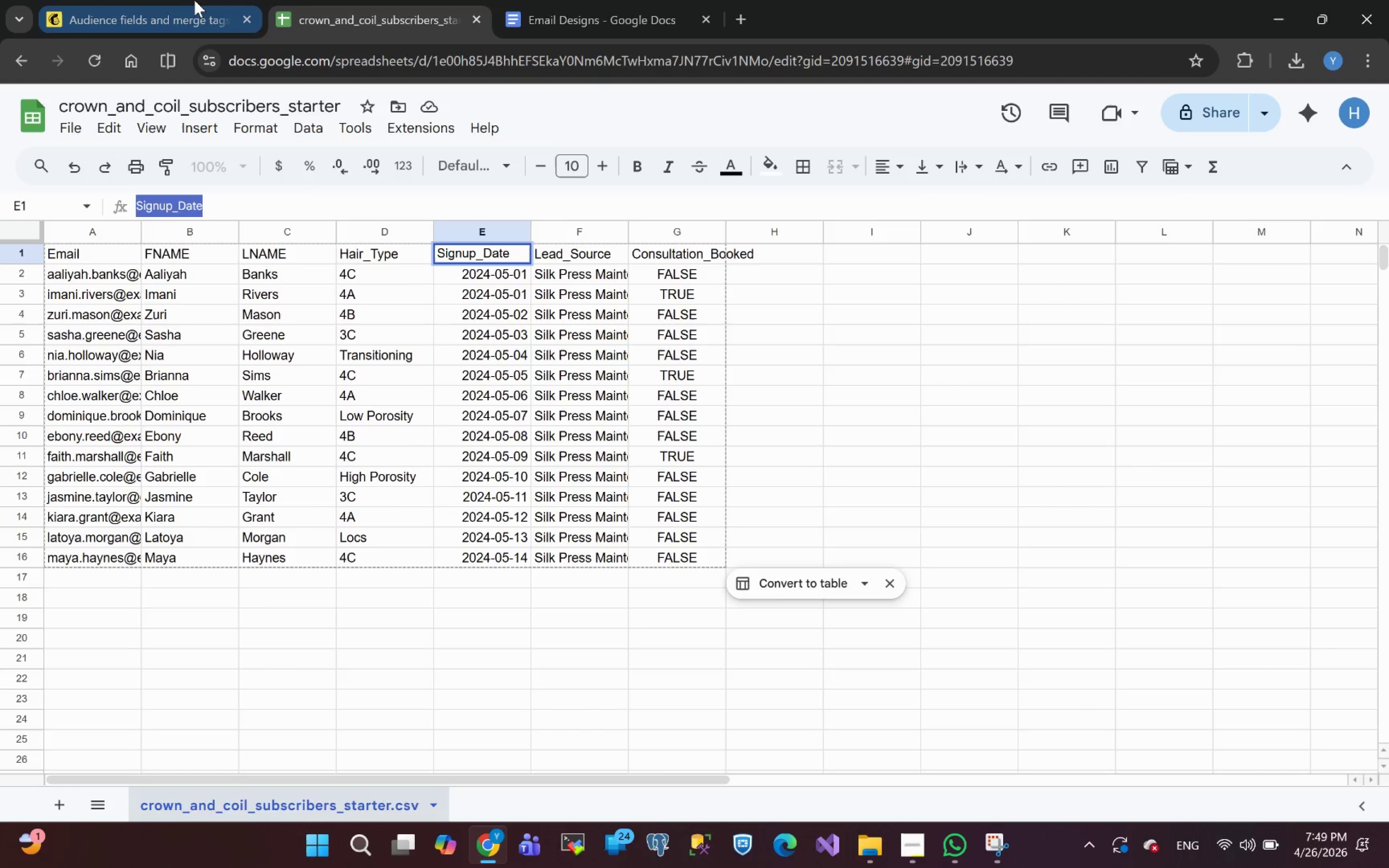 
left_click([132, 7])
 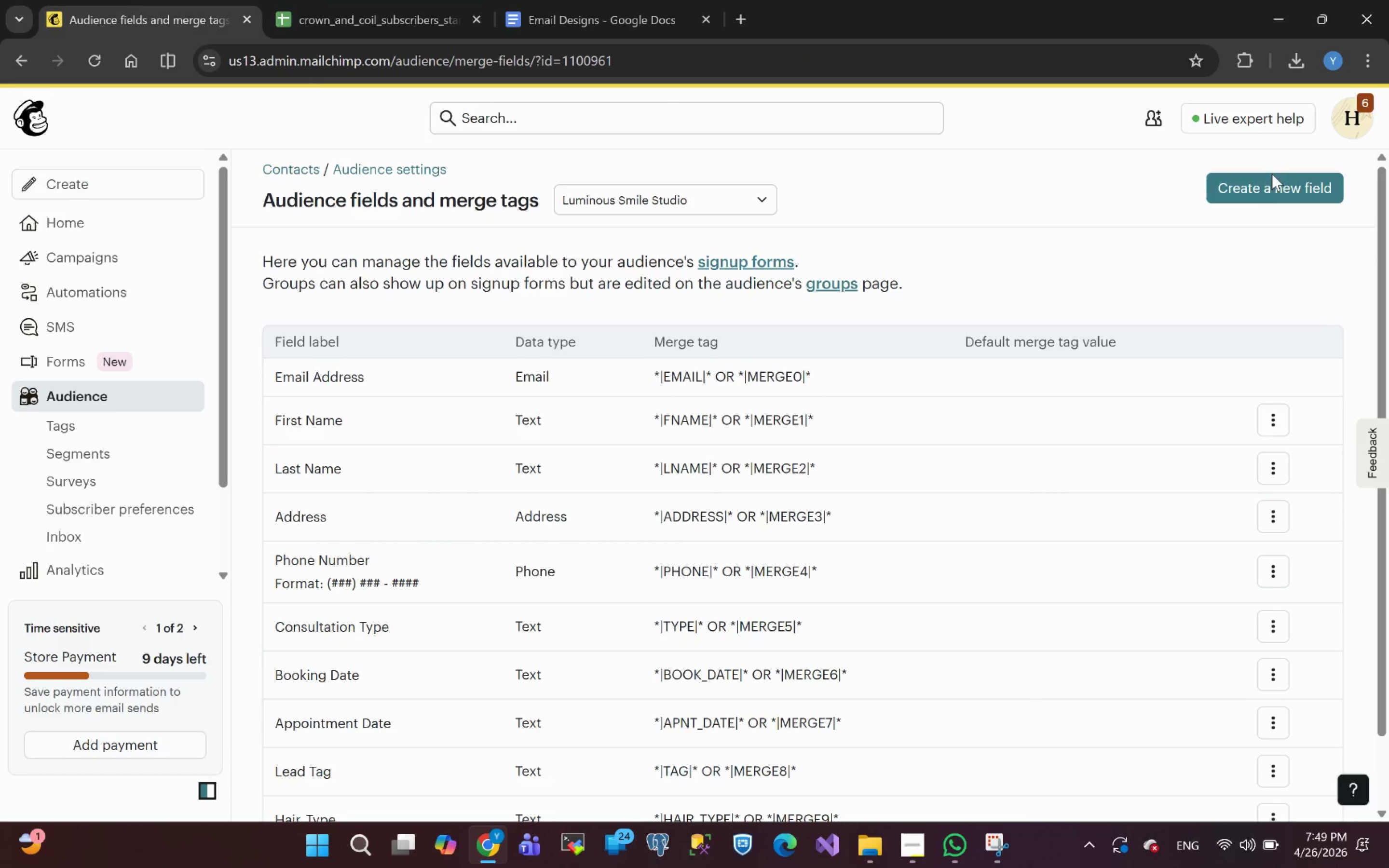 
left_click([1261, 187])
 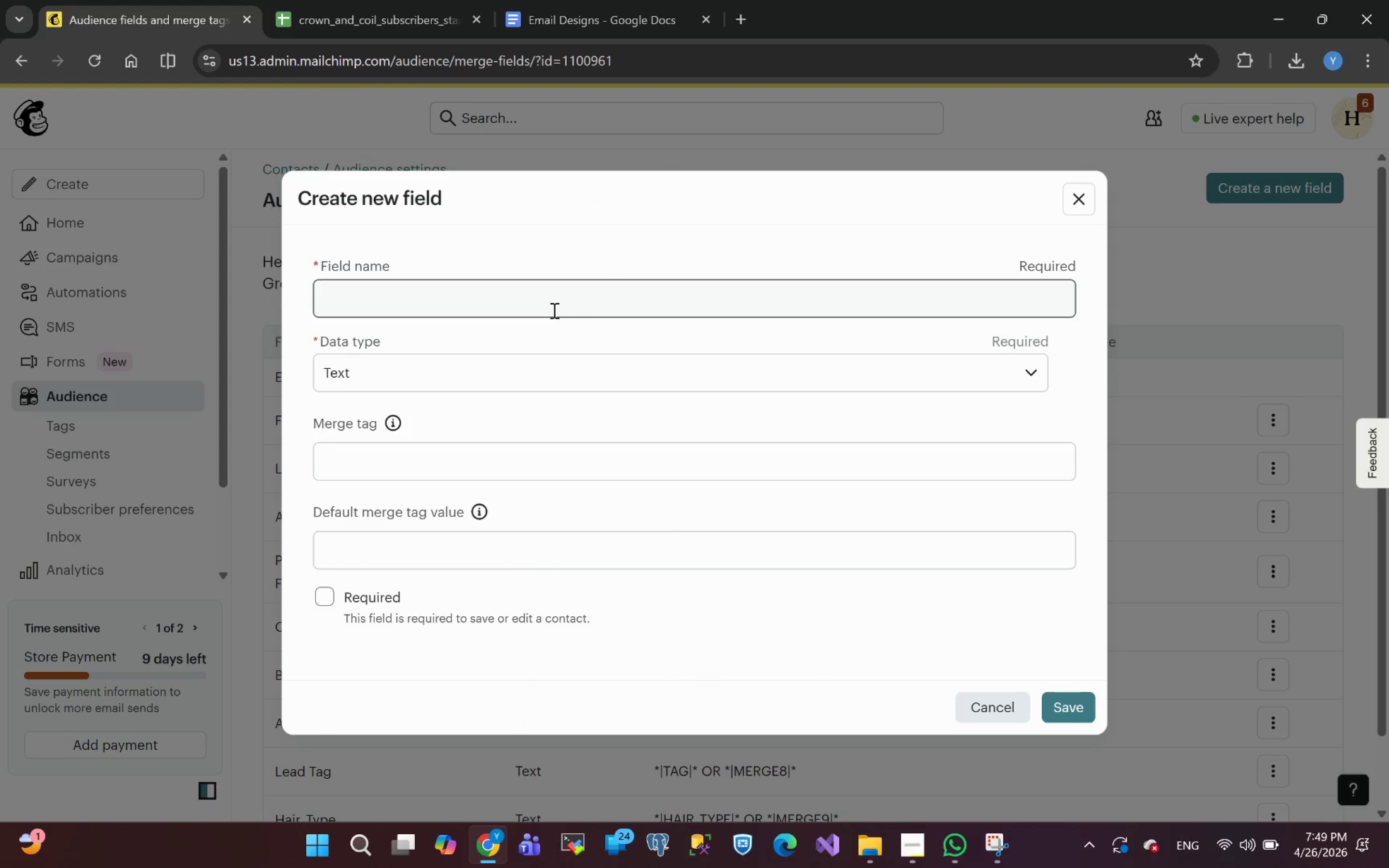 
left_click([534, 302])
 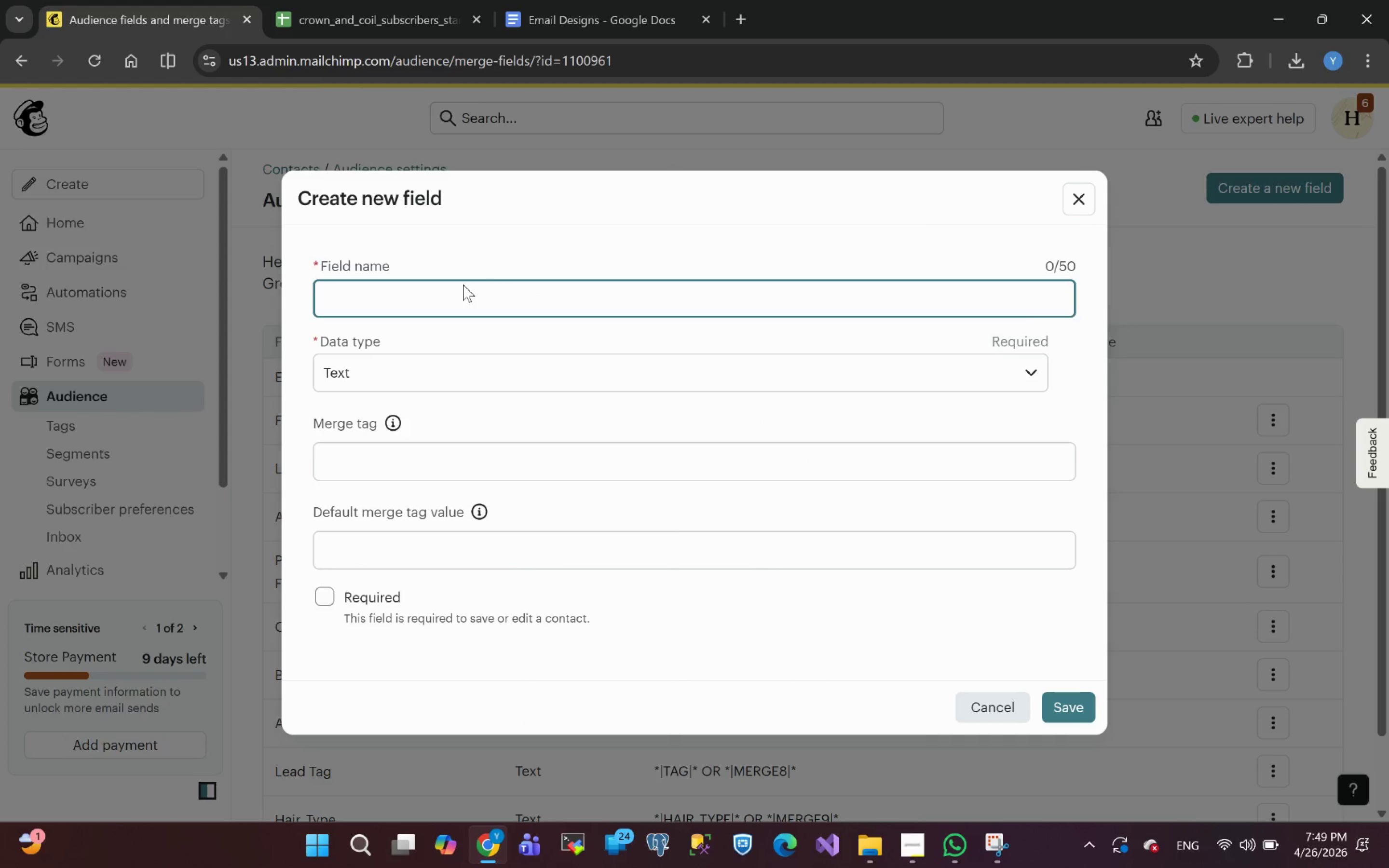 
key(Control+V)
 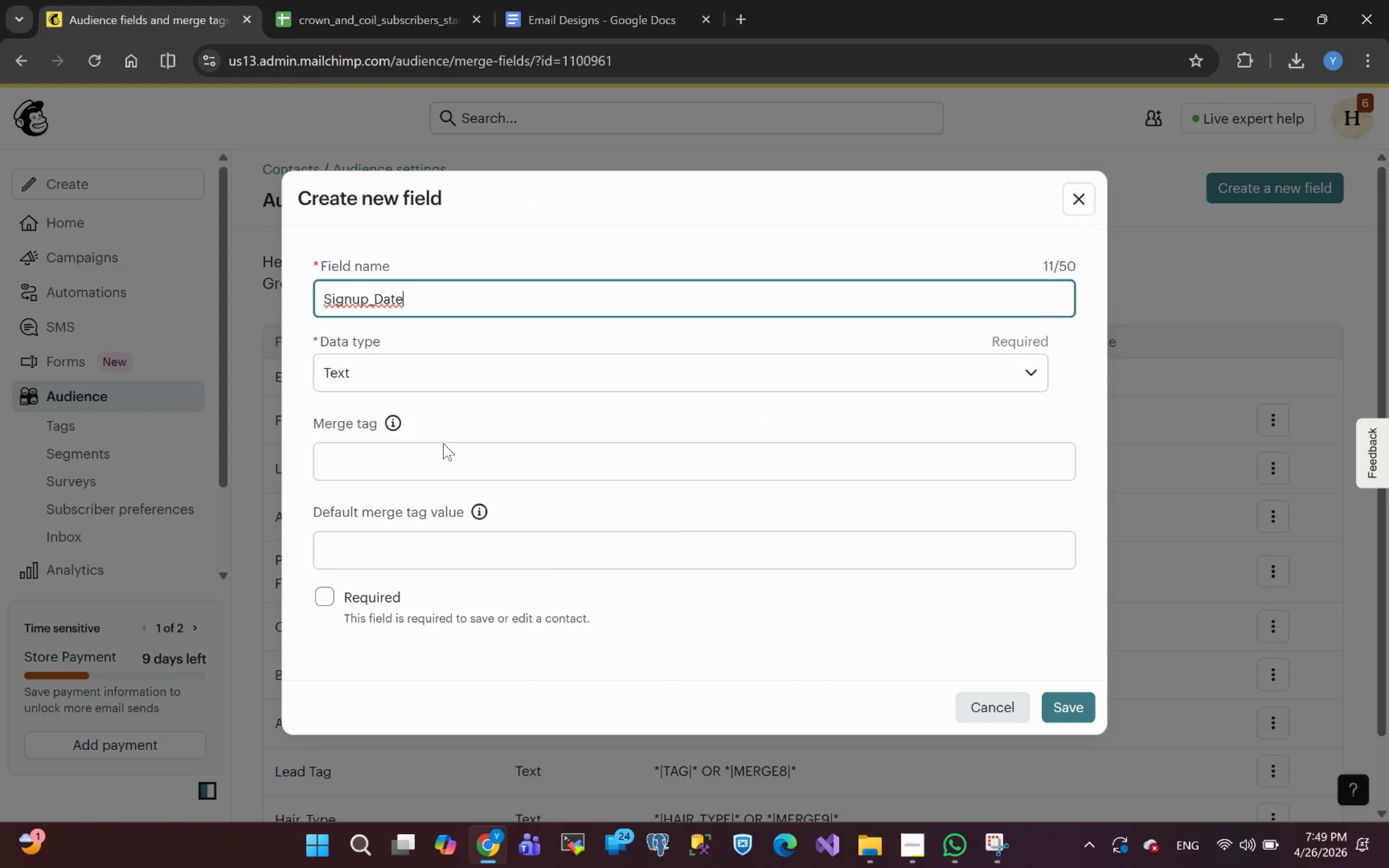 
left_click([401, 455])
 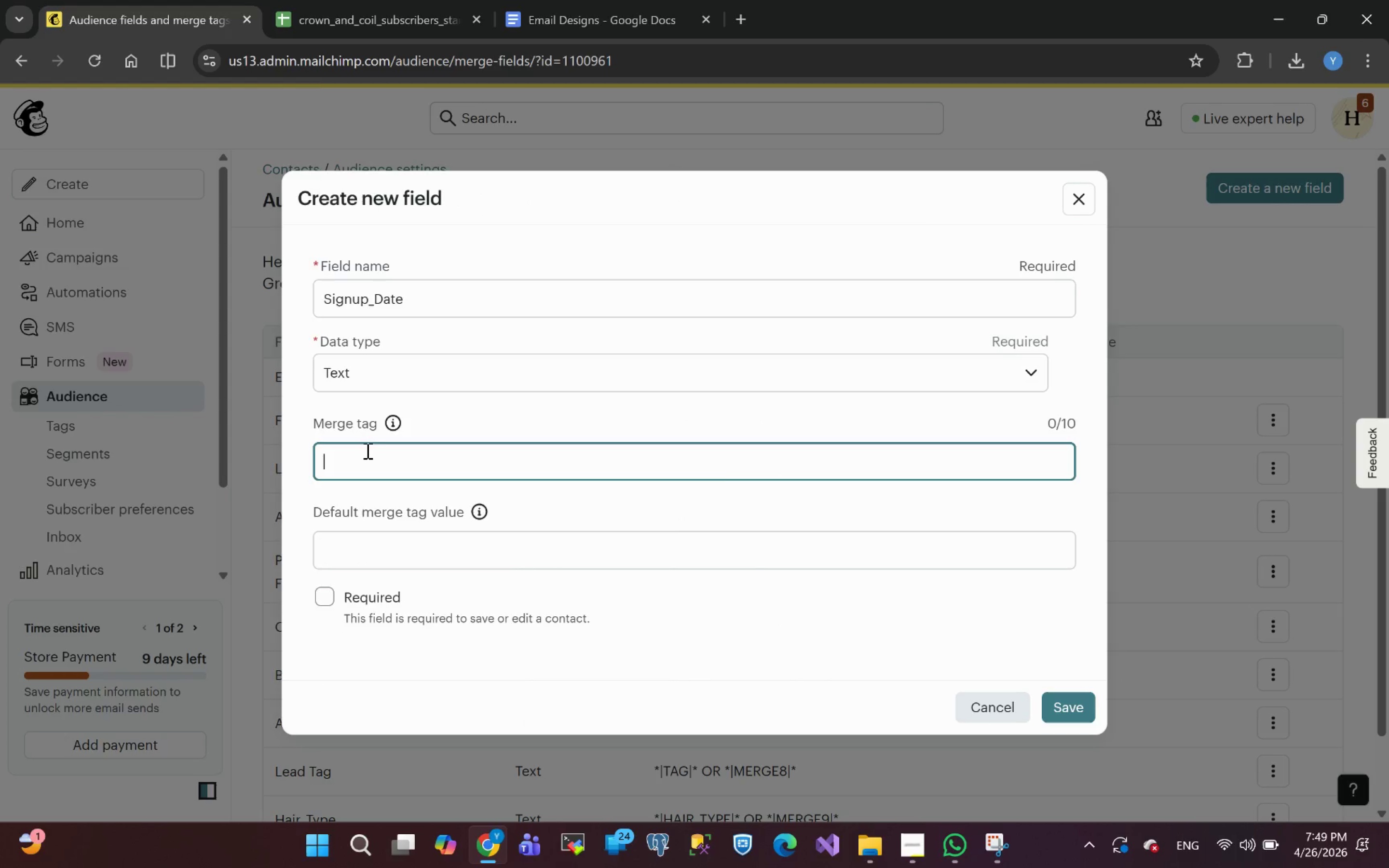 
key(Control+V)
 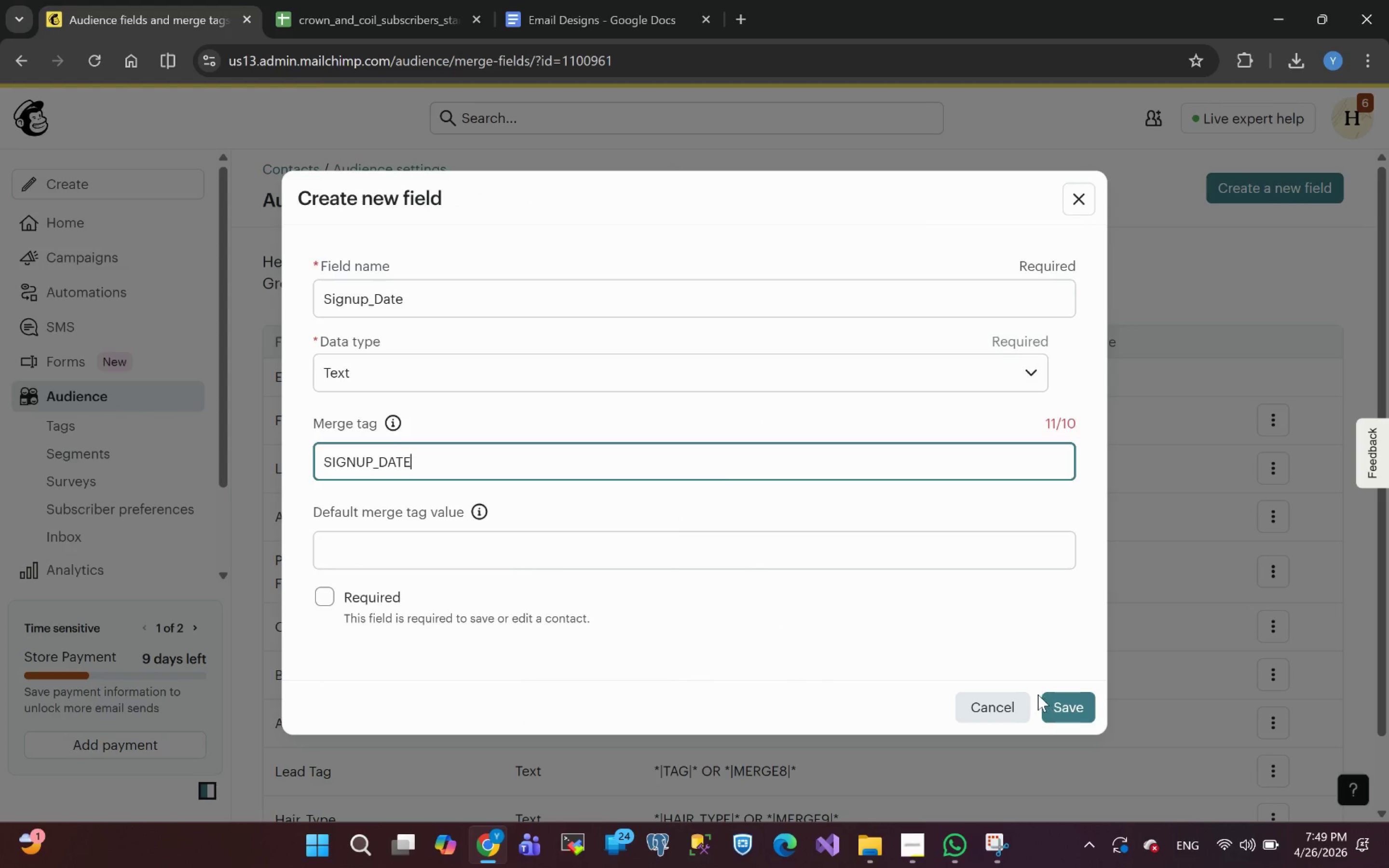 
left_click([1057, 708])
 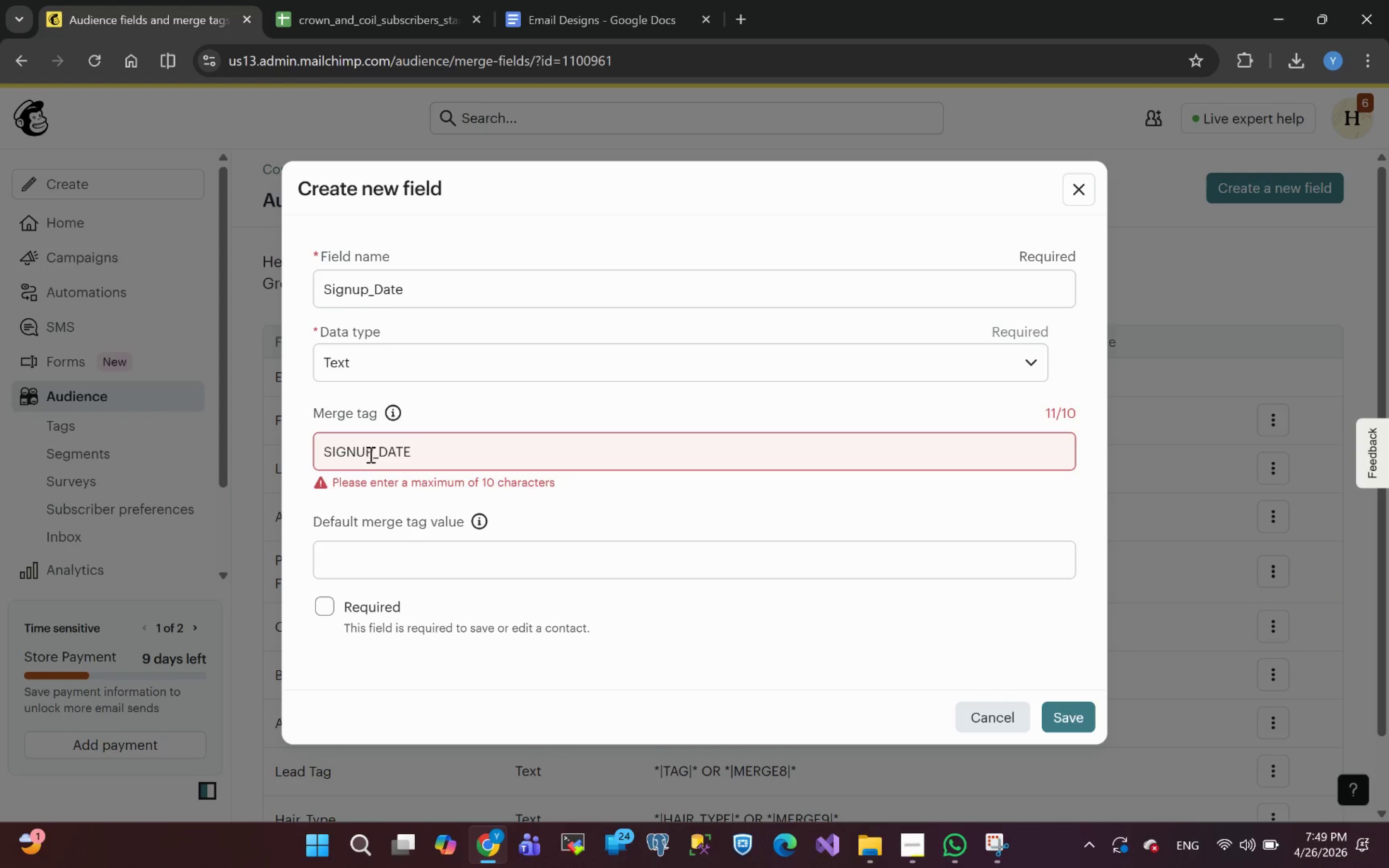 
left_click([371, 452])
 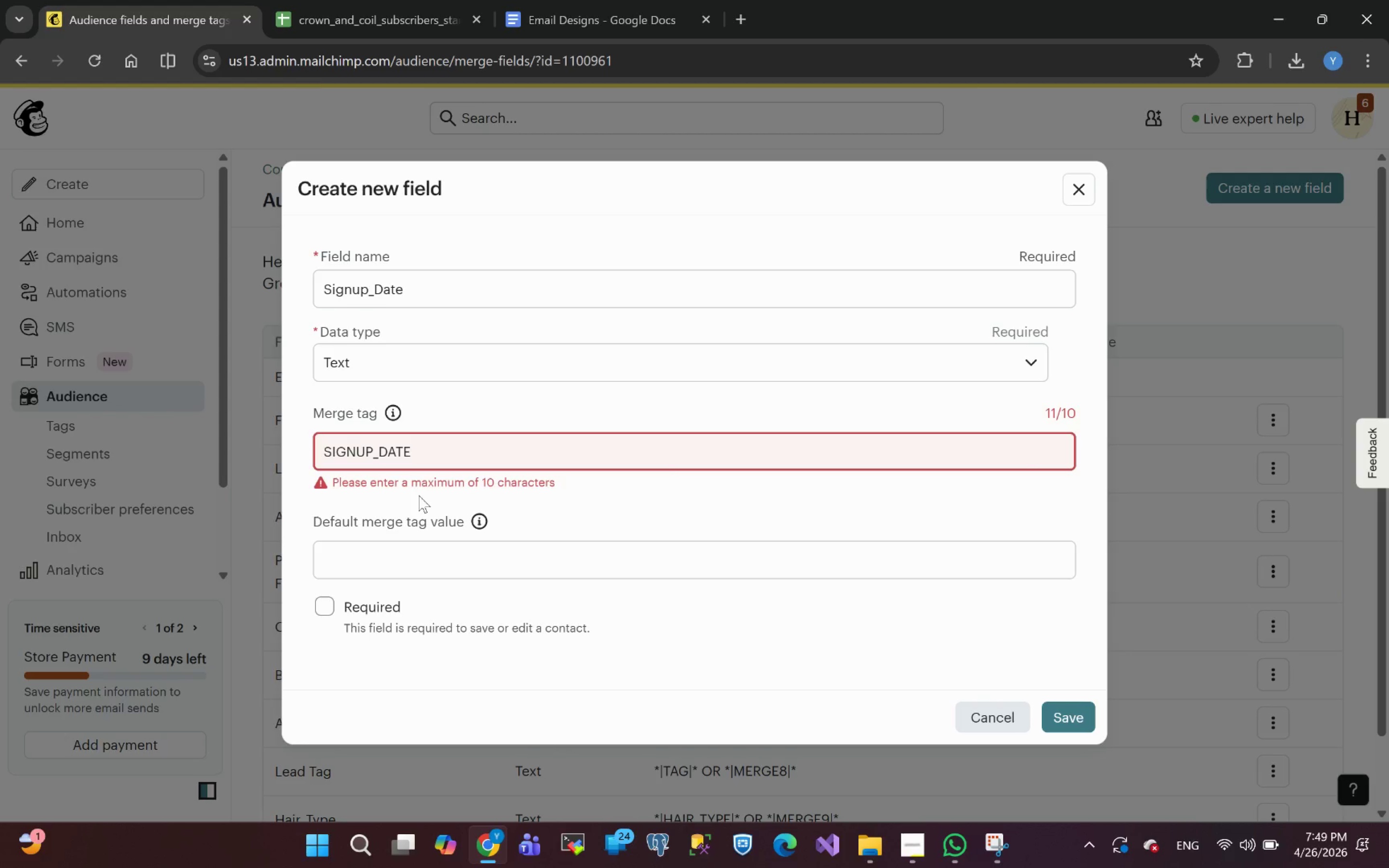 
key(Backspace)
 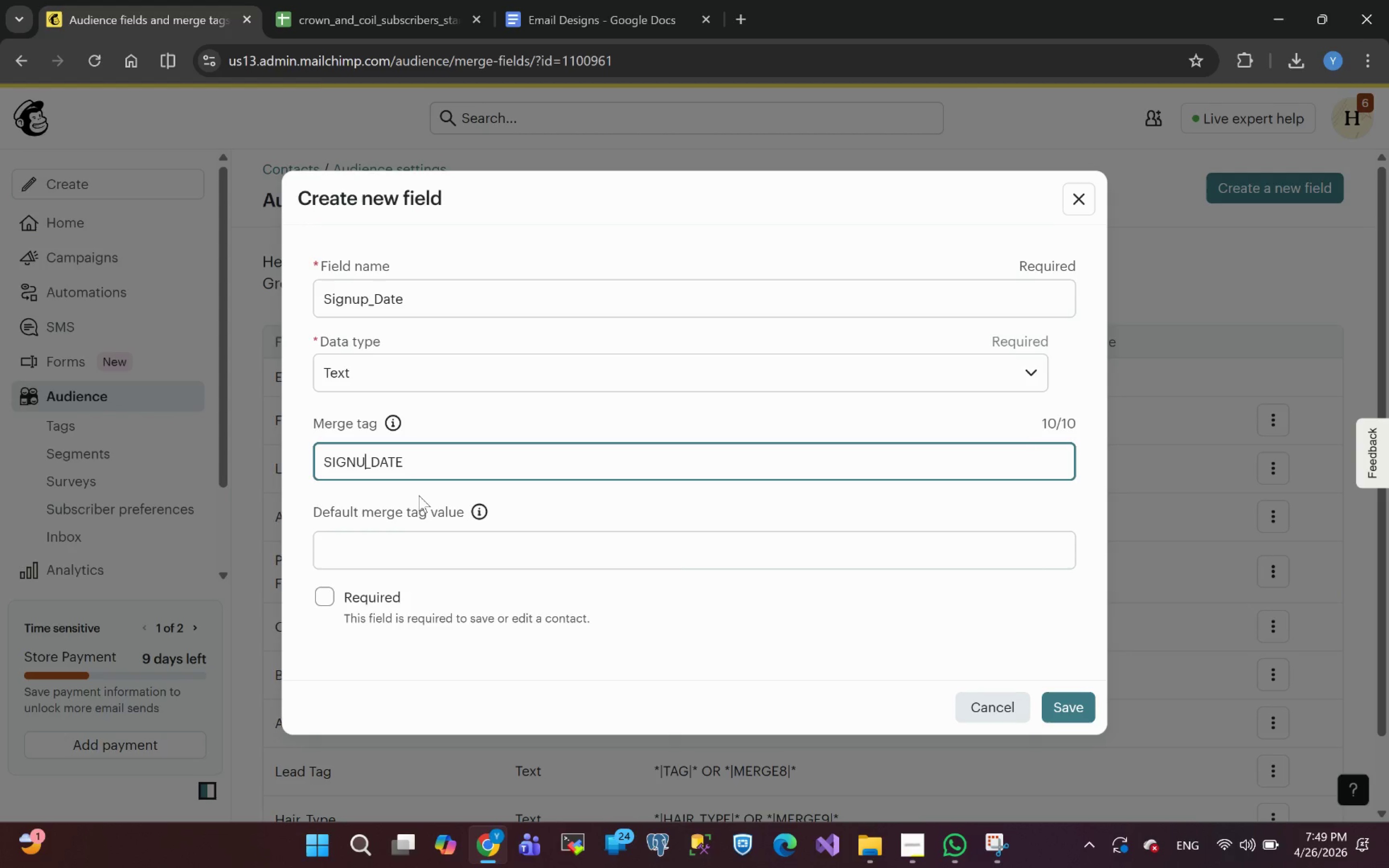 
wait(5.84)
 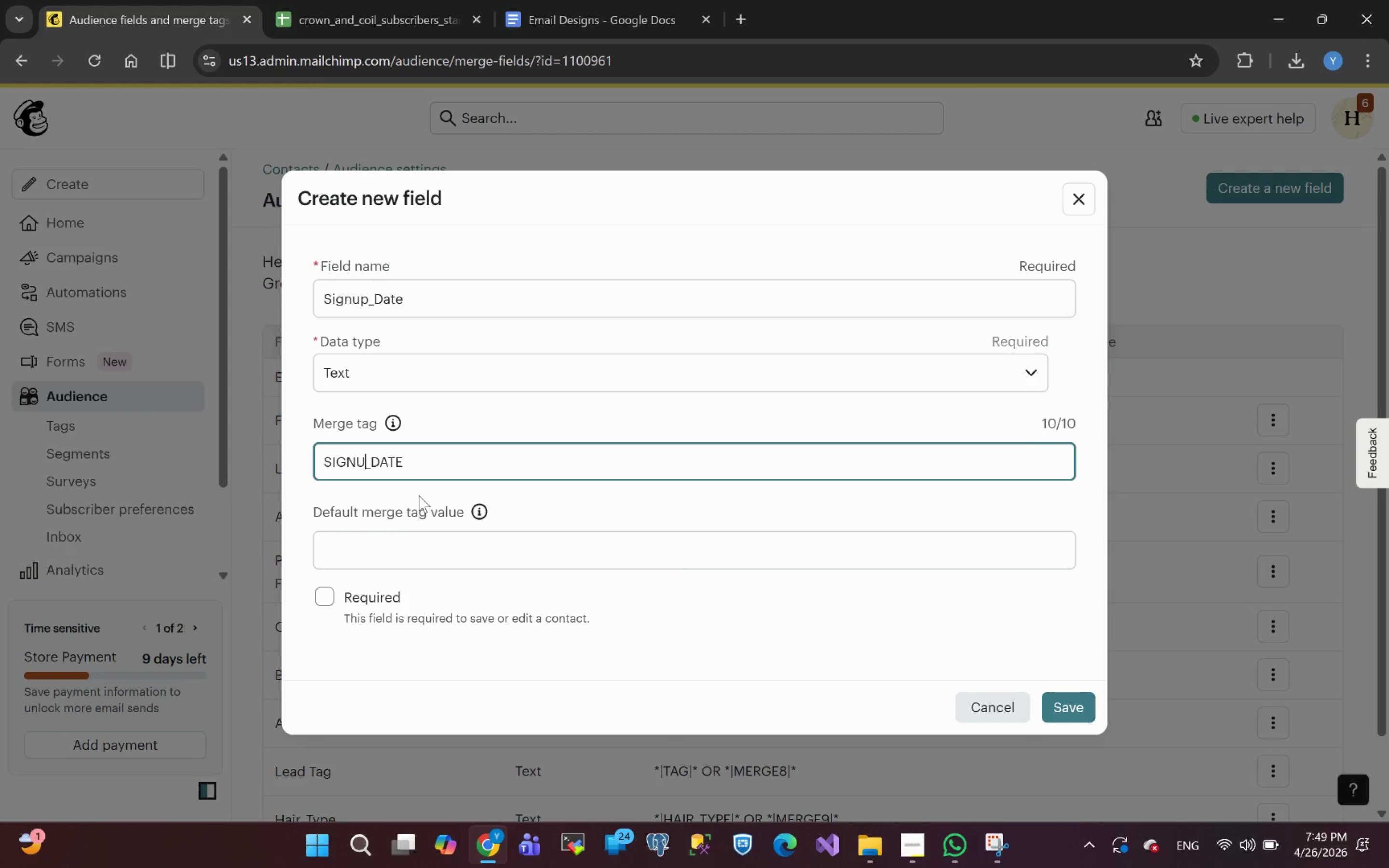 
key(Backspace)
 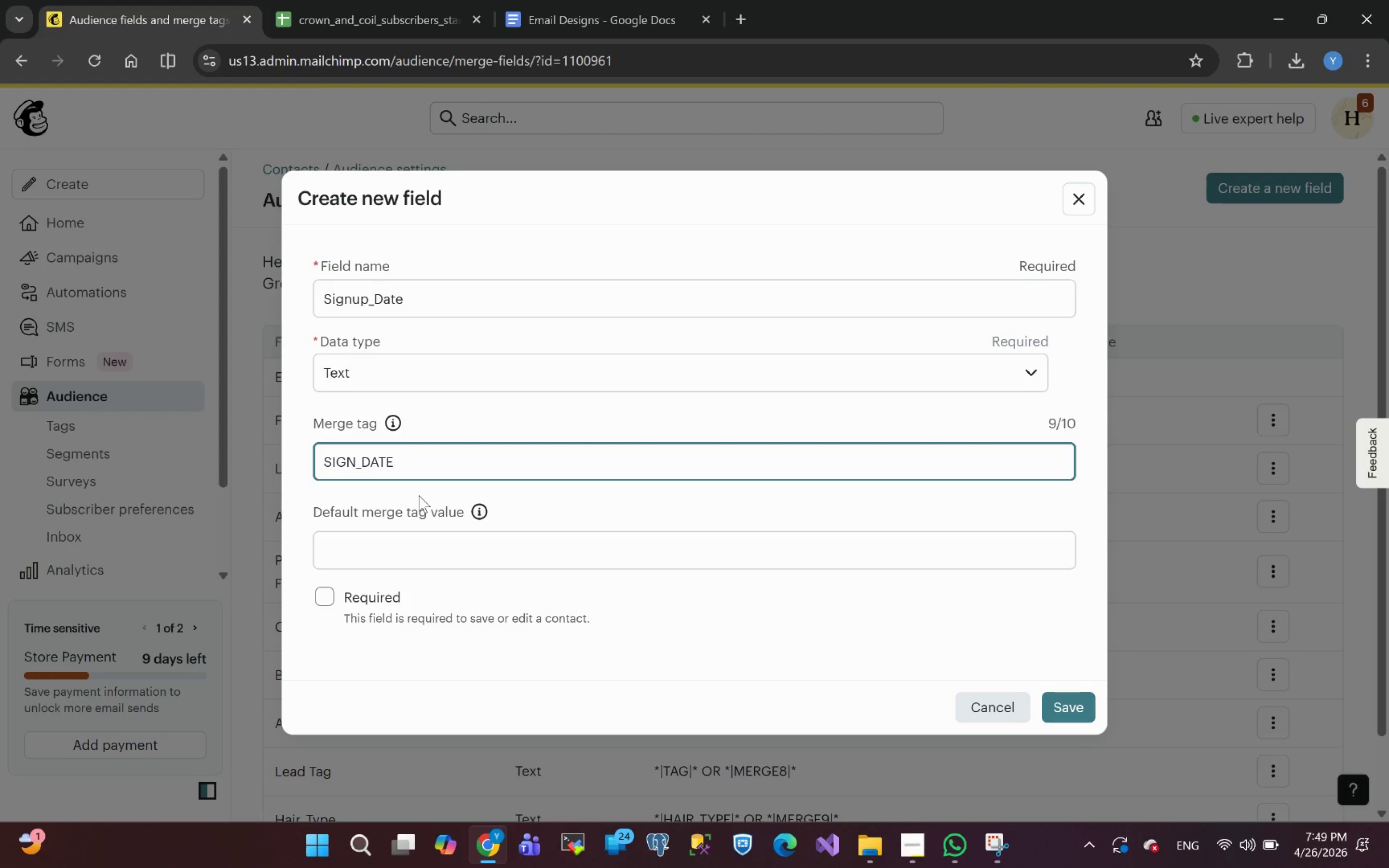 
wait(8.35)
 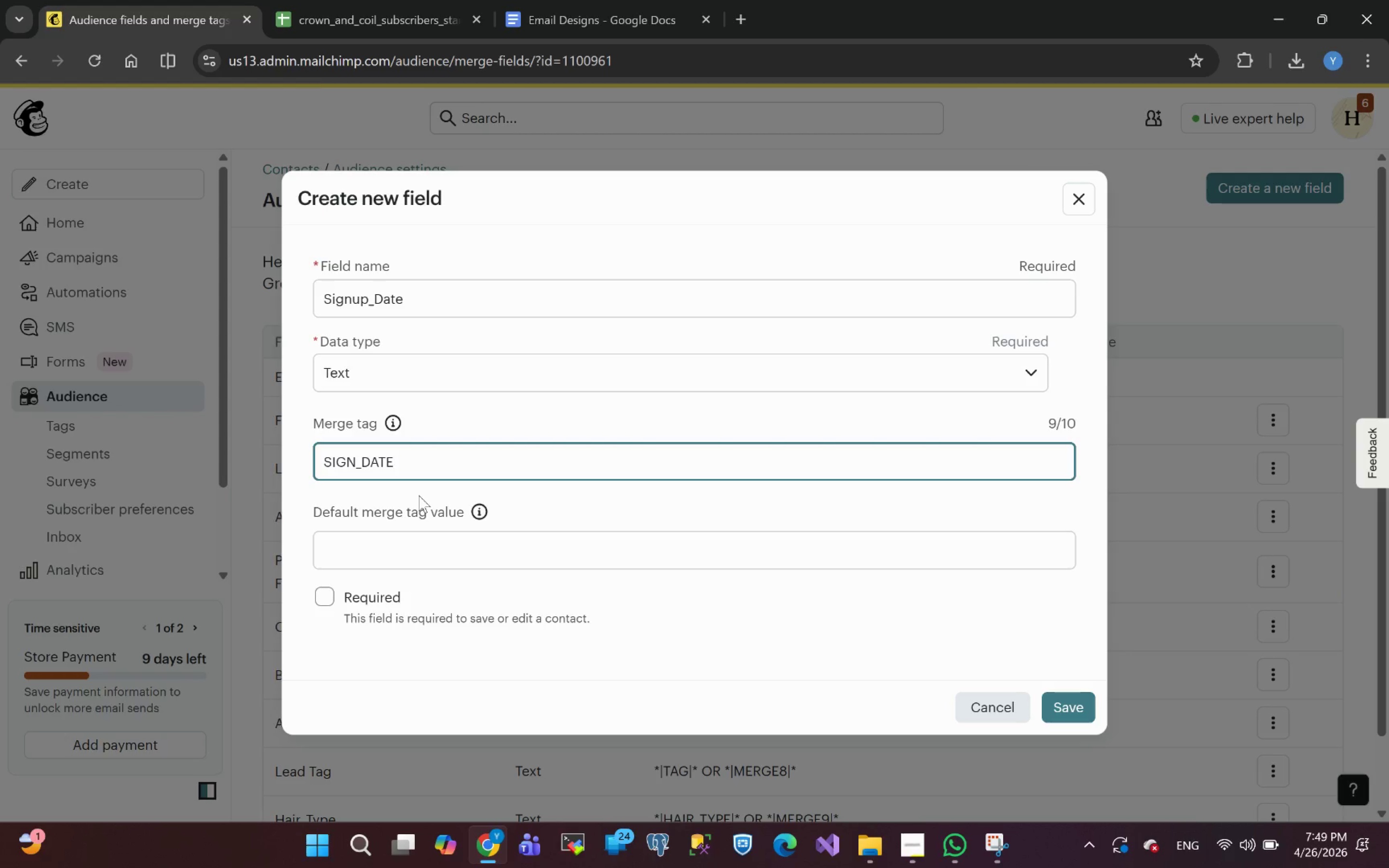 
left_click_drag(start_coordinate=[403, 456], to_coordinate=[266, 462])
 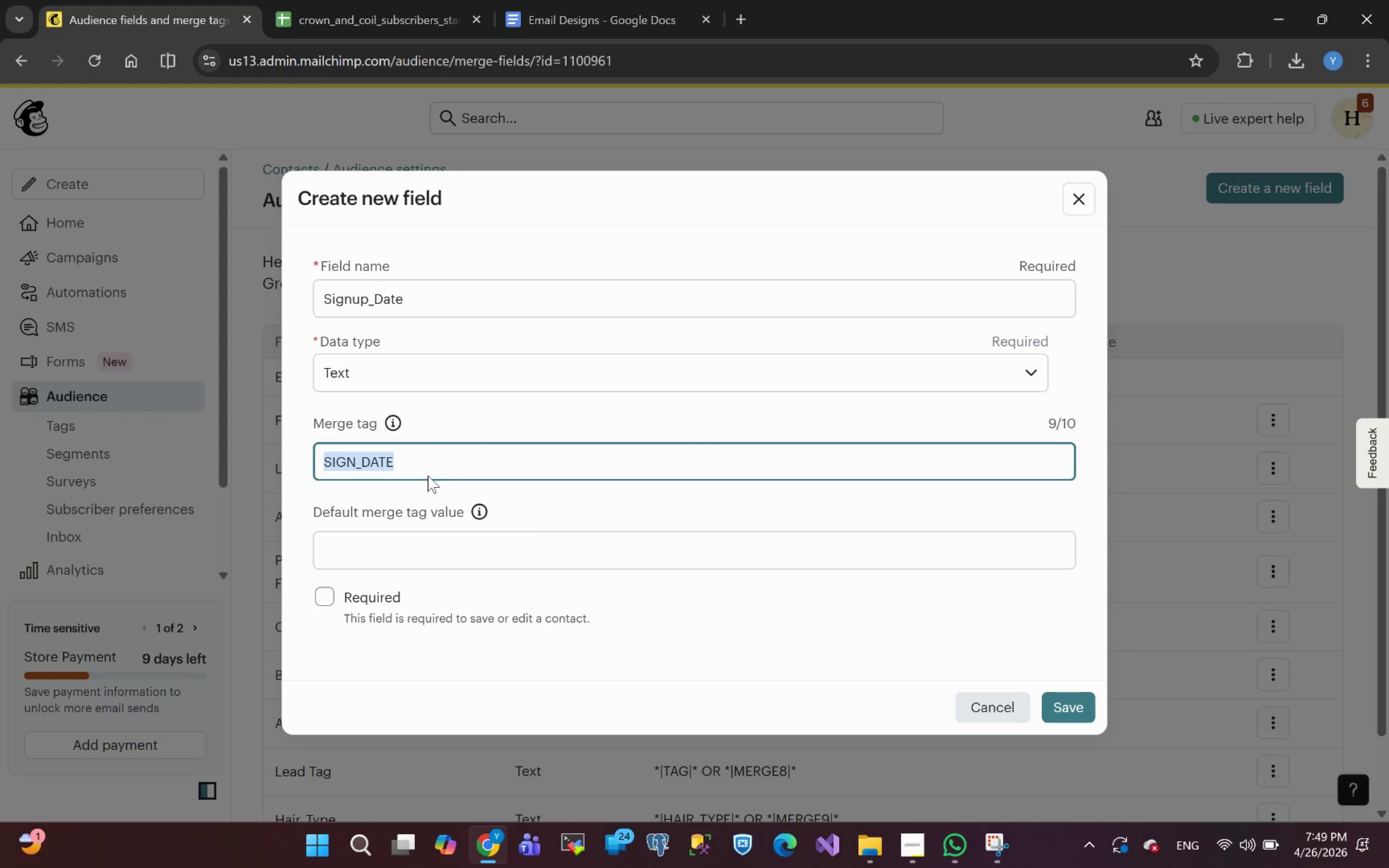 
left_click([412, 456])
 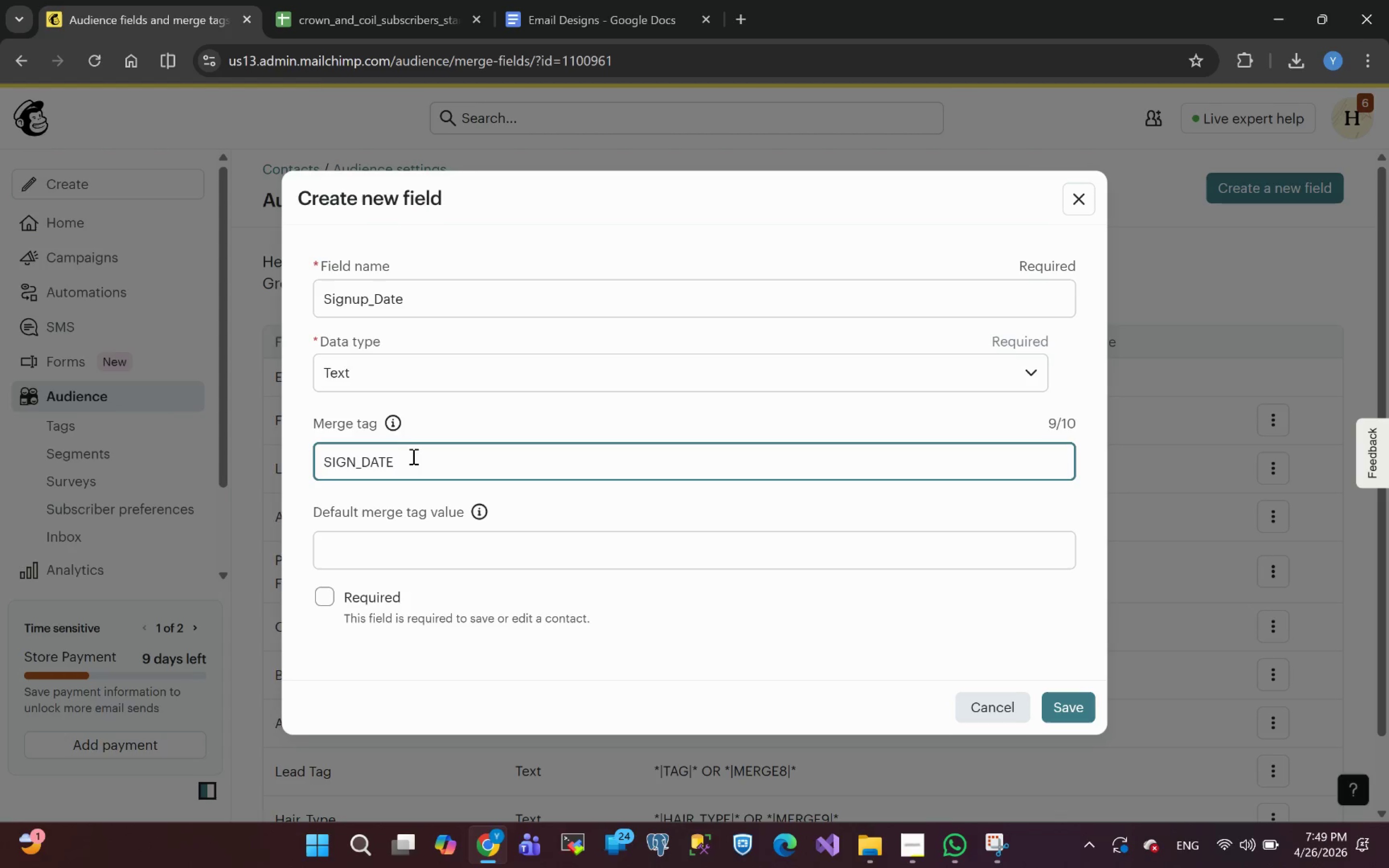 
key(Backspace)
key(Backspace)
key(Backspace)
key(Backspace)
key(Backspace)
type(up_d)
 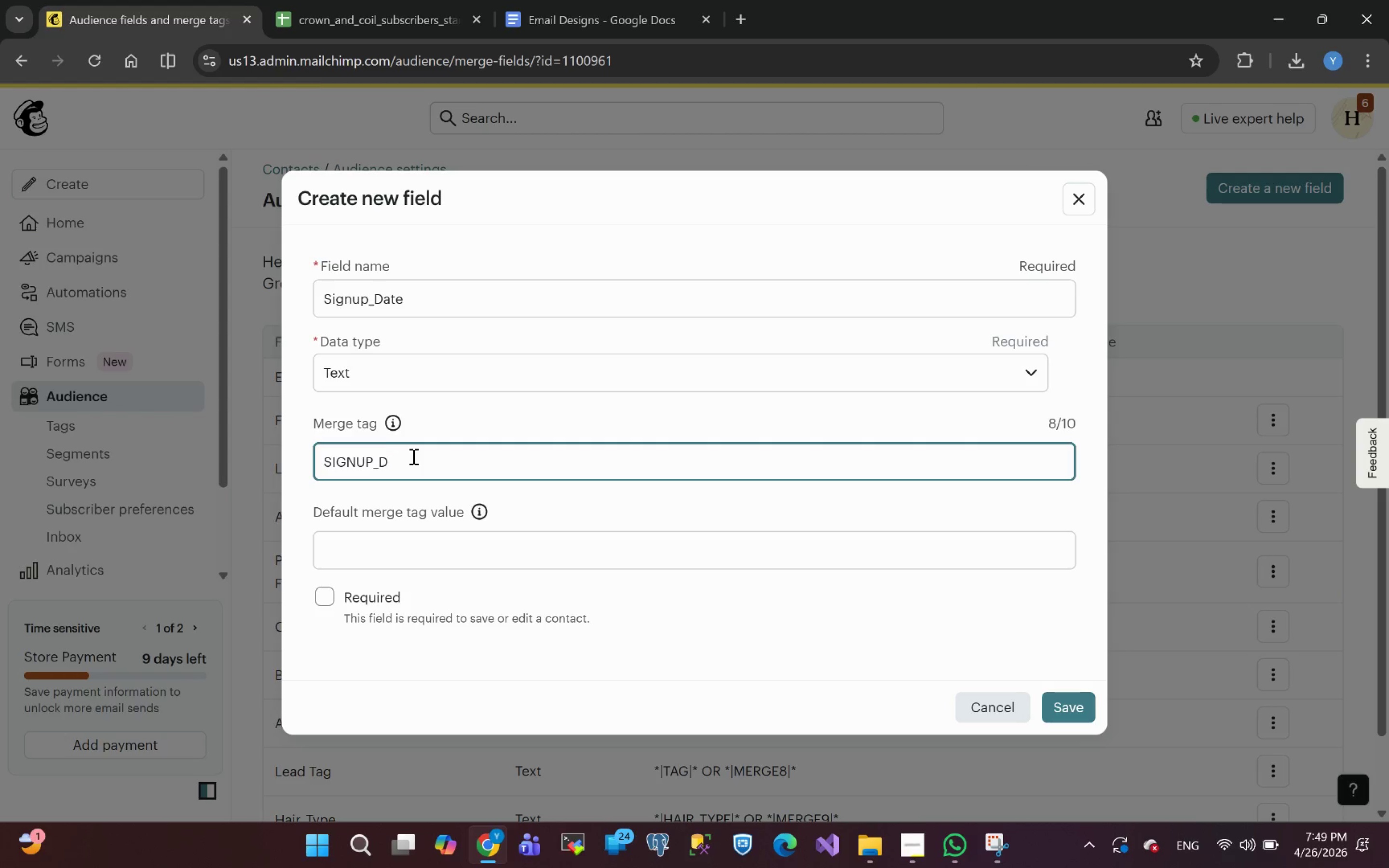 
left_click([1086, 713])
 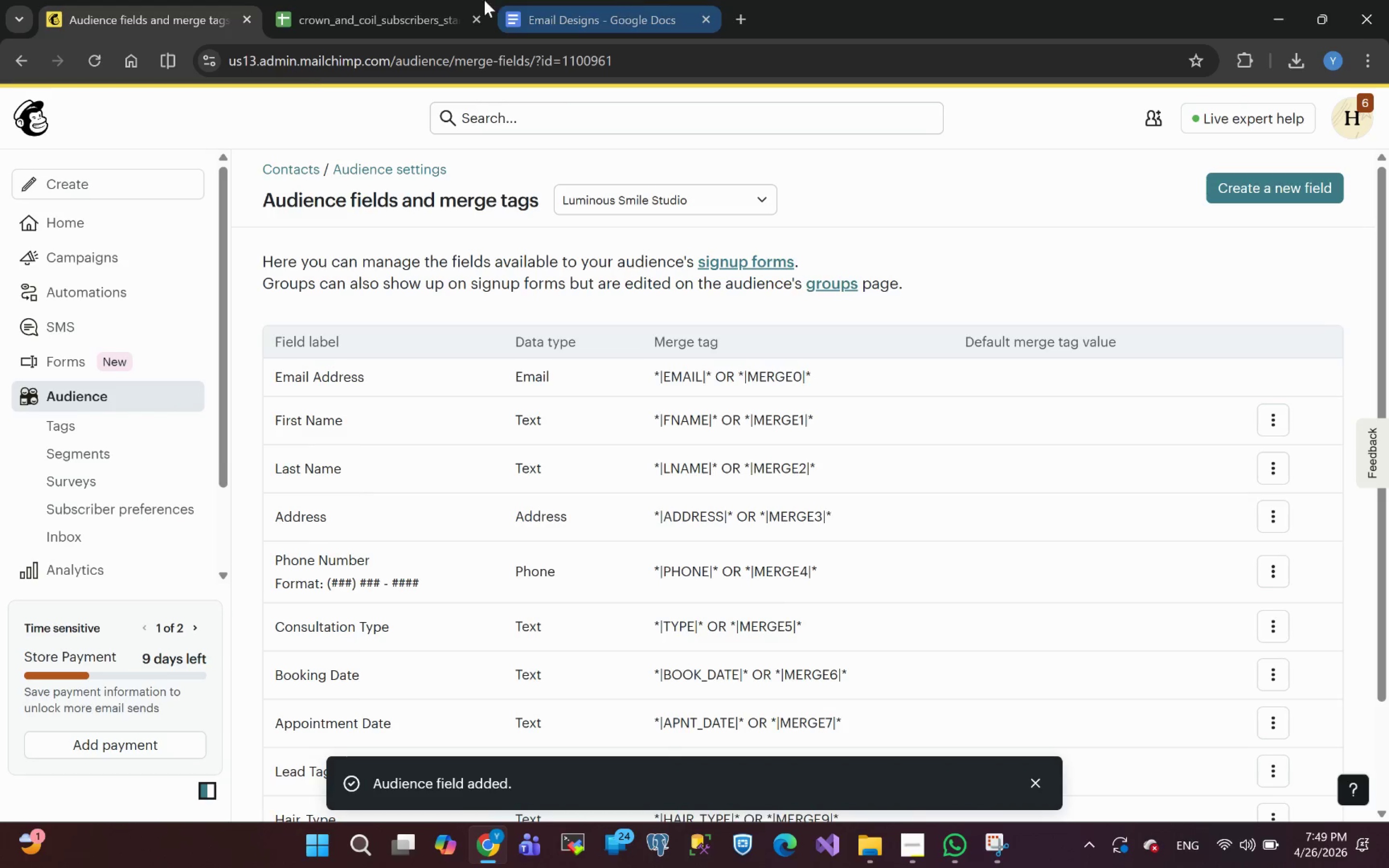 
left_click([304, 0])
 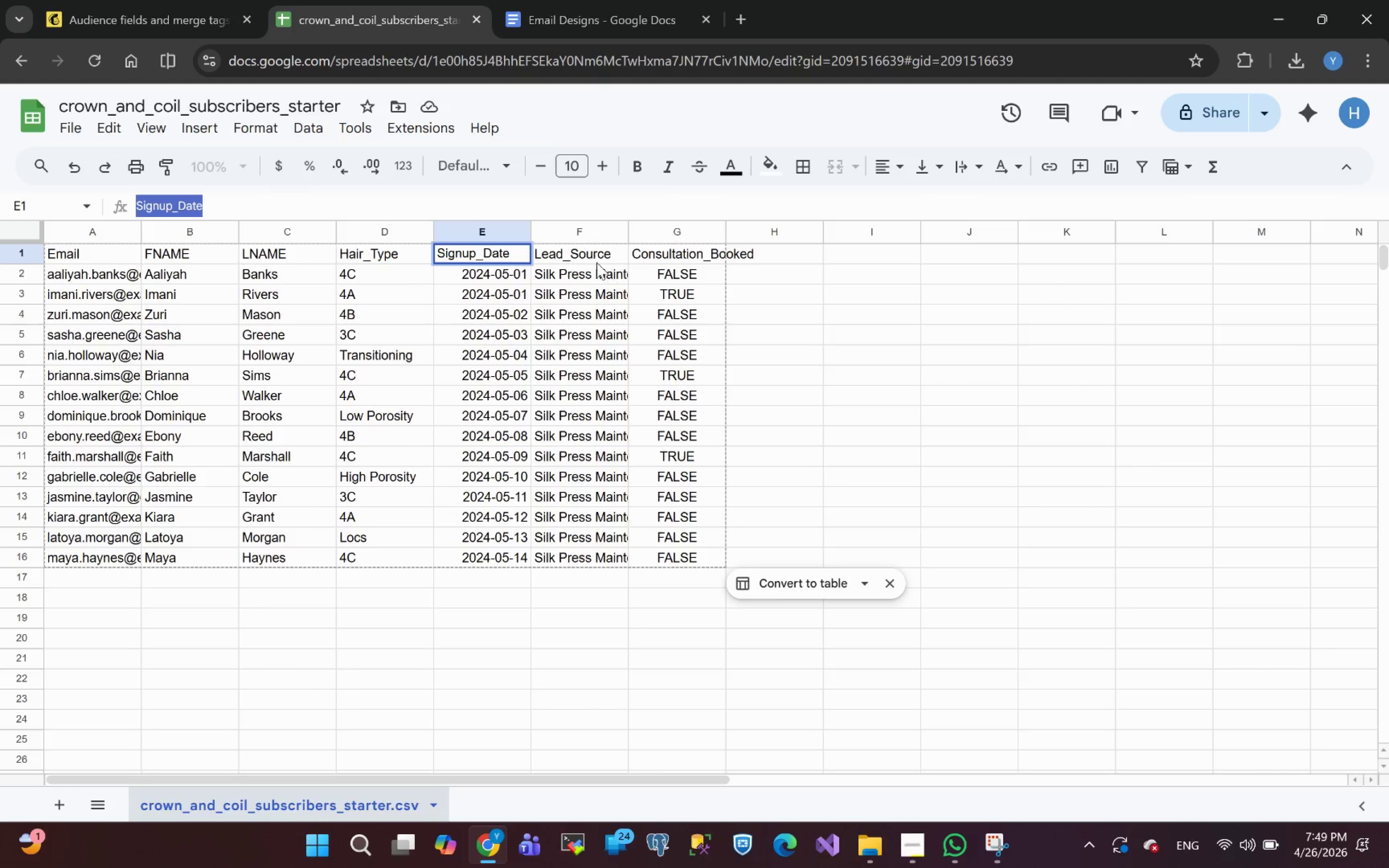 
left_click([591, 251])
 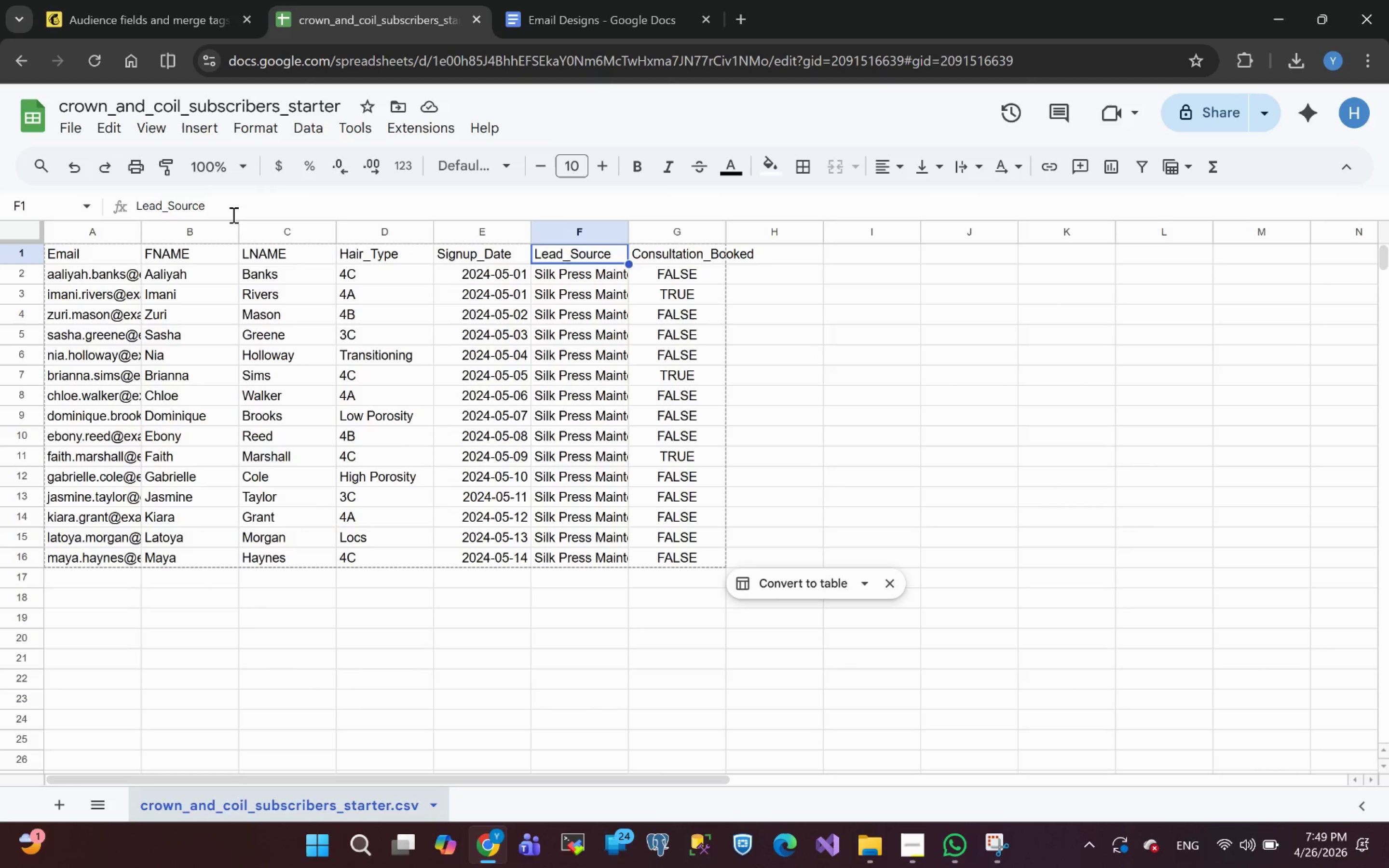 
left_click_drag(start_coordinate=[229, 215], to_coordinate=[0, 222])
 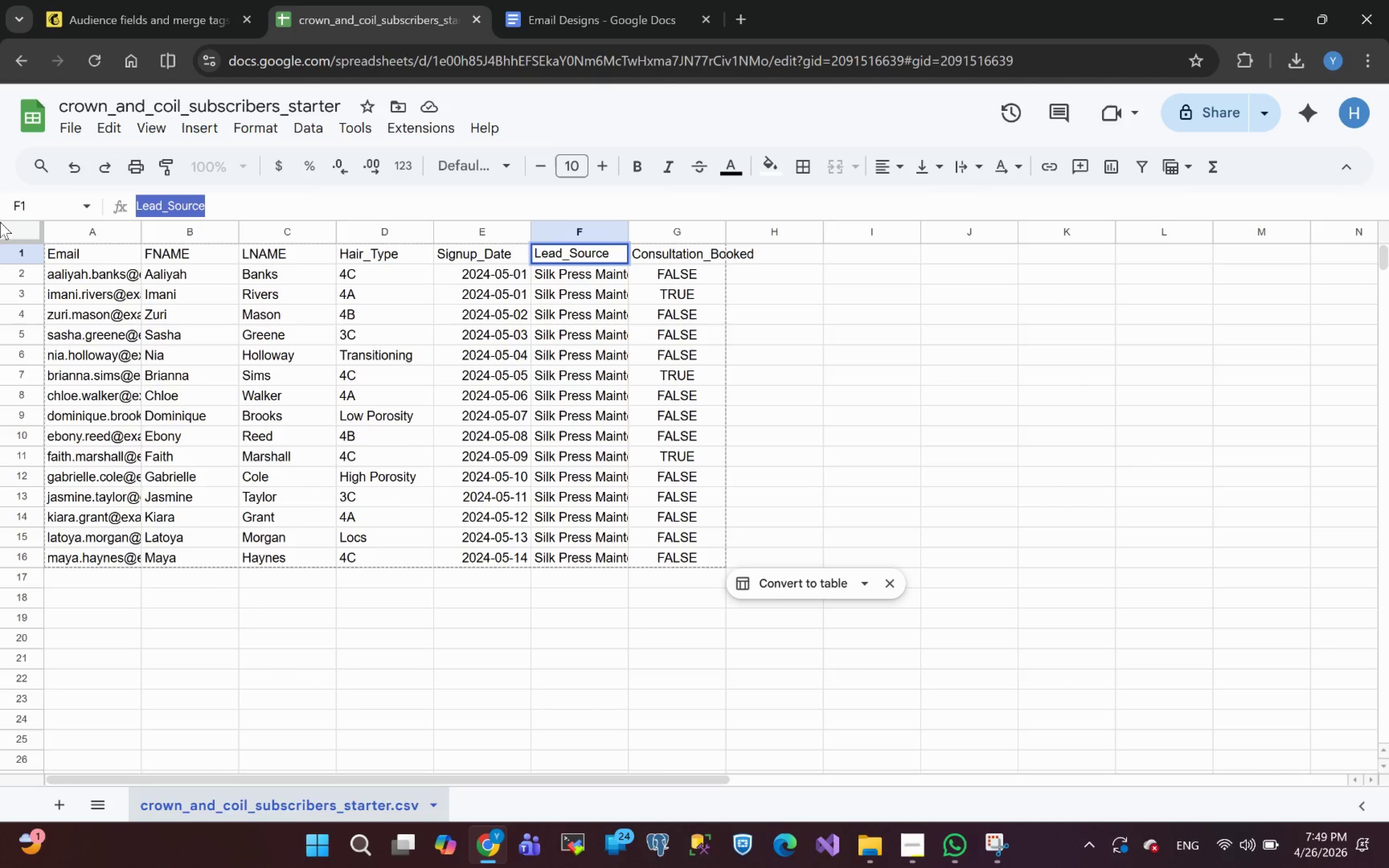 
key(Control+C)
 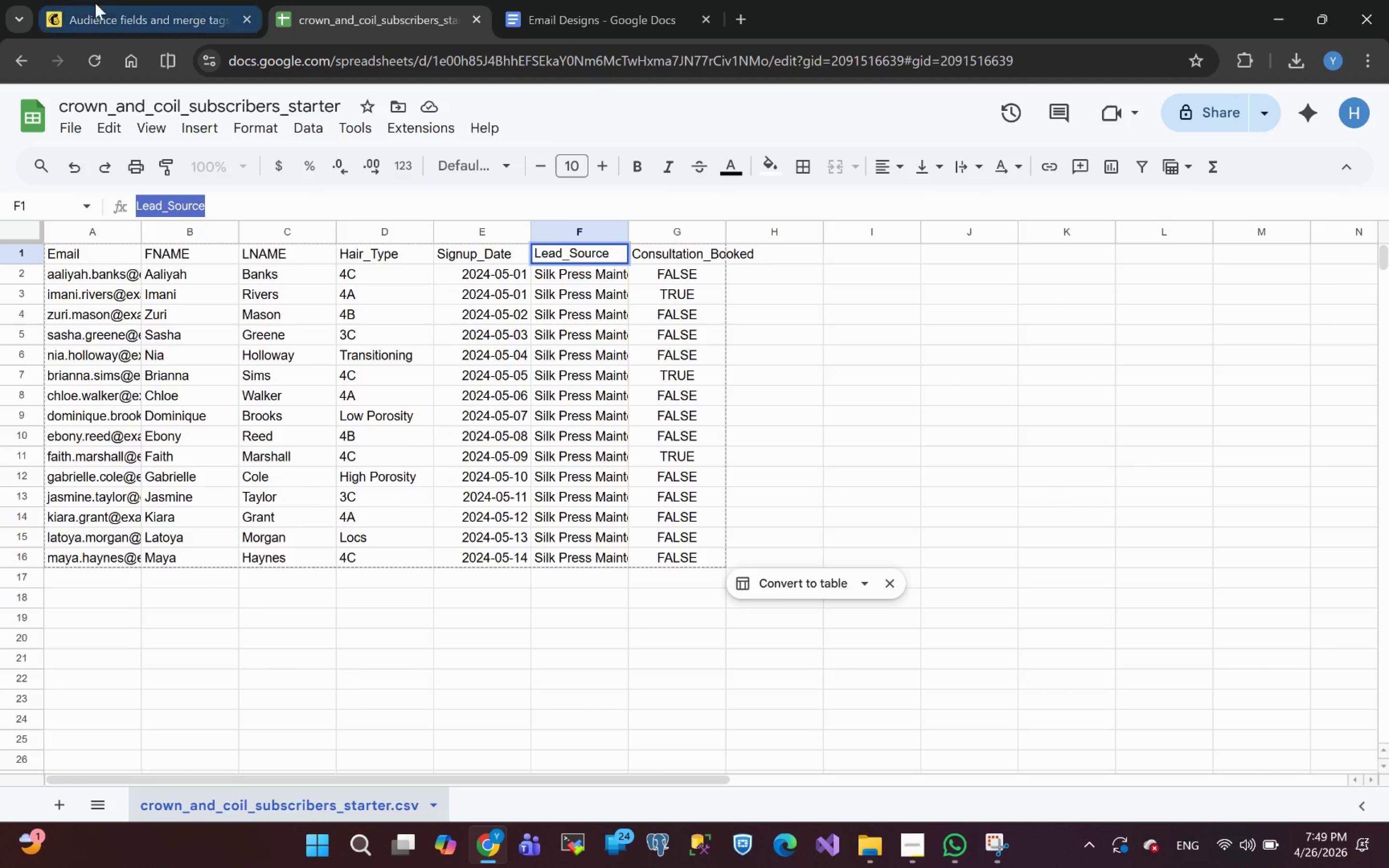 
left_click([110, 7])
 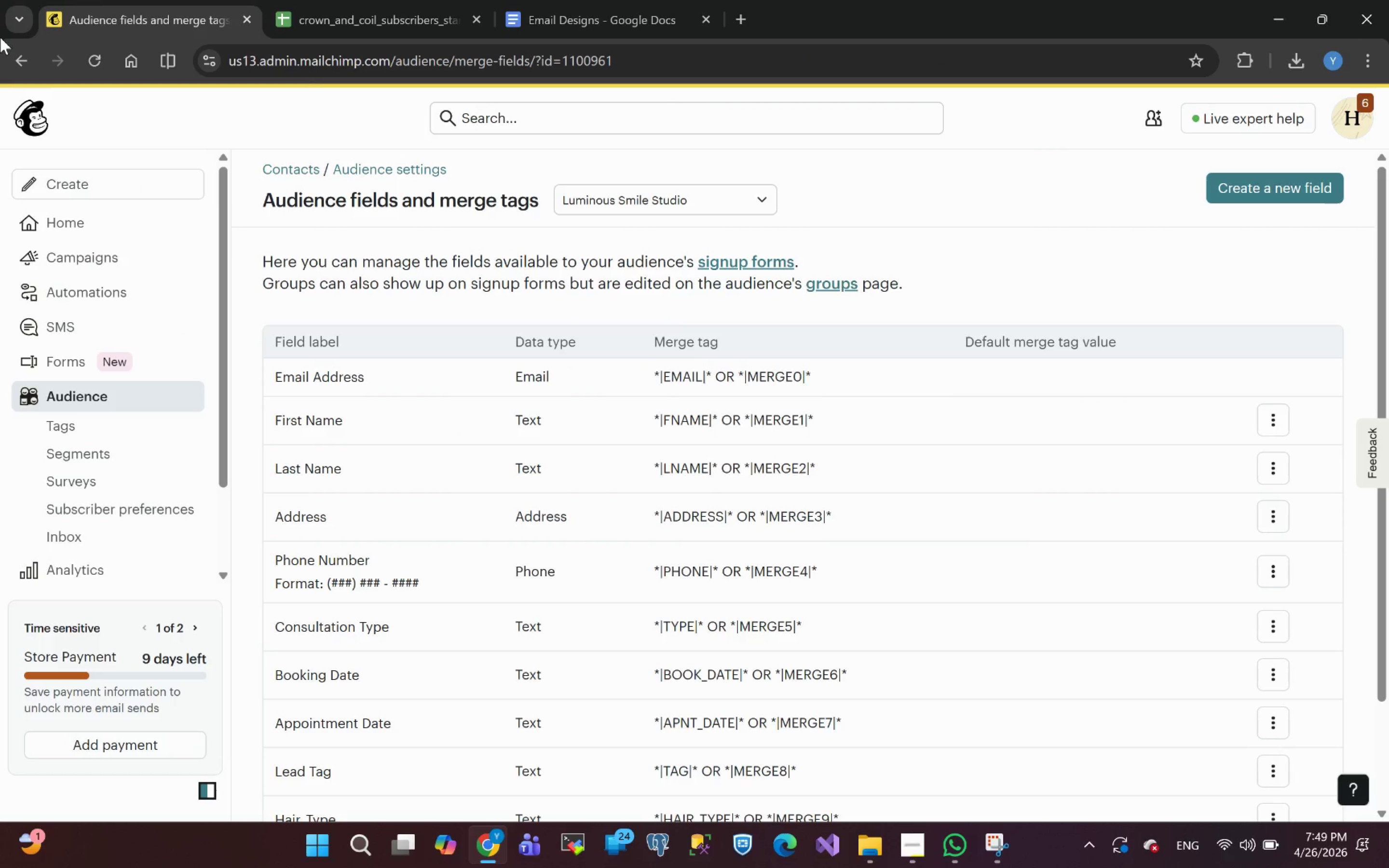 
left_click([1274, 186])
 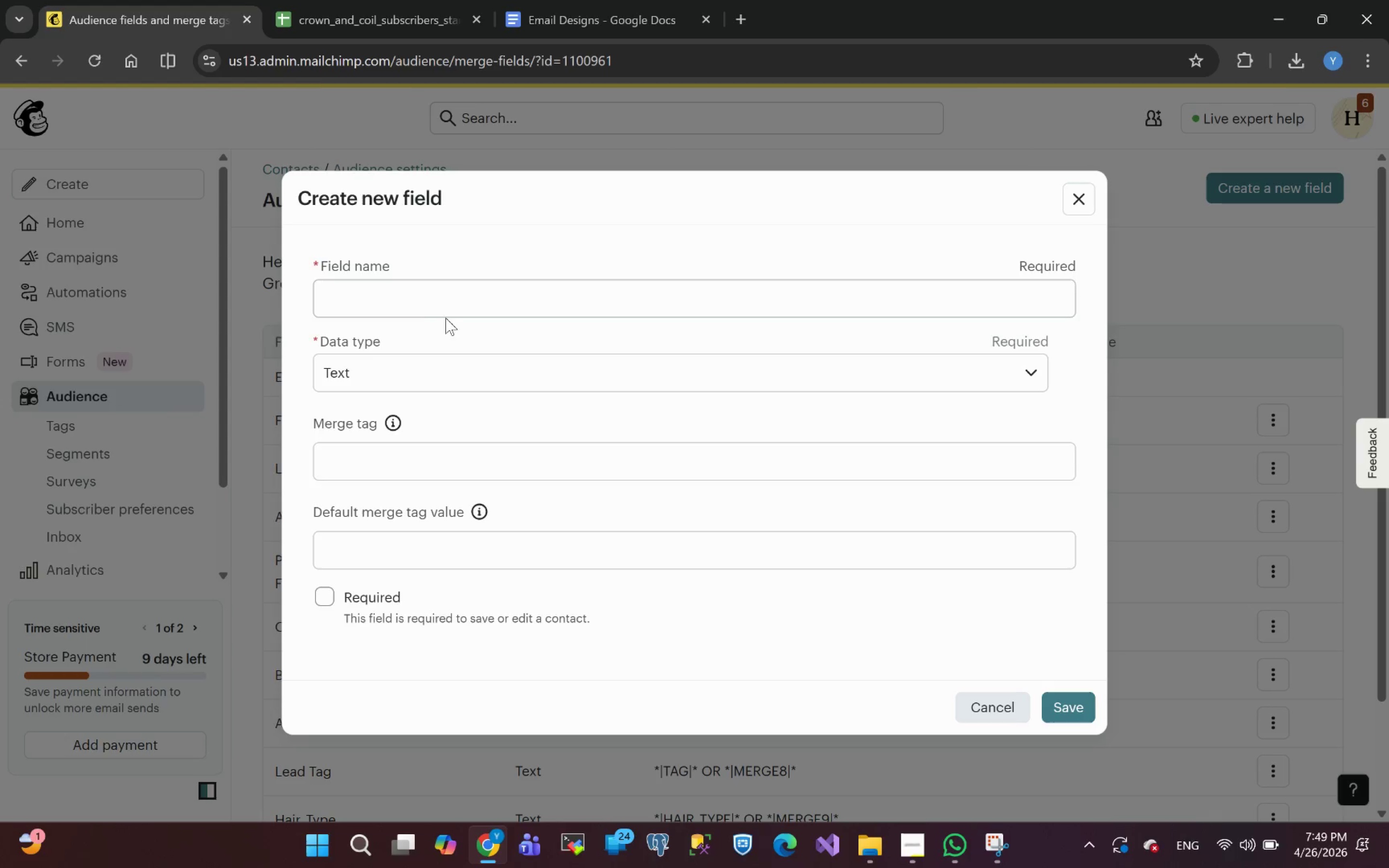 
left_click([428, 304])
 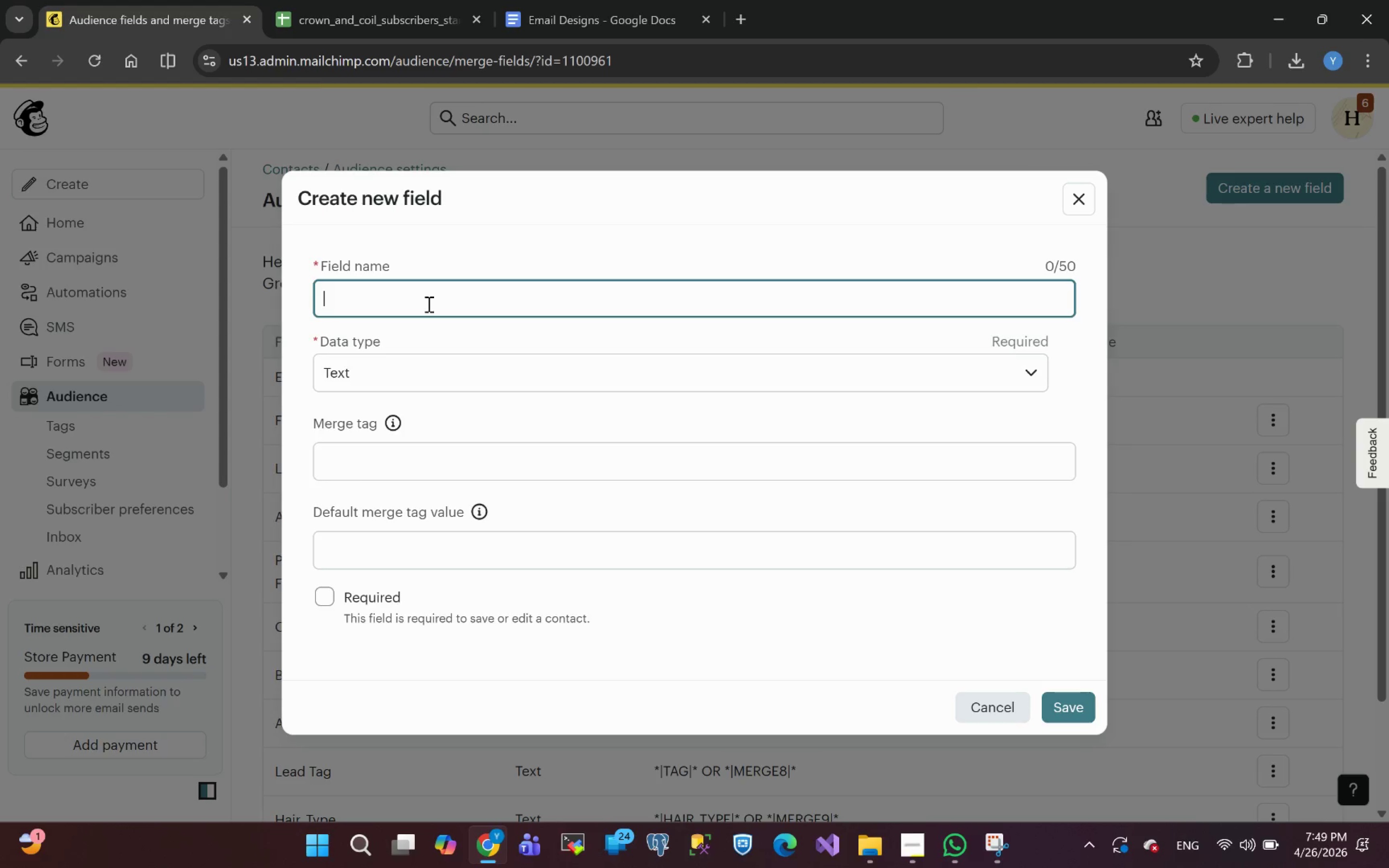 
key(Control+V)
 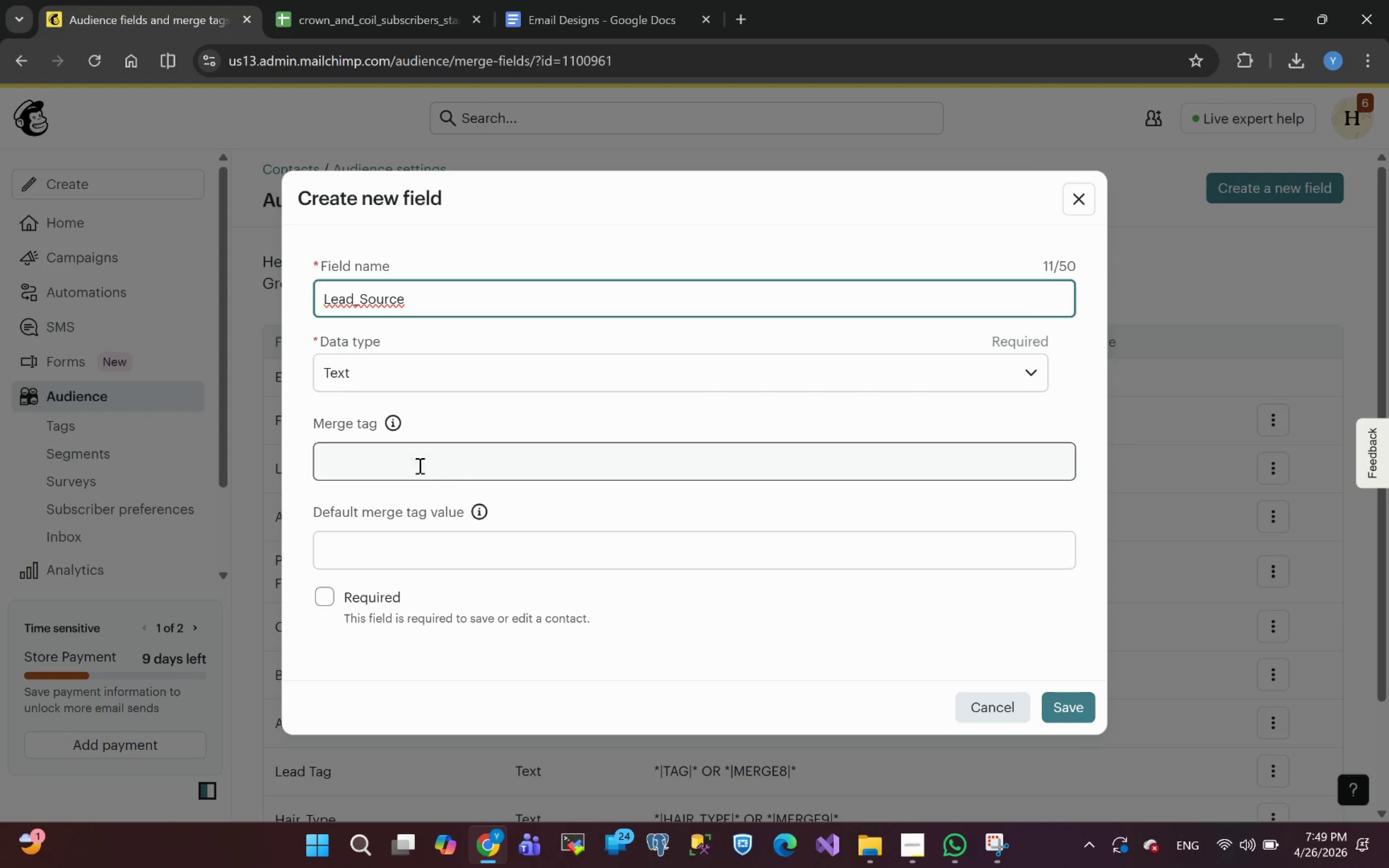 
left_click([395, 471])
 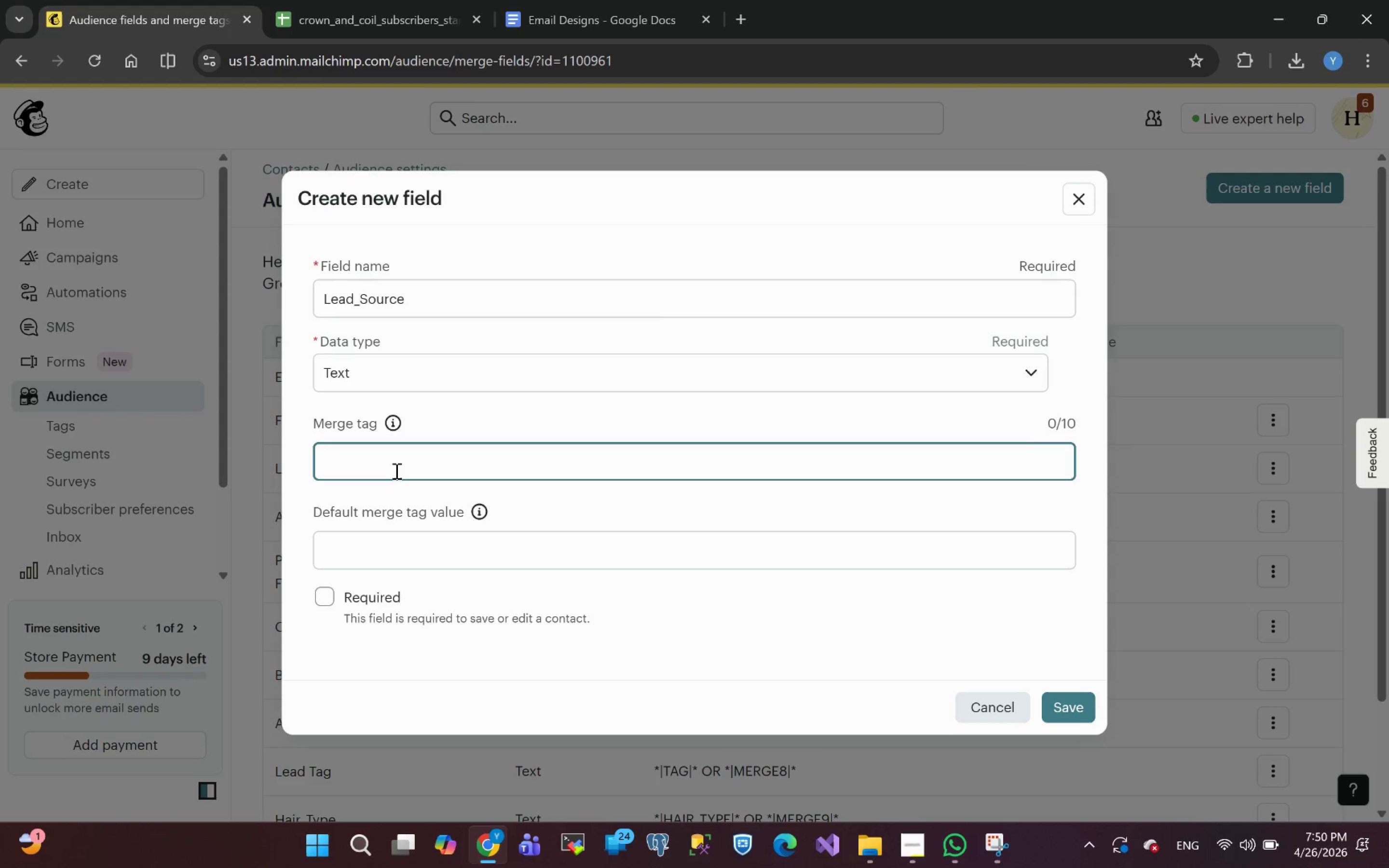 
key(Control+V)
 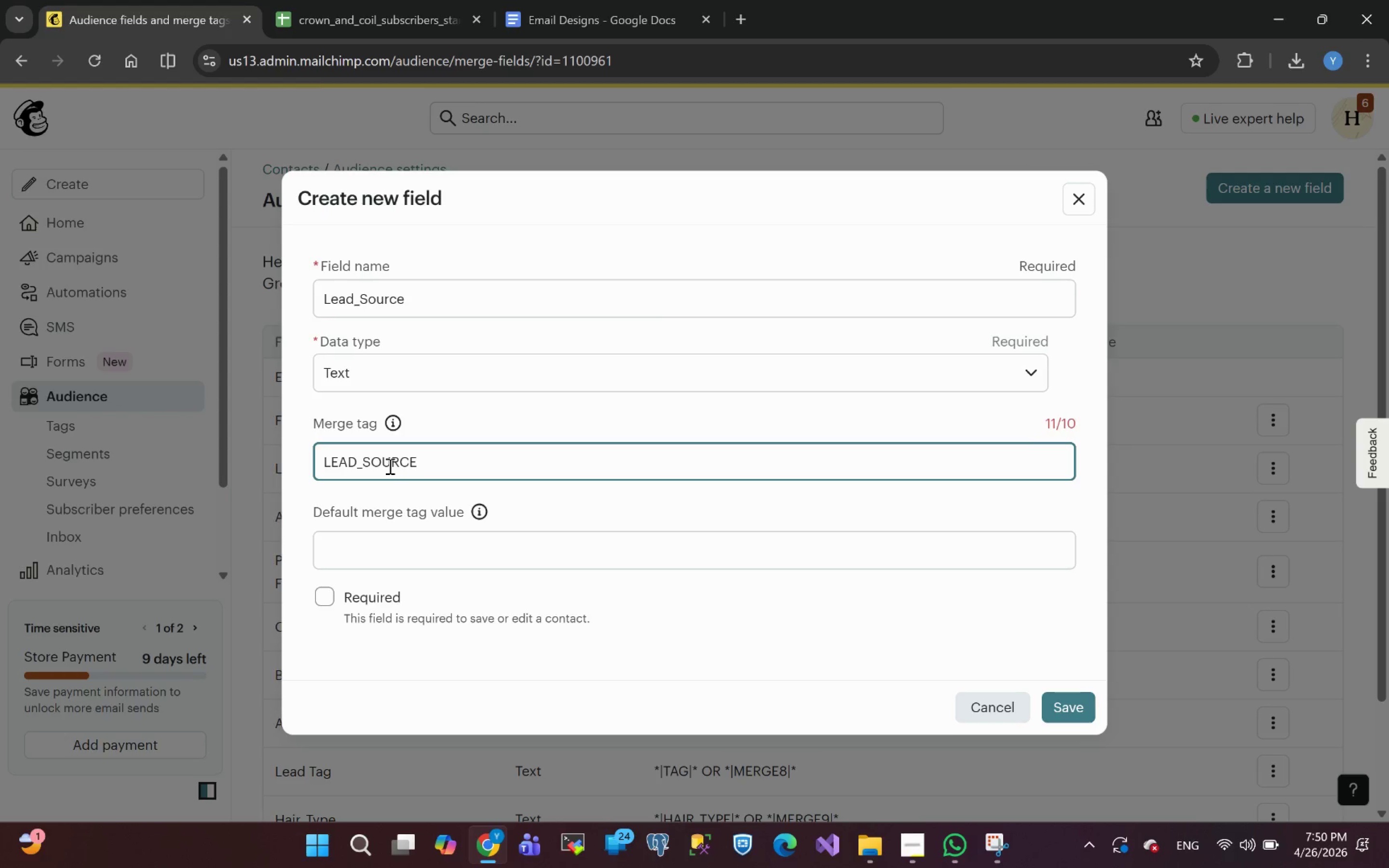 
key(ArrowLeft)
 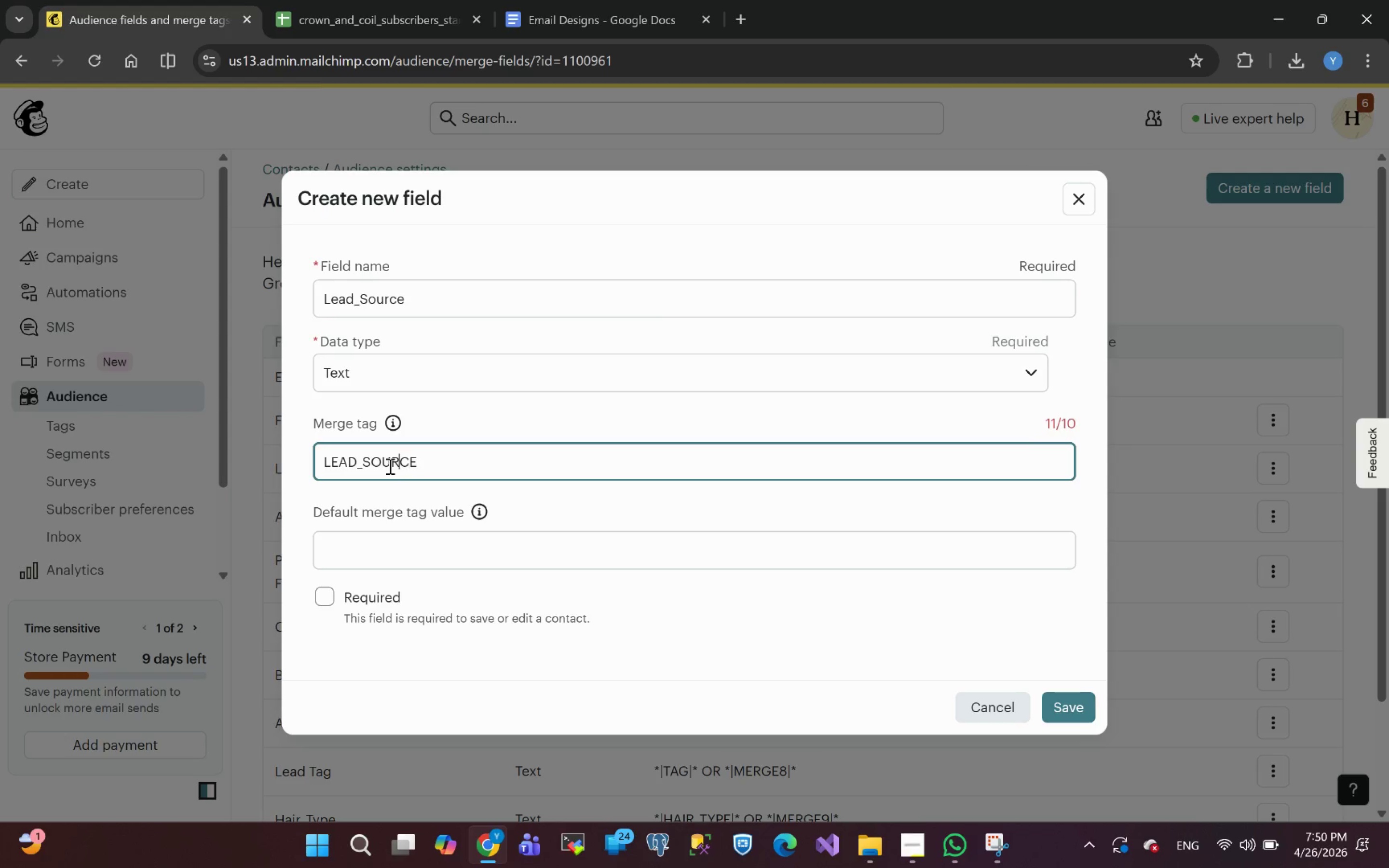 
key(ArrowLeft)
 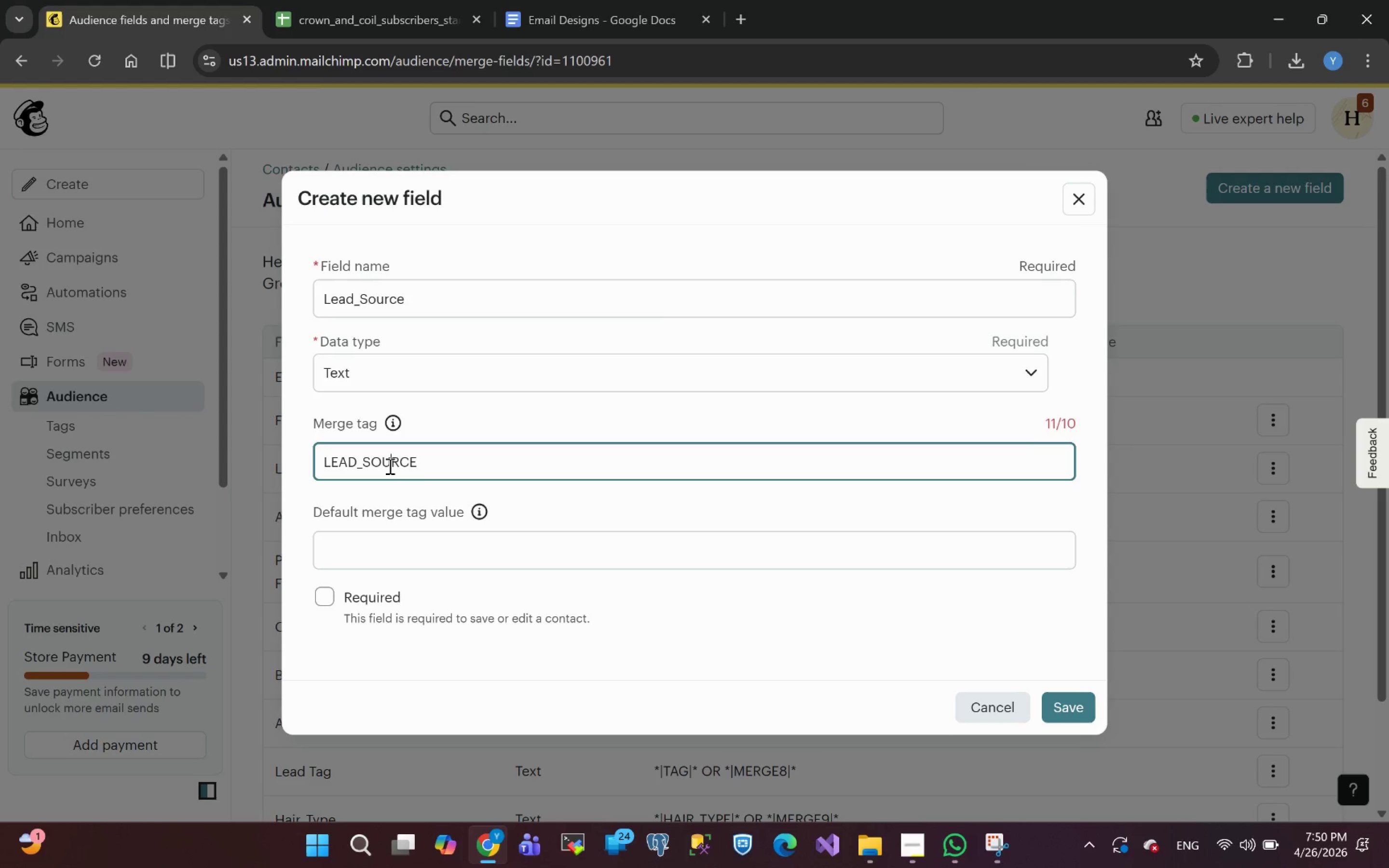 
key(ArrowLeft)
 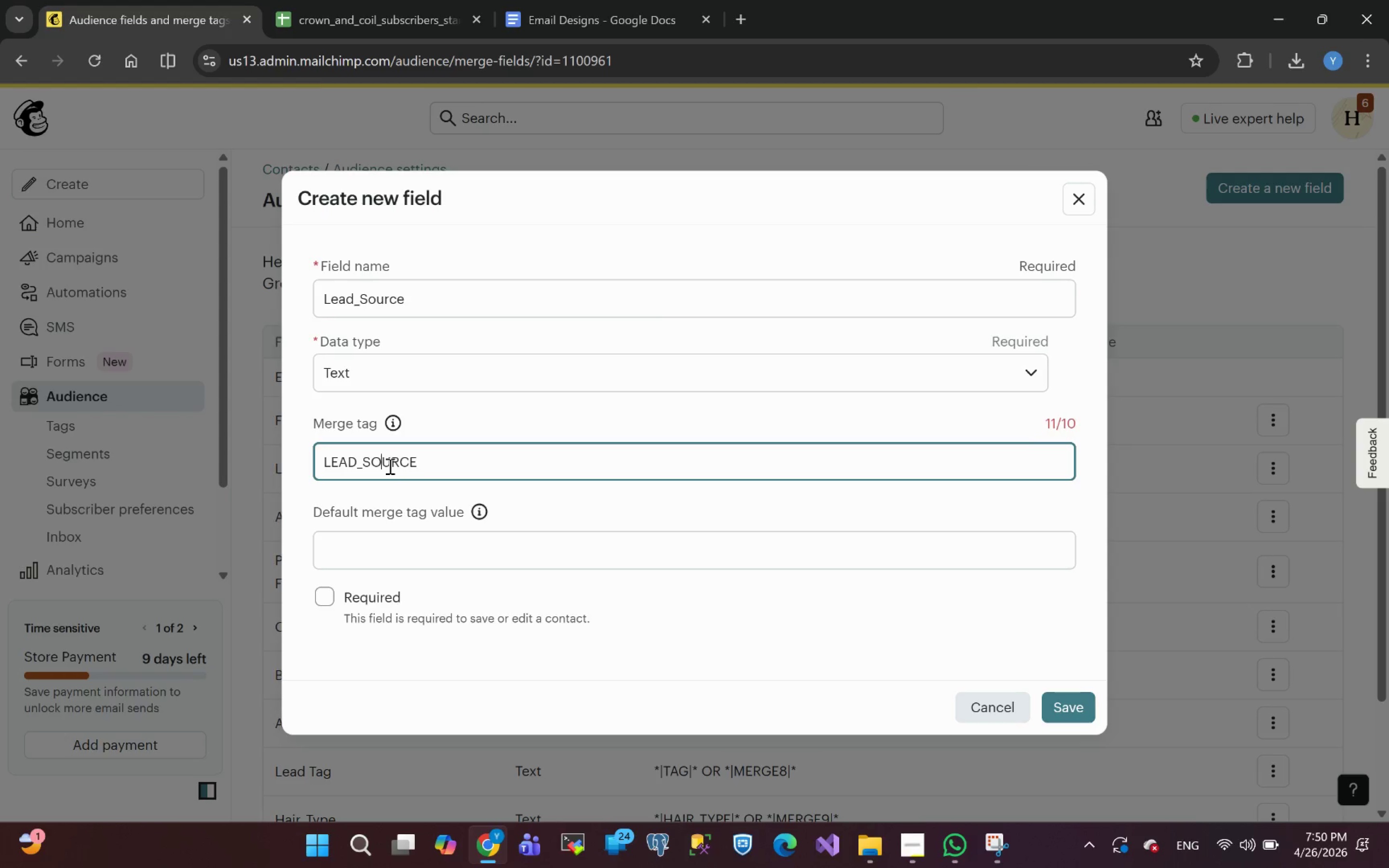 
key(ArrowLeft)
 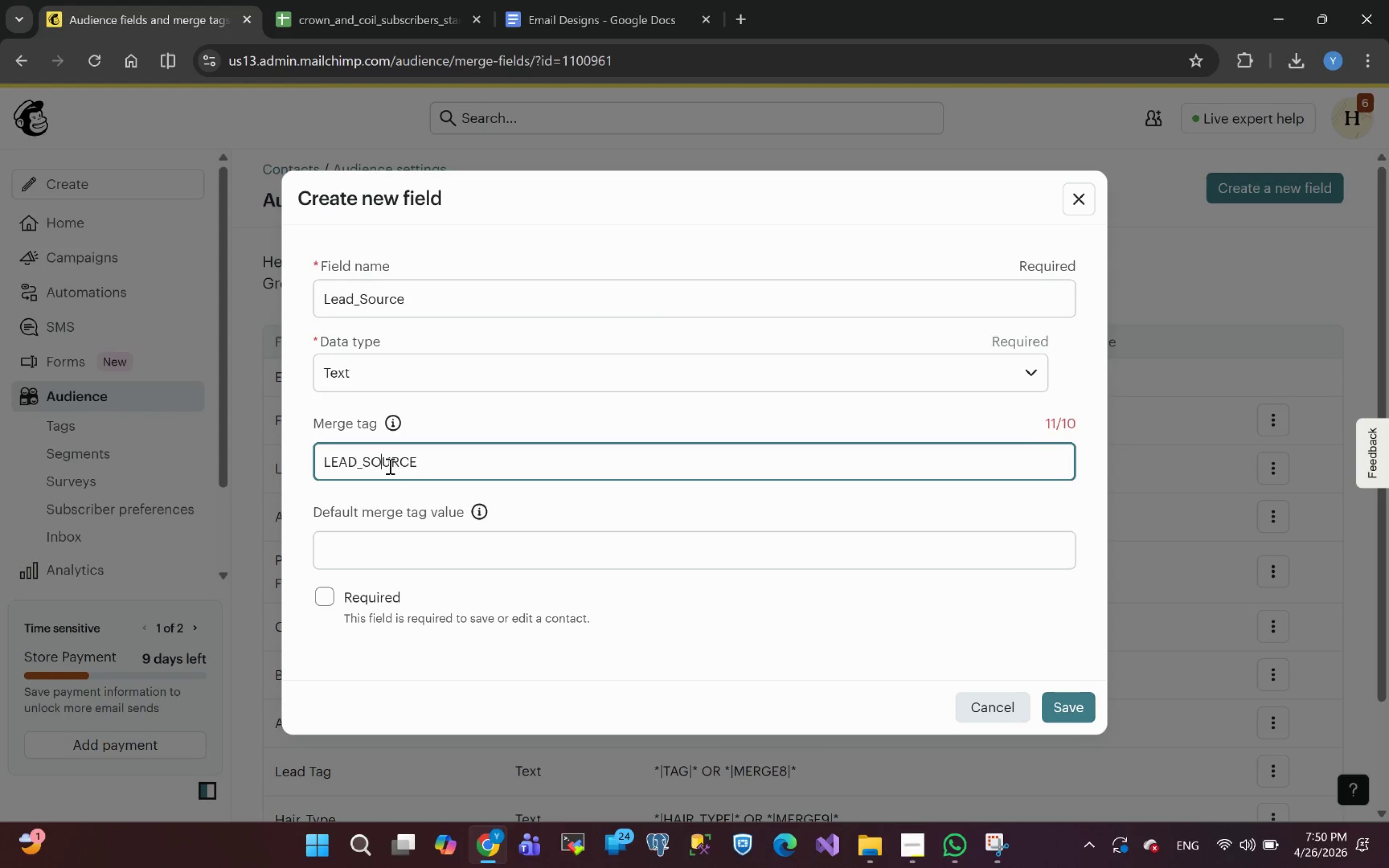 
key(ArrowLeft)
 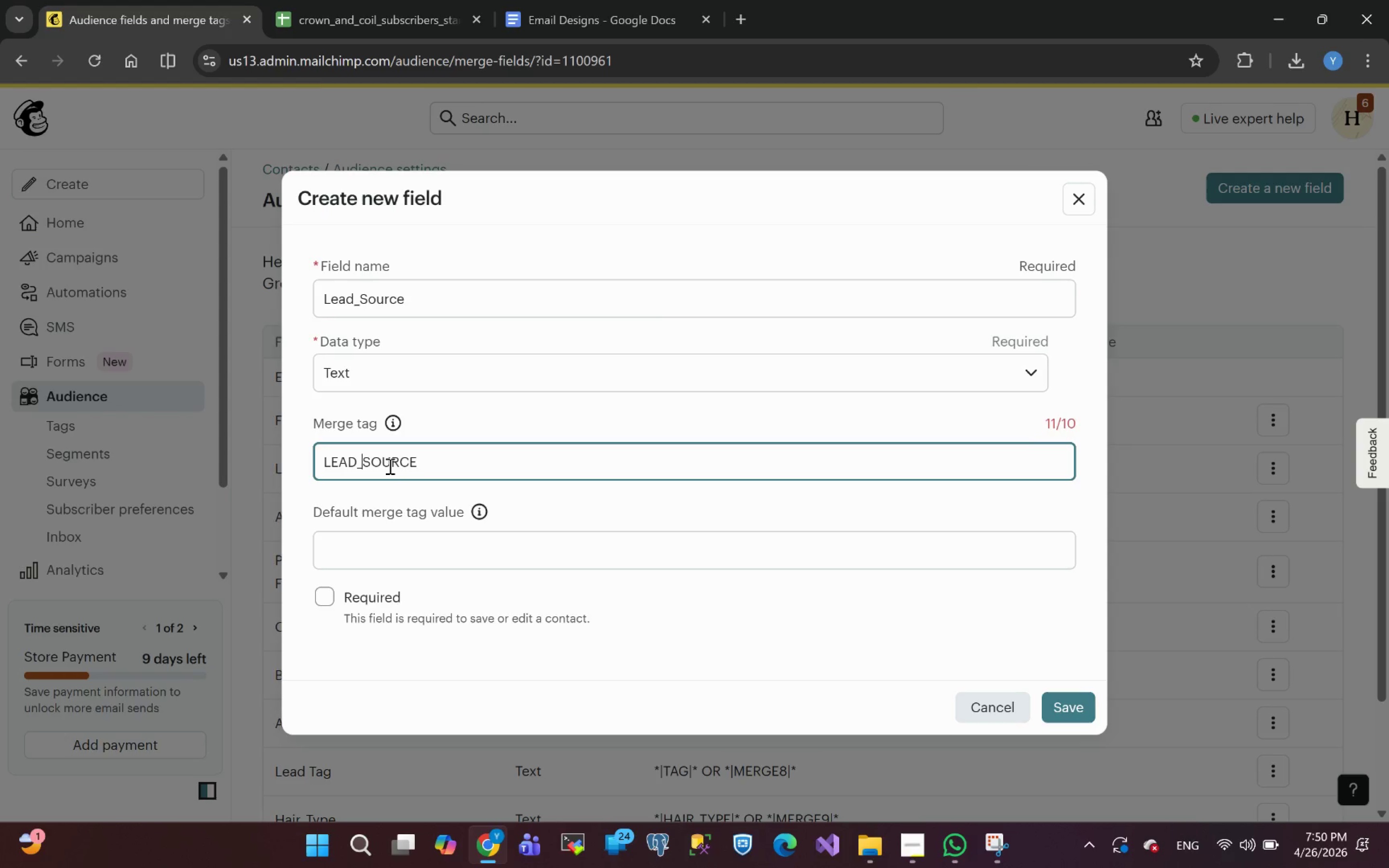 
key(ArrowLeft)
 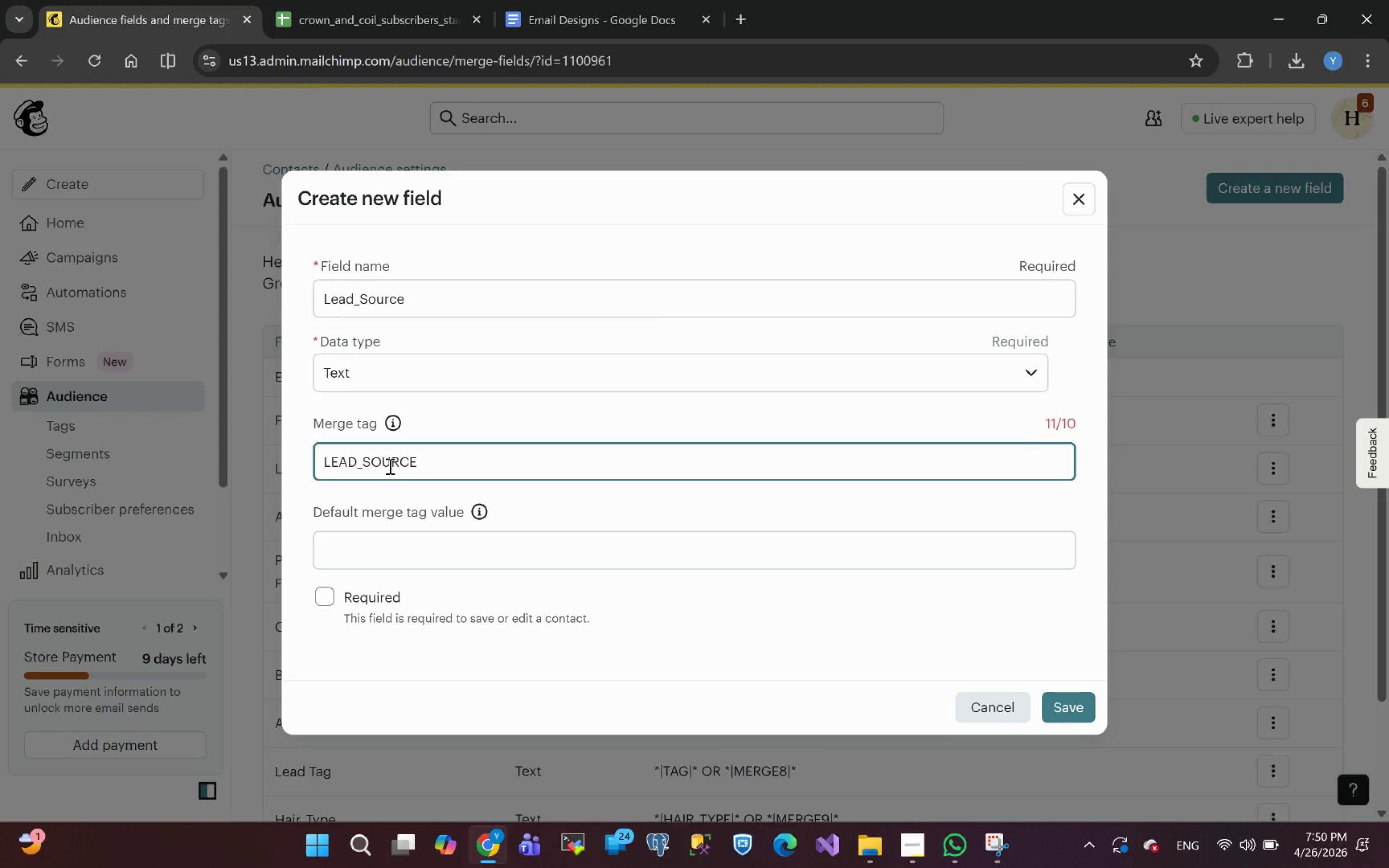 
hold_key(key=Backspace, duration=0.87)
 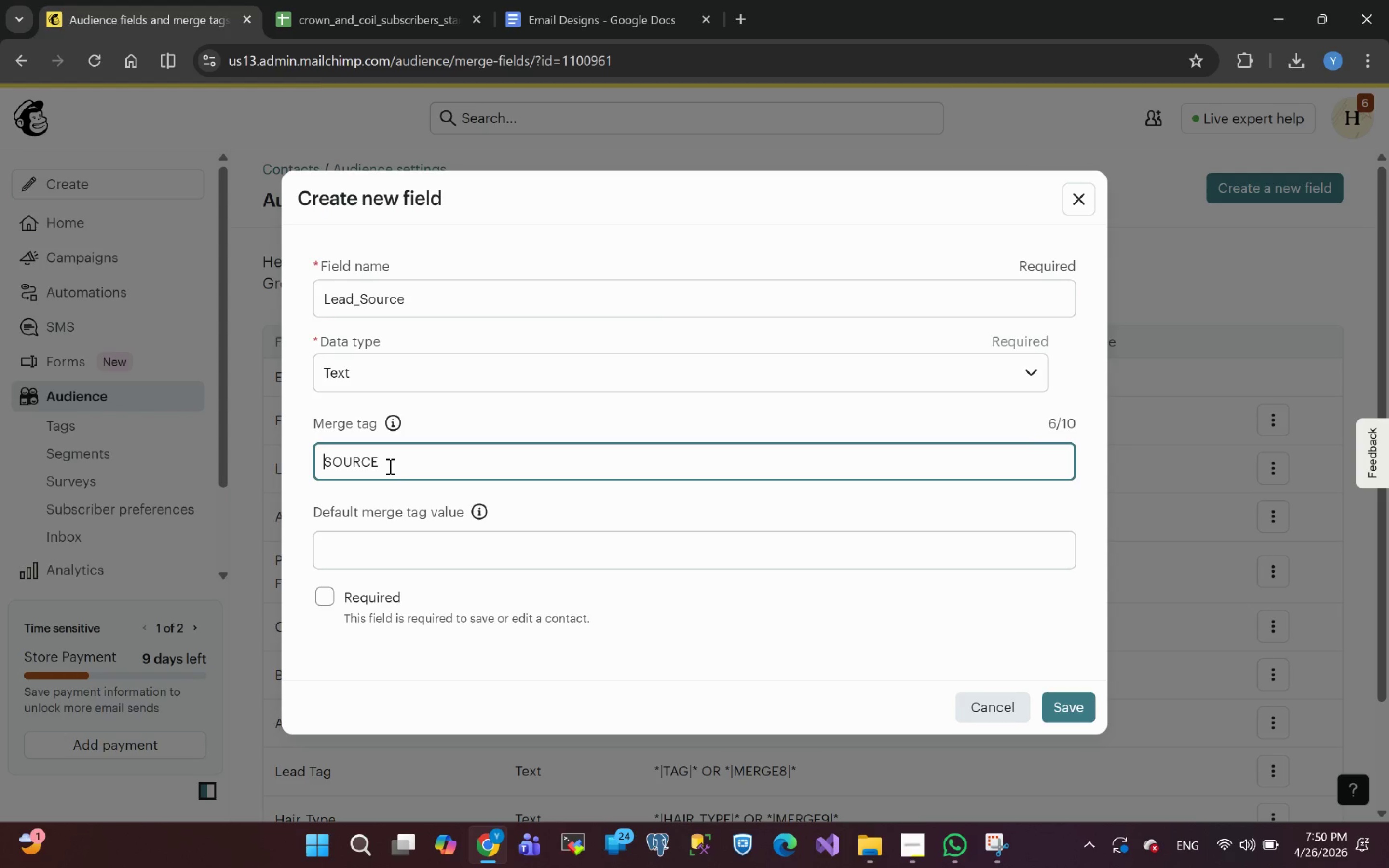 
key(Enter)
 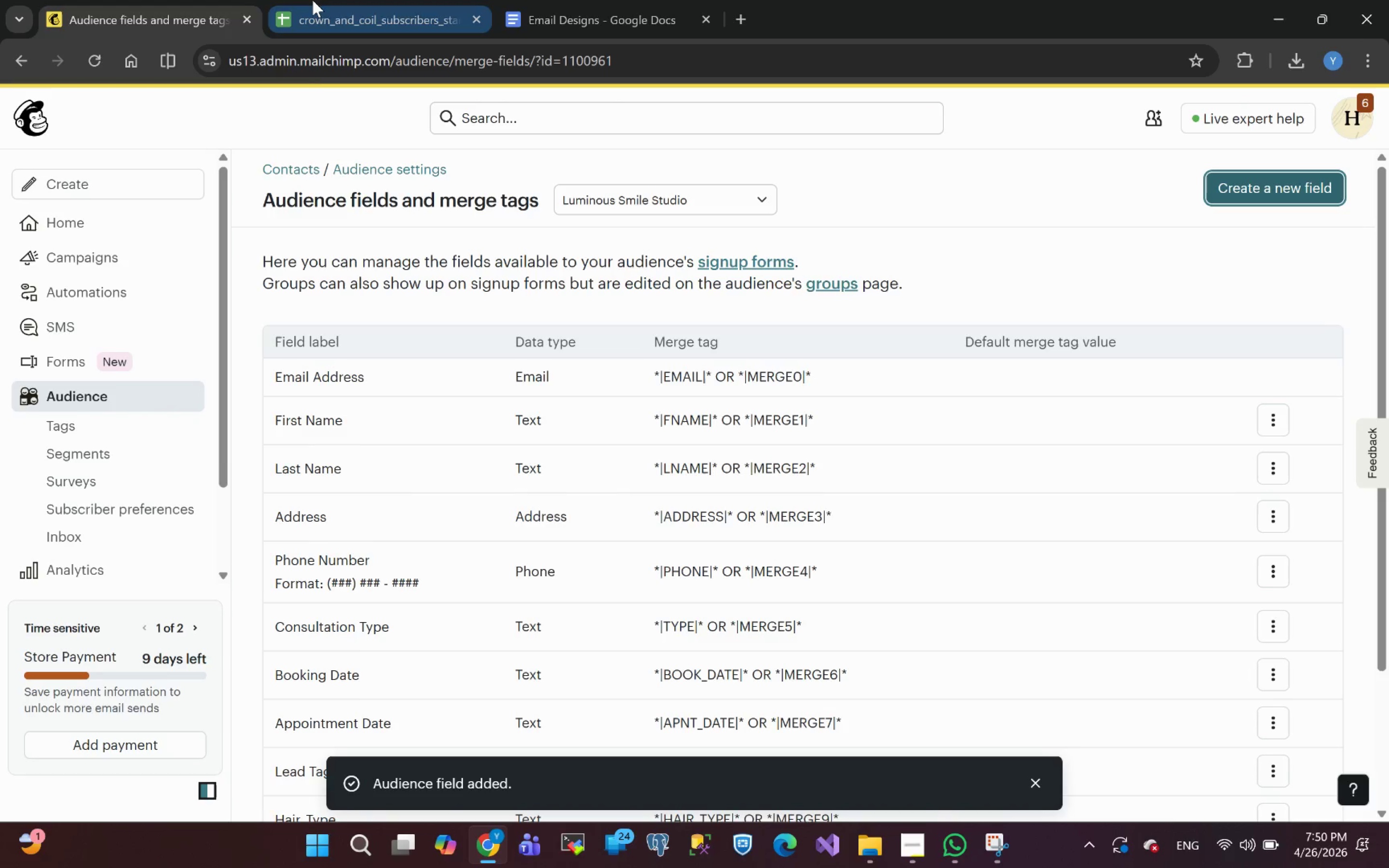 
left_click([338, 13])
 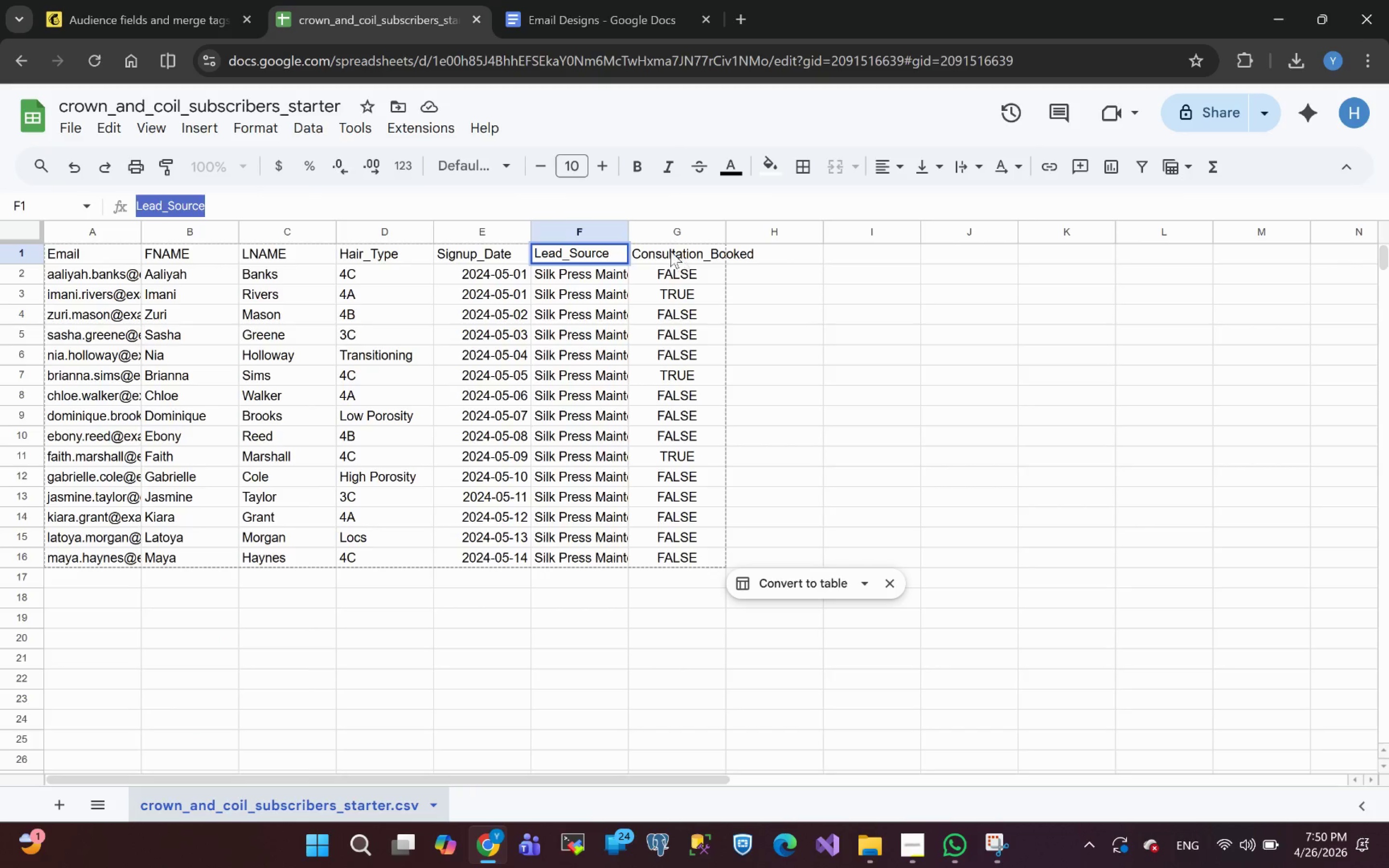 
left_click([666, 252])
 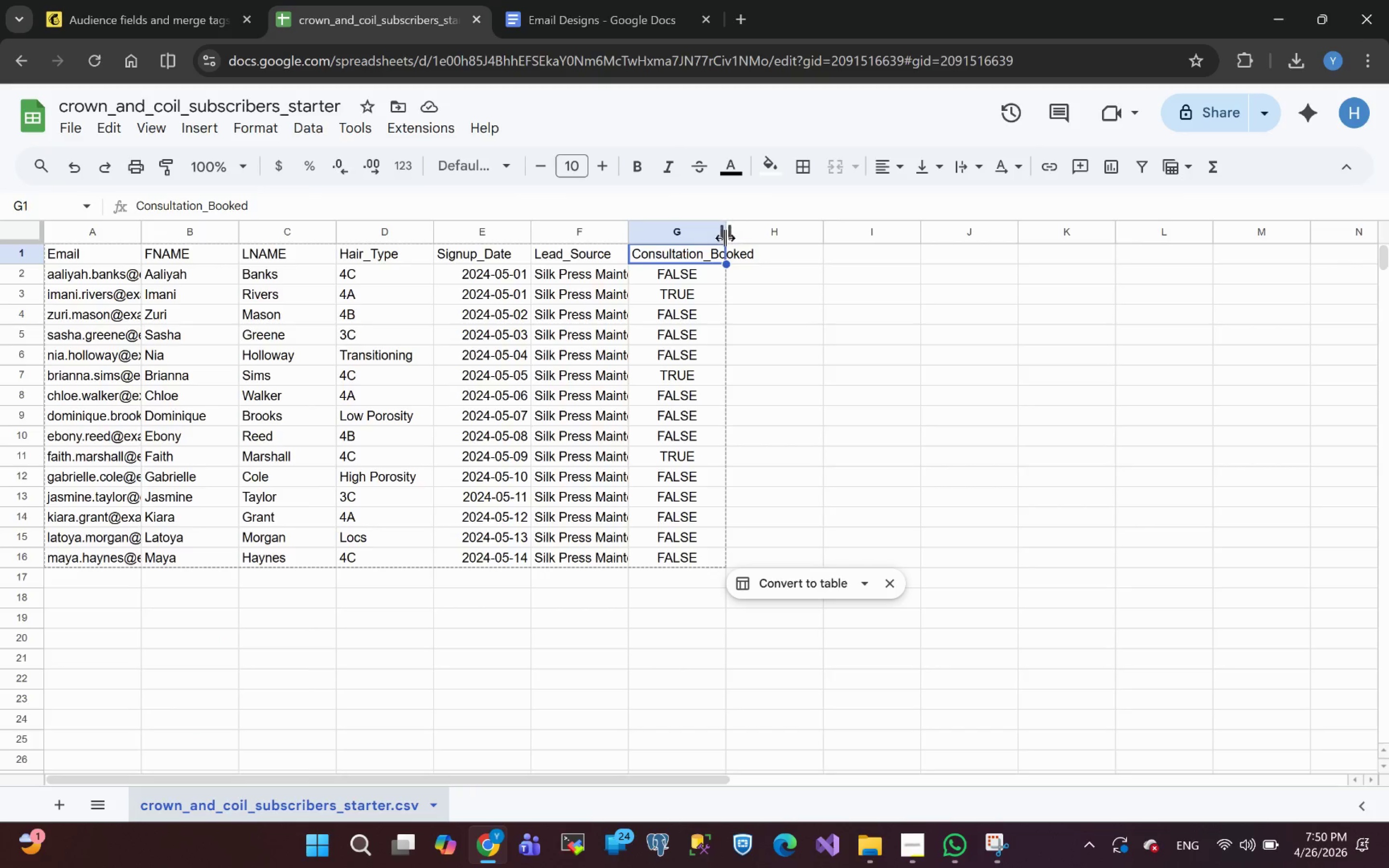 
double_click([725, 237])
 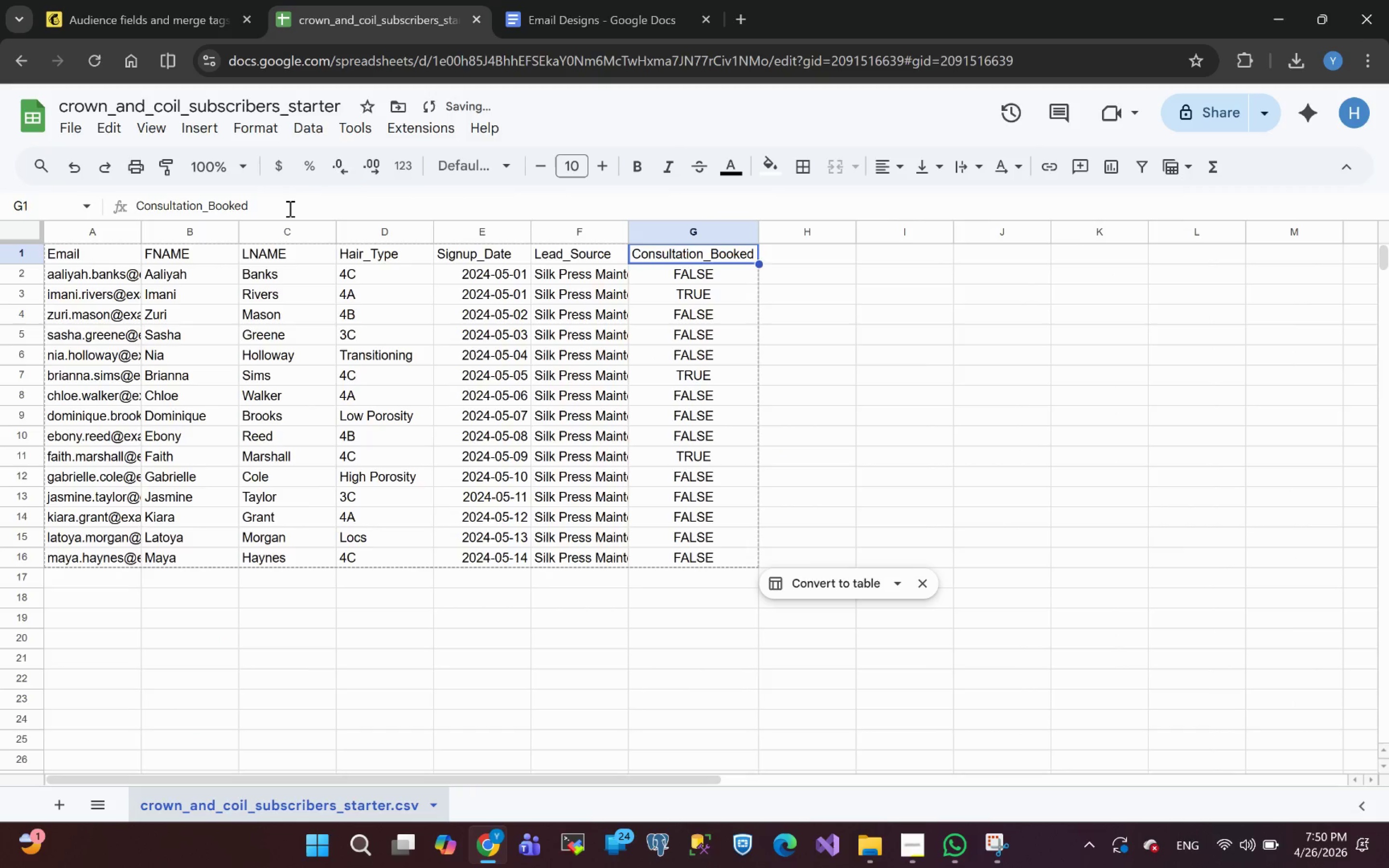 
left_click_drag(start_coordinate=[263, 203], to_coordinate=[0, 231])
 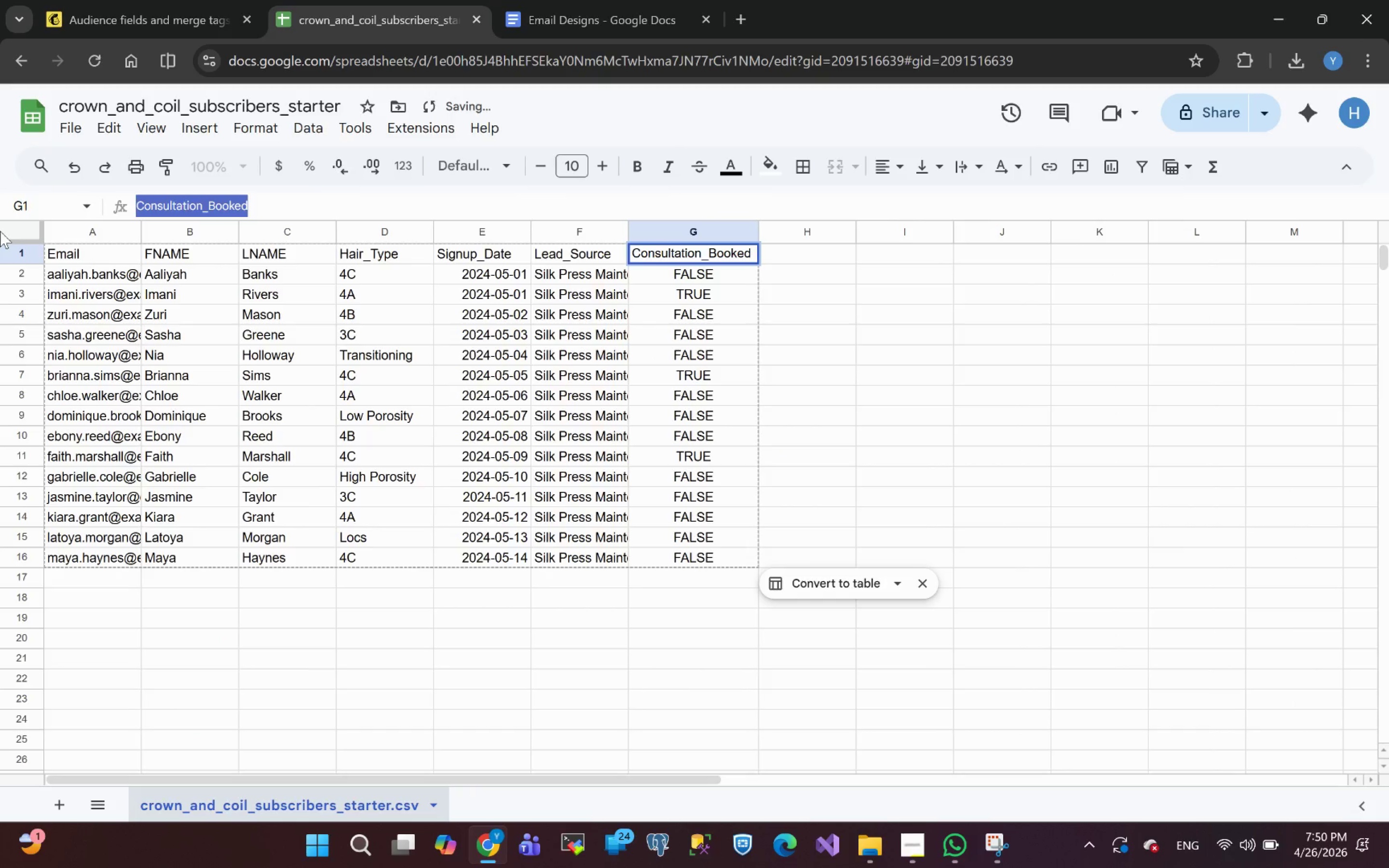 
key(Control+C)
 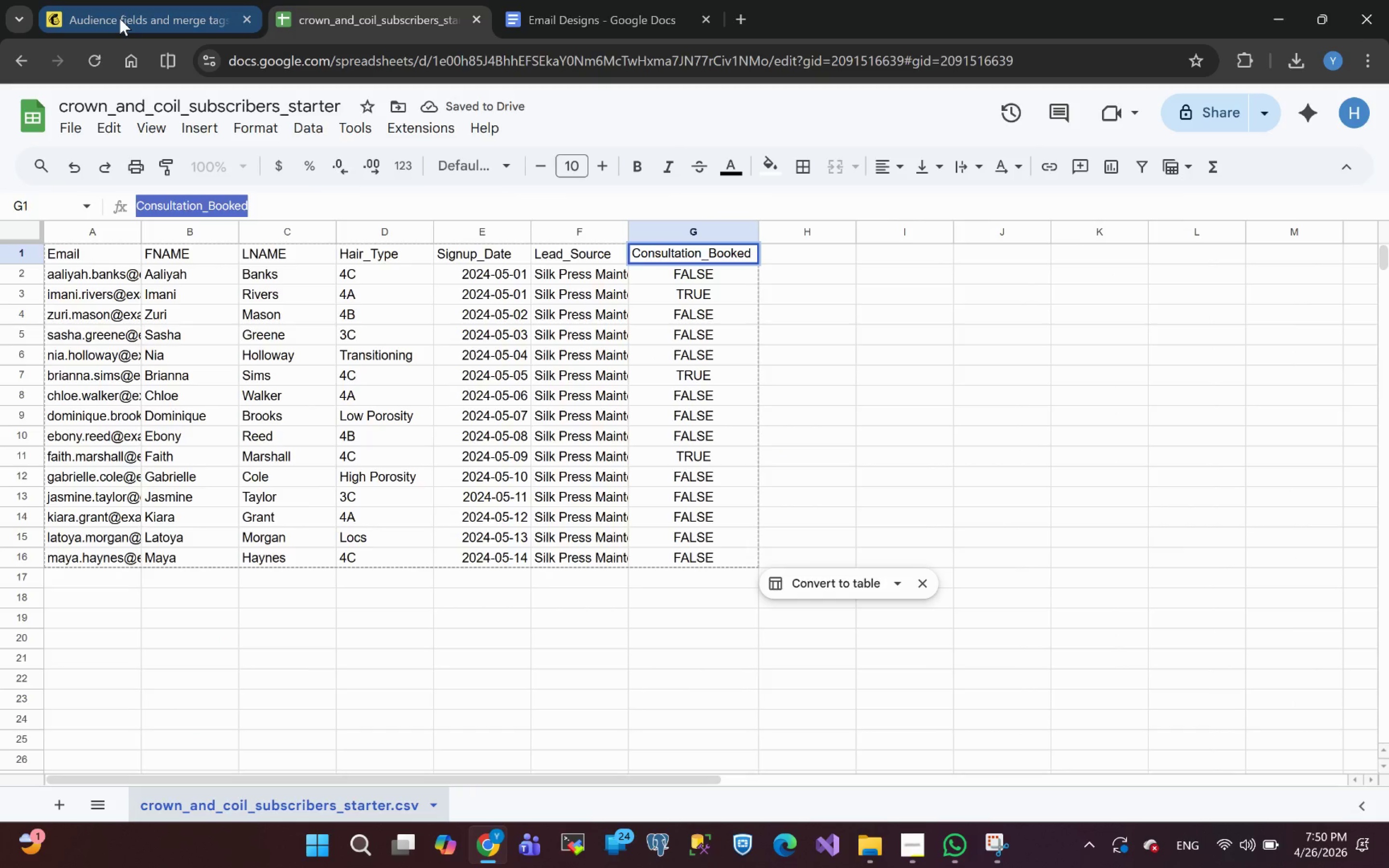 
left_click([120, 18])
 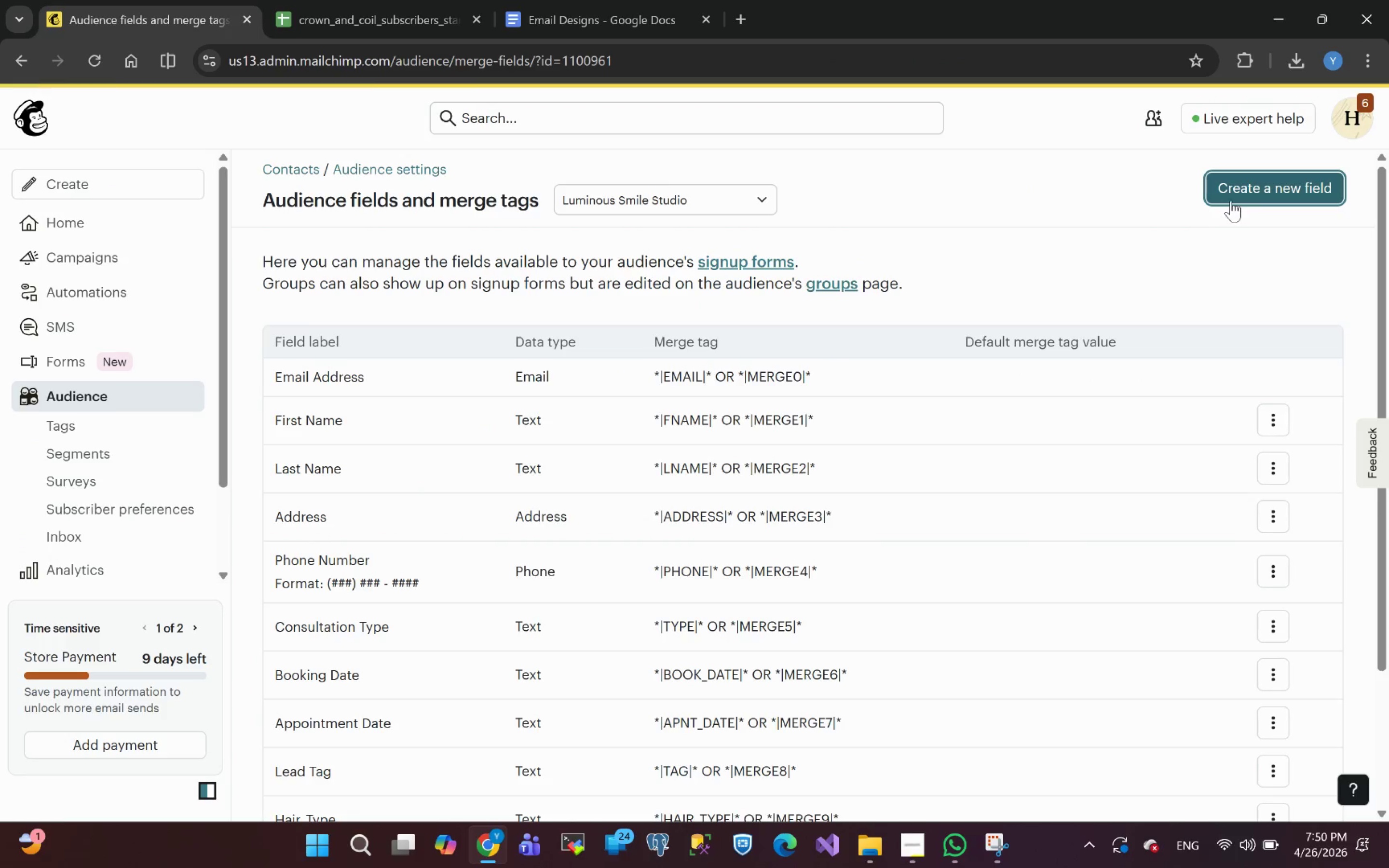 
left_click([1249, 190])
 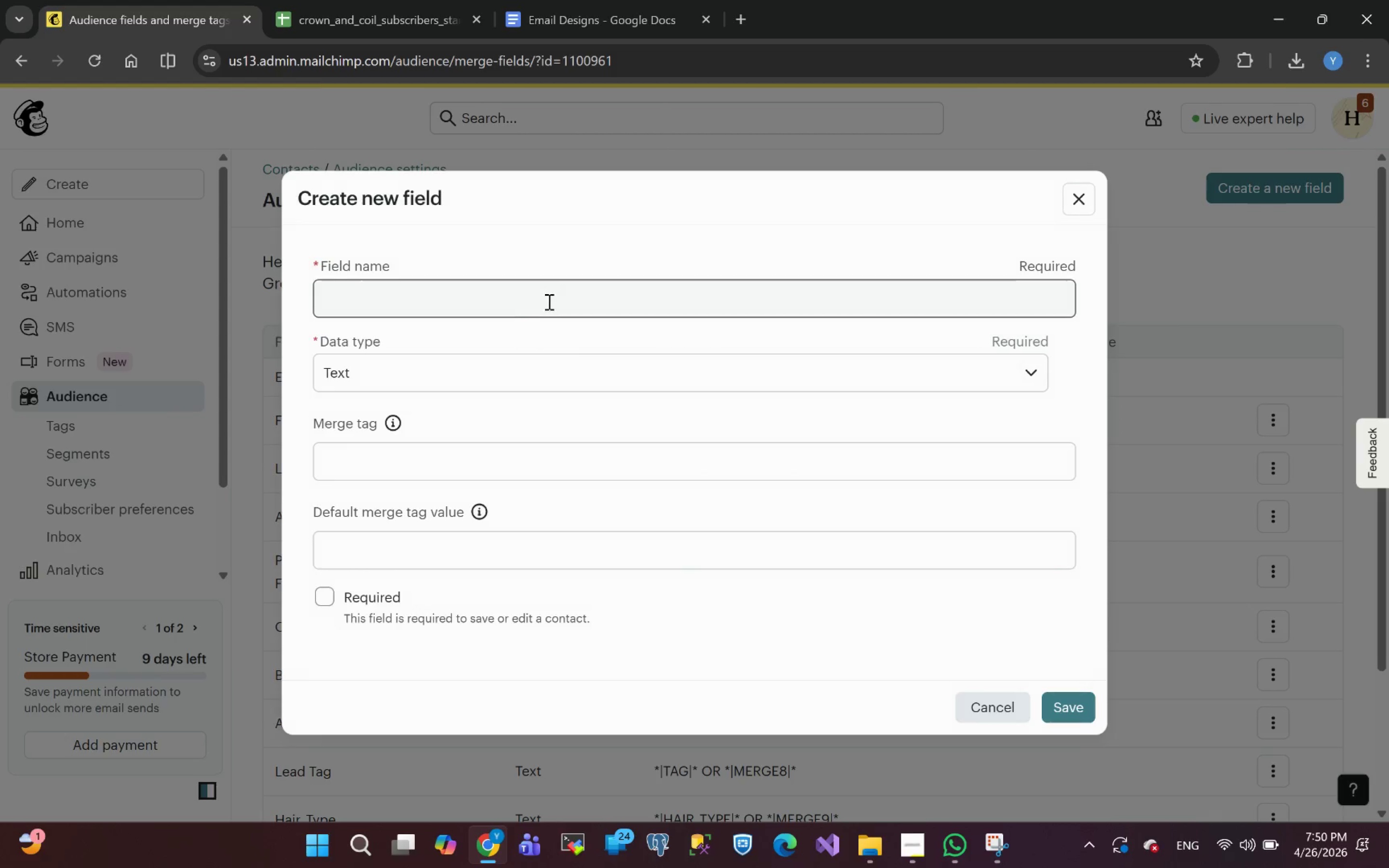 
left_click([478, 296])
 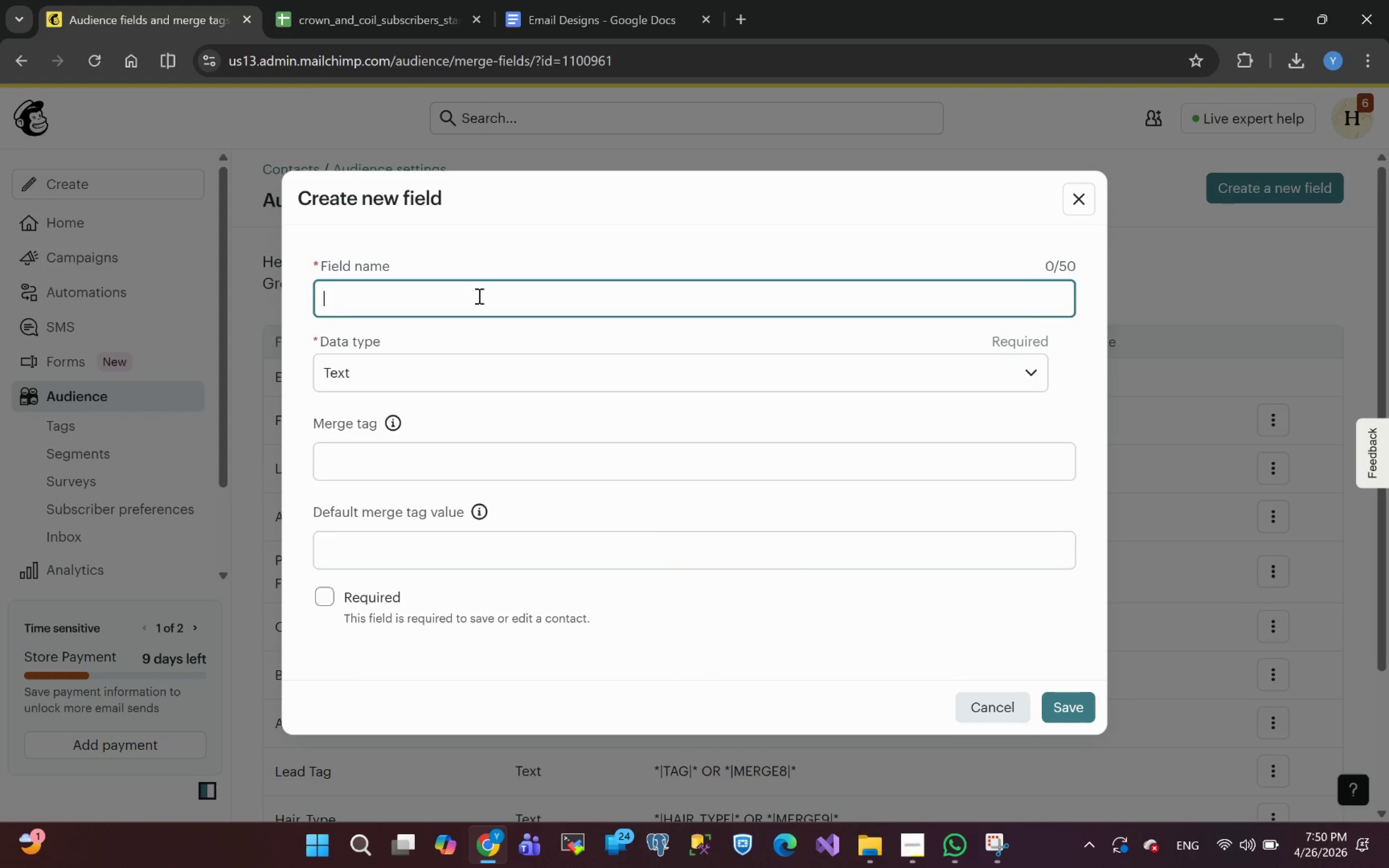 
key(Control+V)
 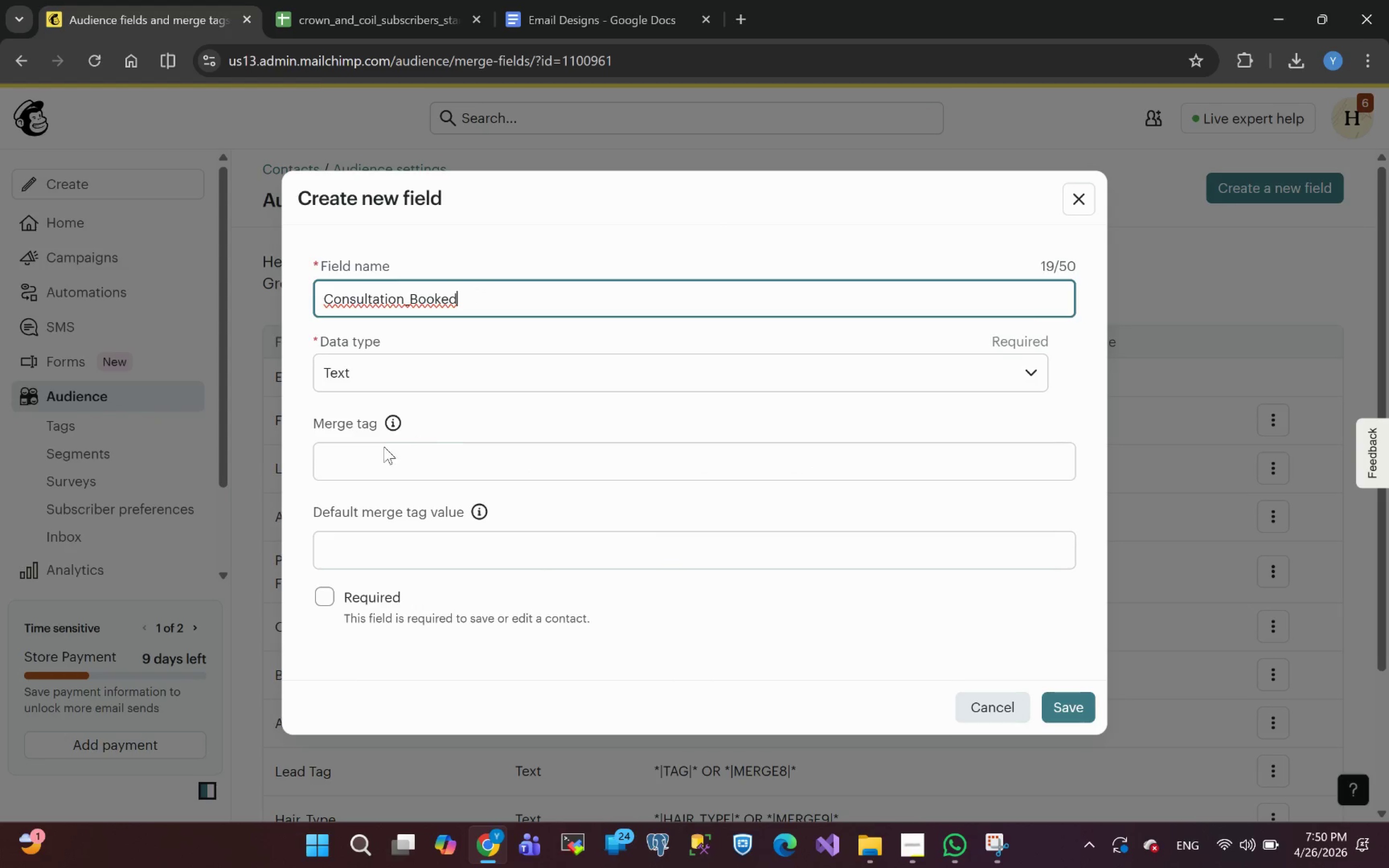 
left_click([347, 452])
 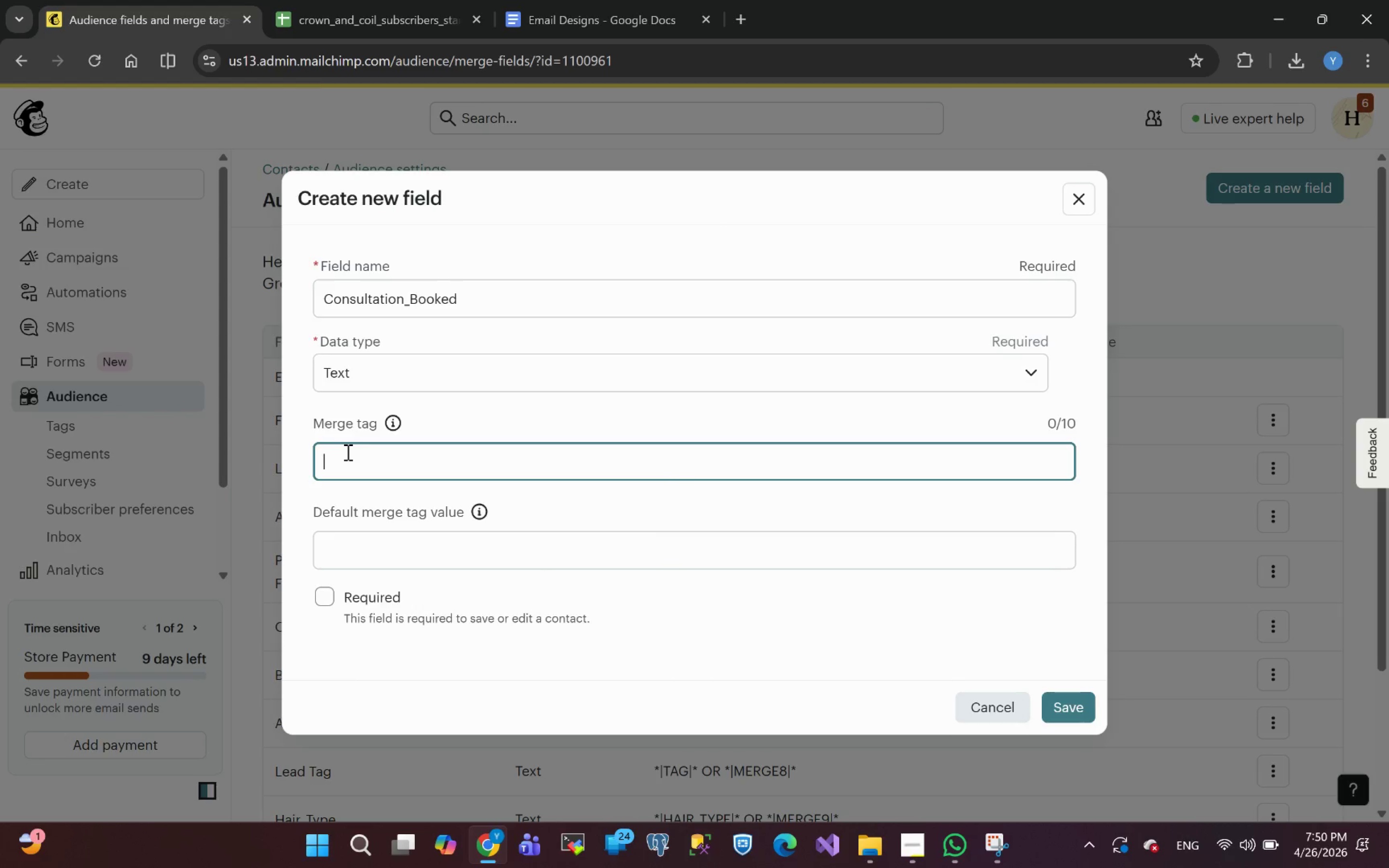 
wait(8.45)
 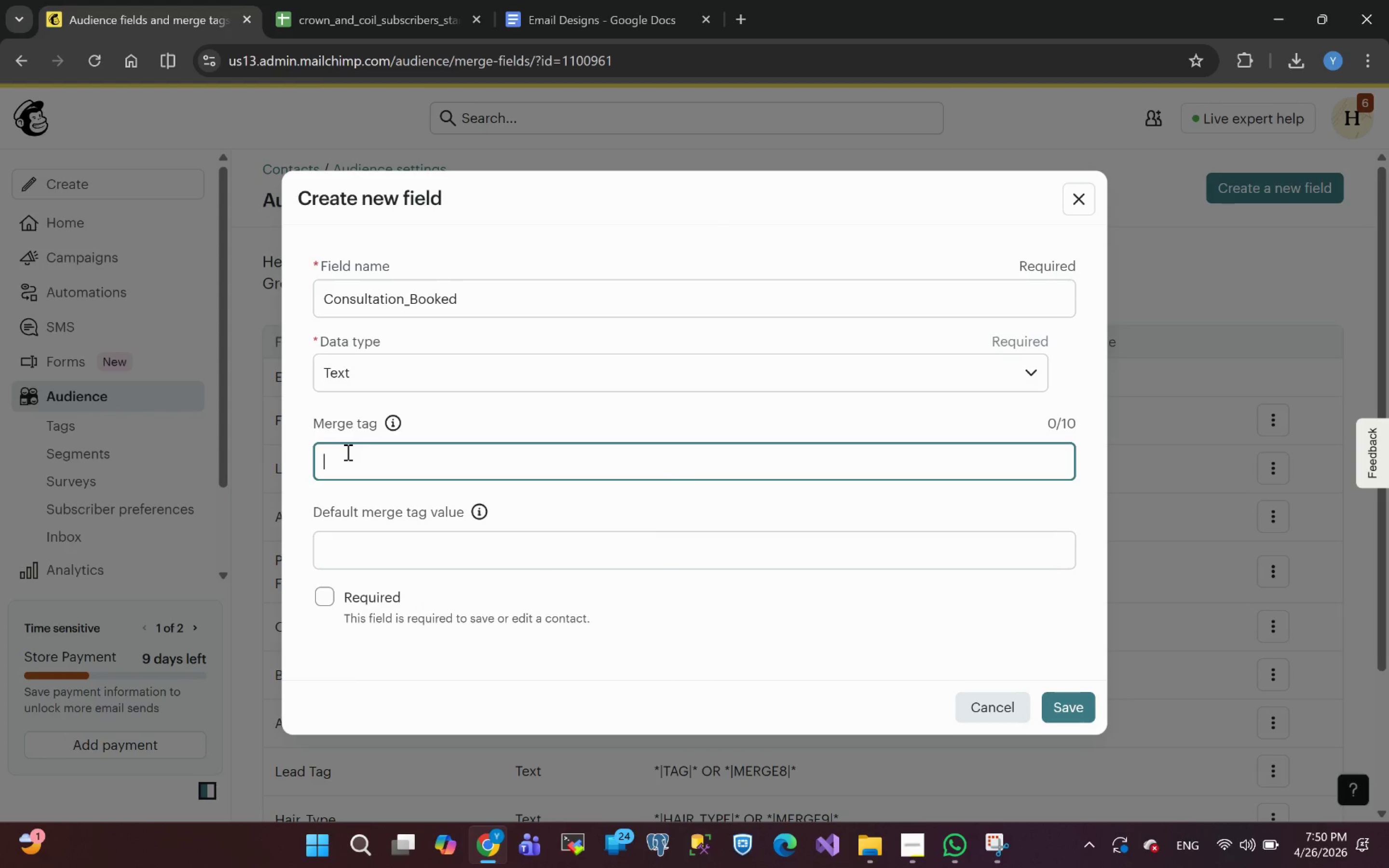 
type(booked)
 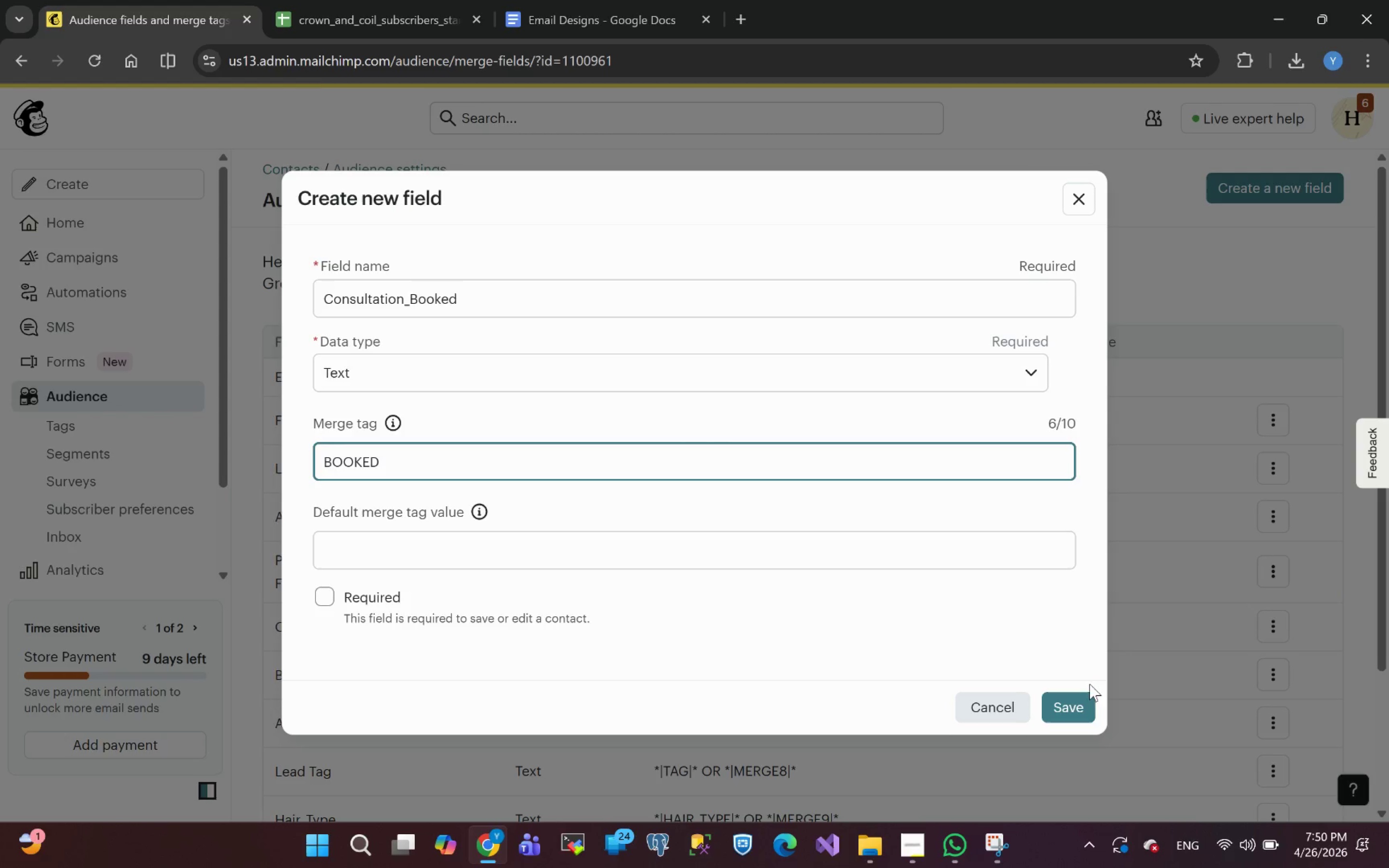 
left_click([1061, 705])
 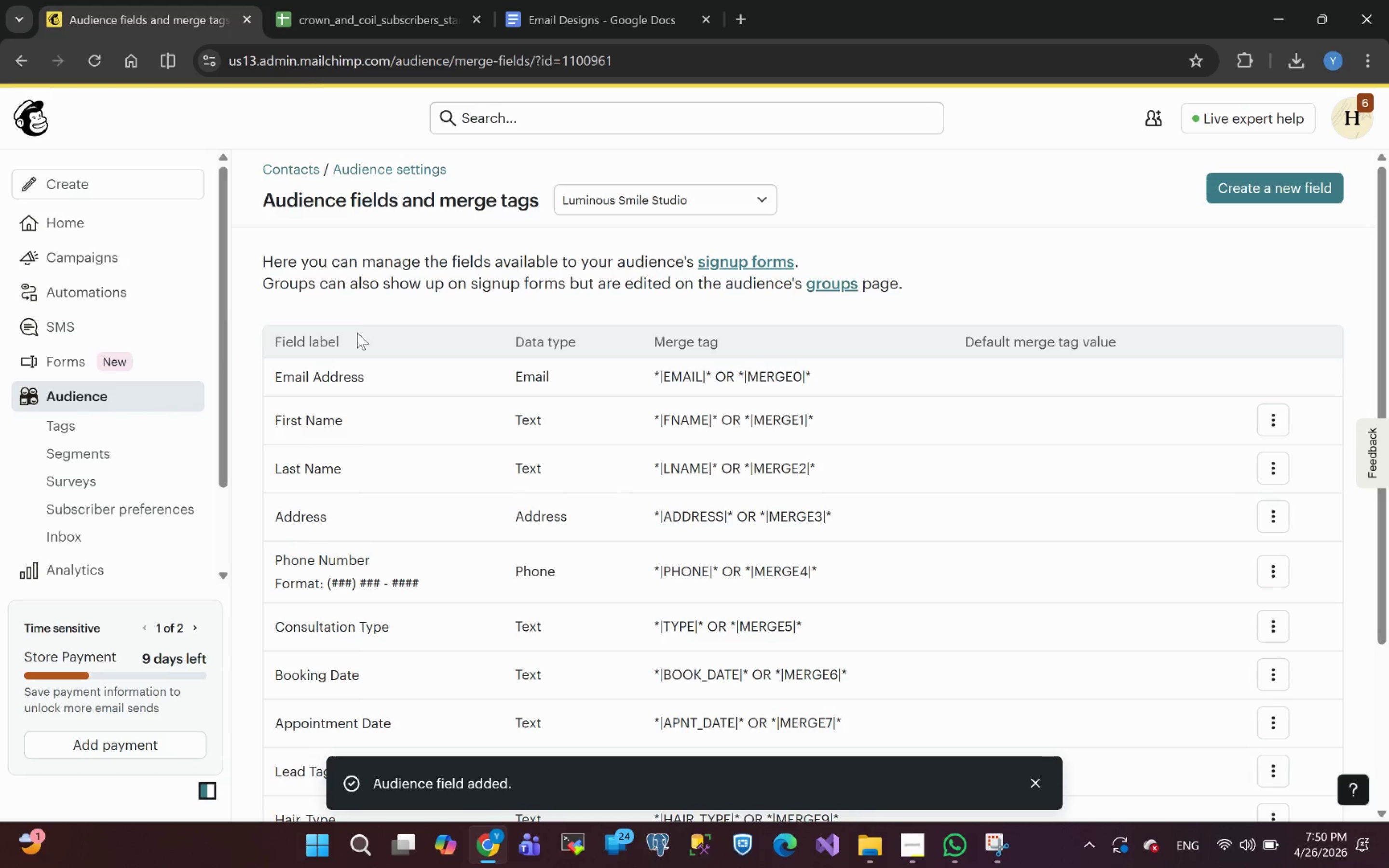 
wait(7.61)
 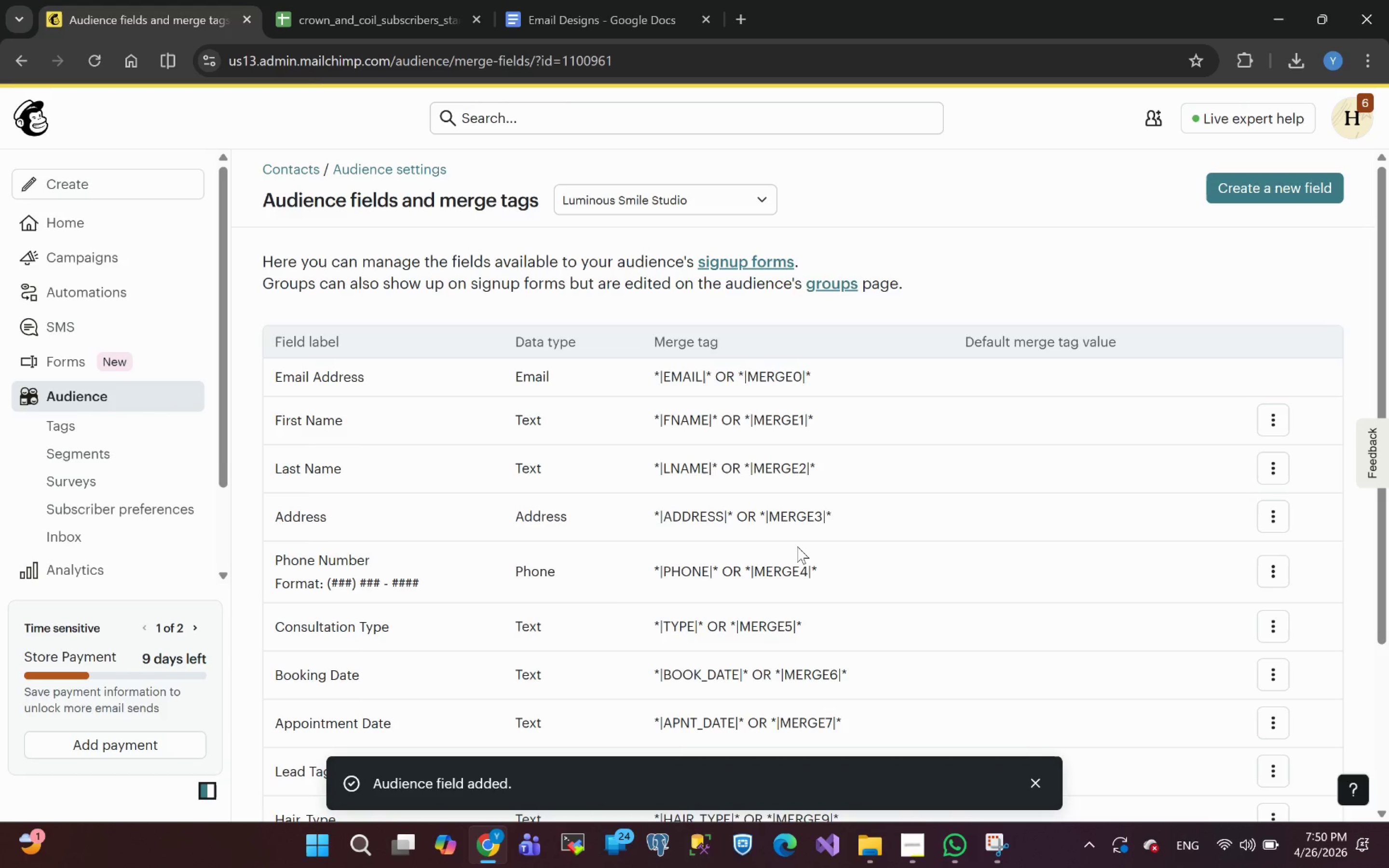 
left_click([82, 404])
 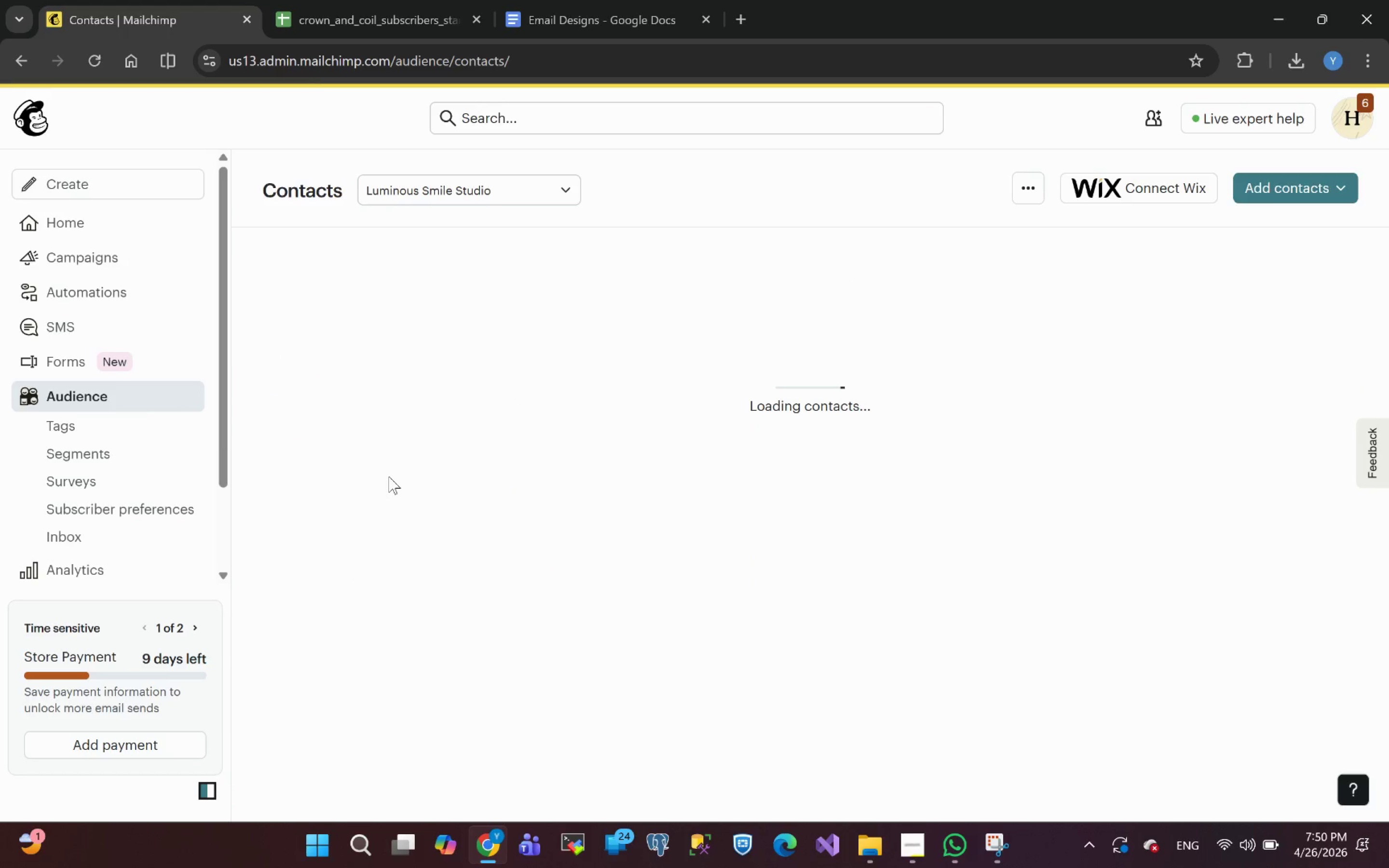 
wait(10.1)
 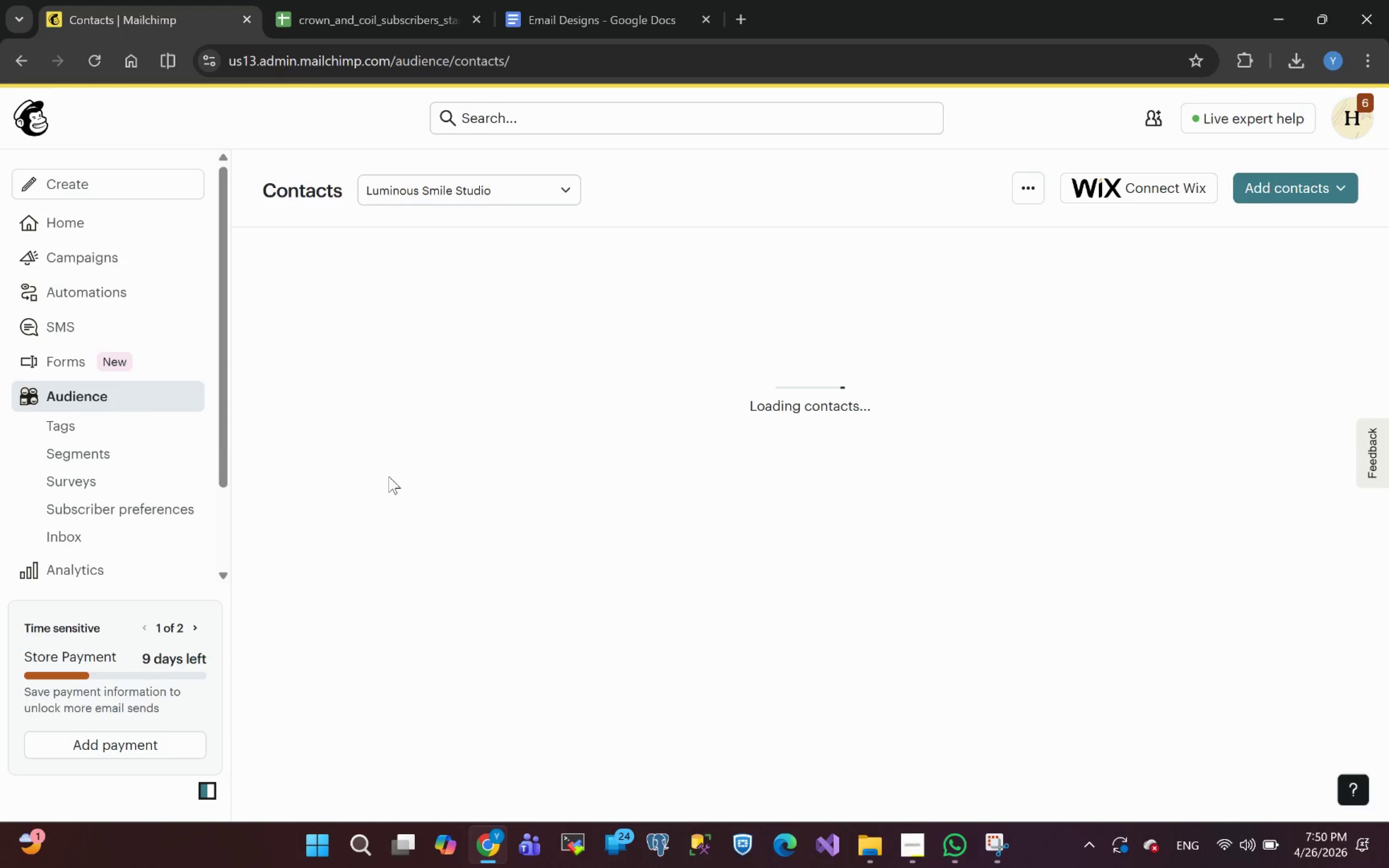 
left_click([286, 444])
 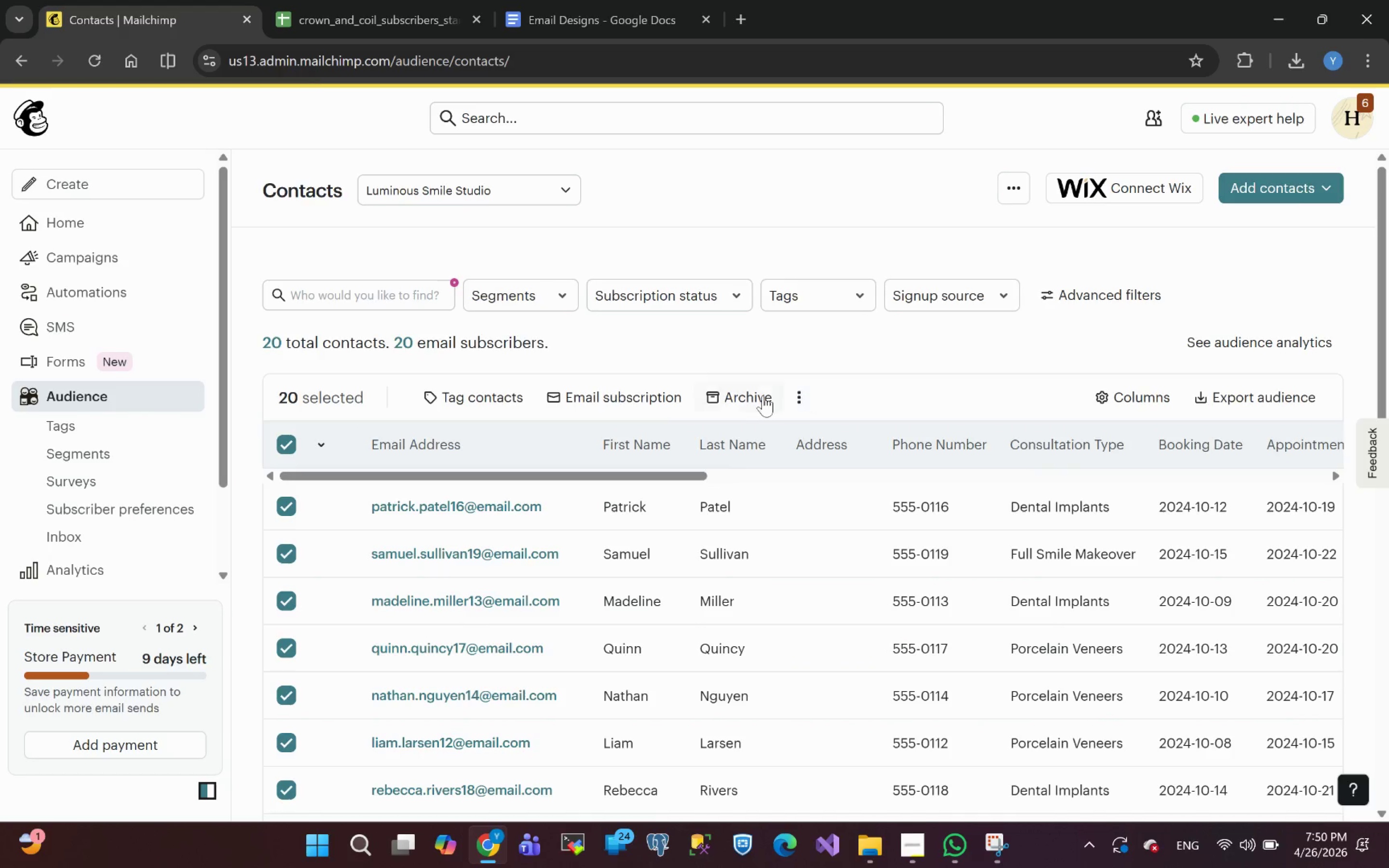 
left_click([760, 396])
 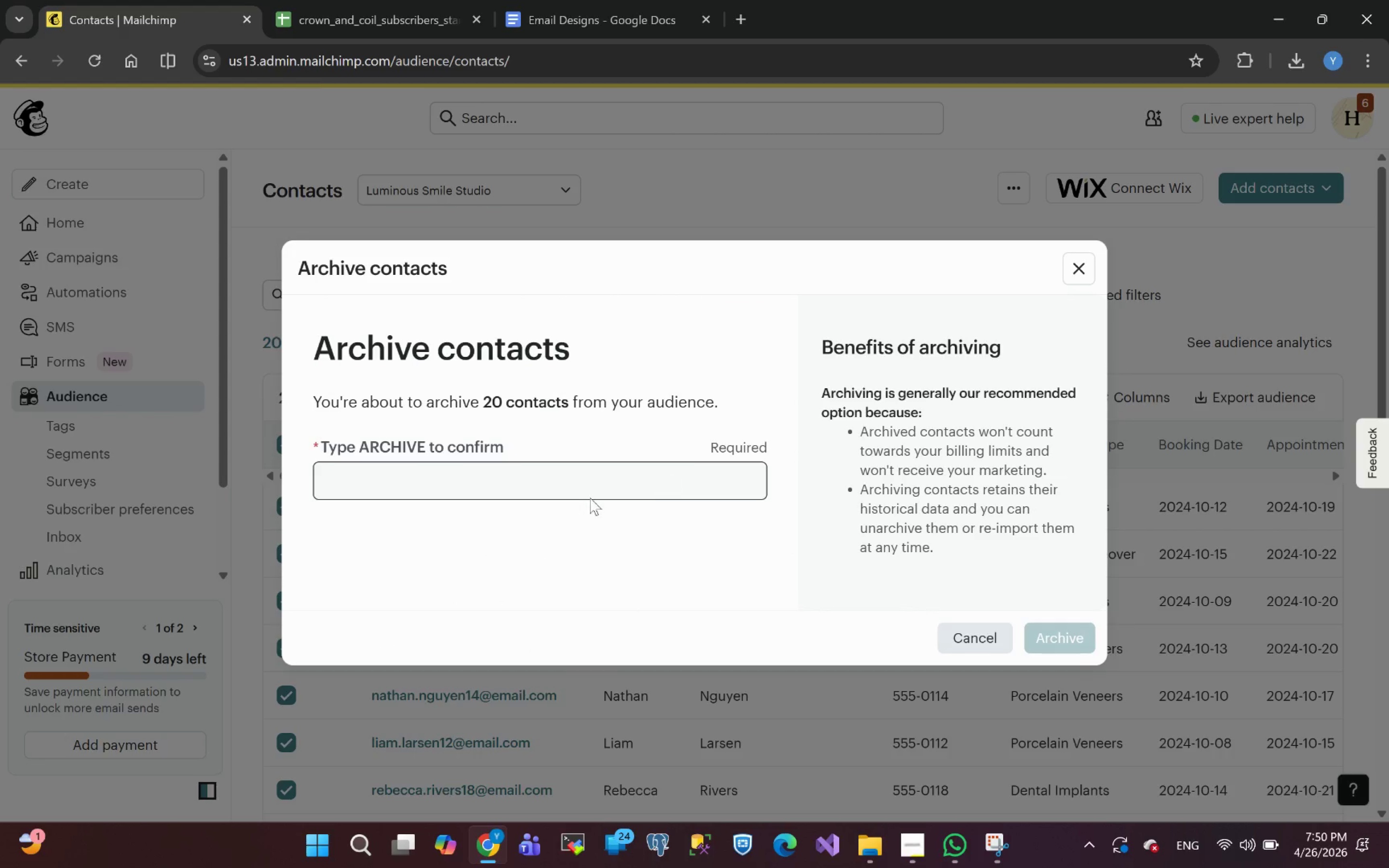 
left_click([540, 493])
 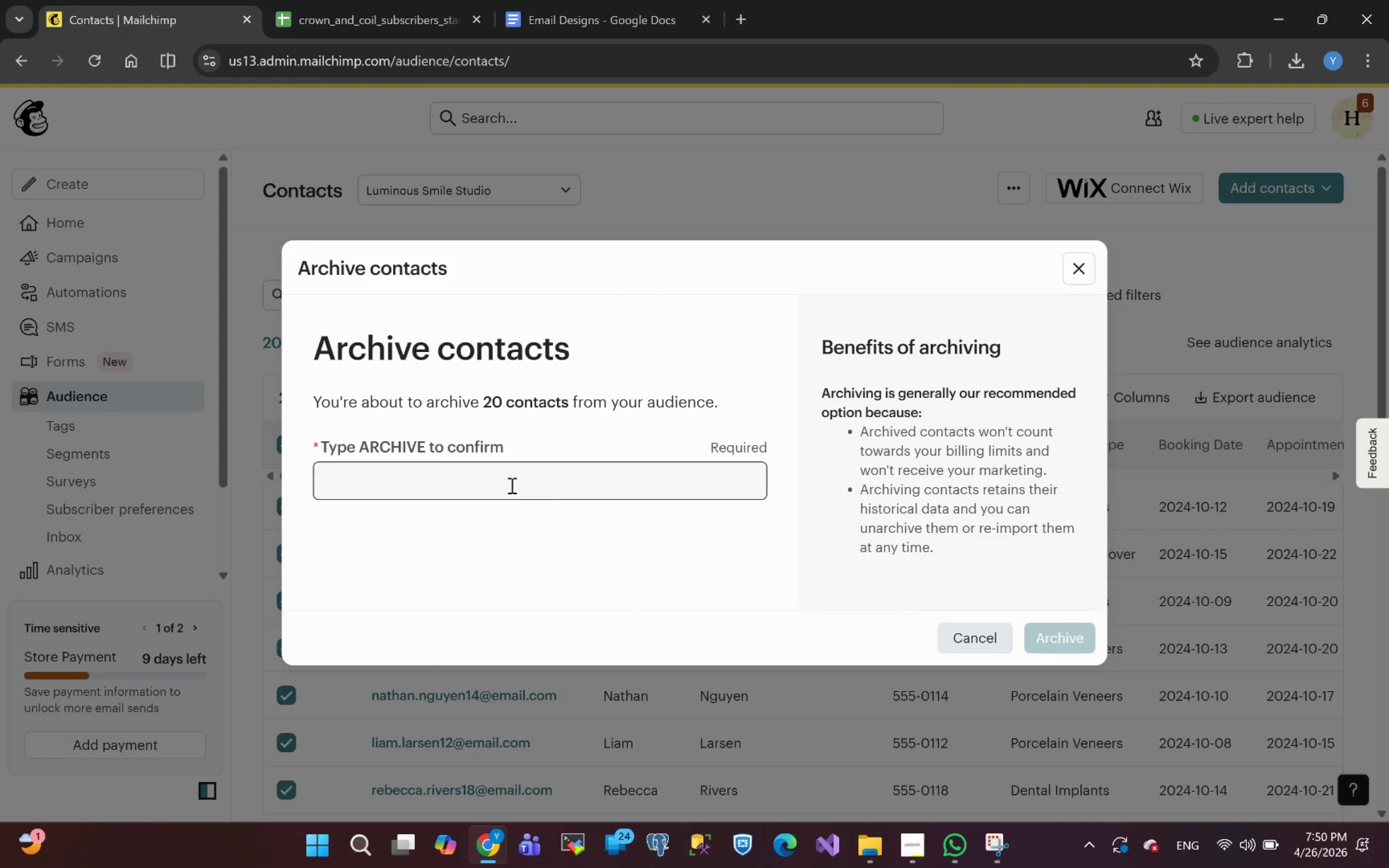 
left_click([494, 479])
 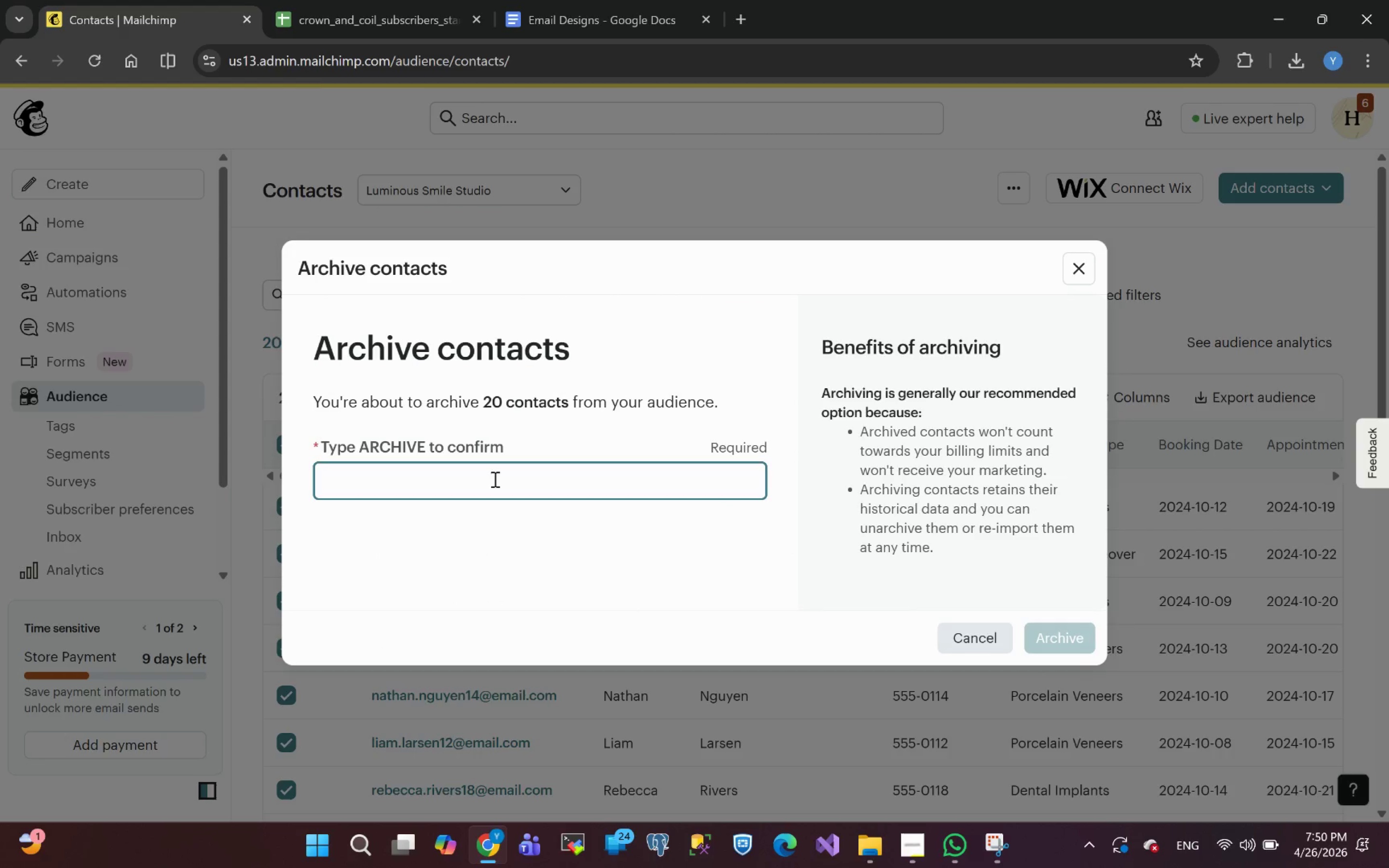 
type(ARCHIVE)
 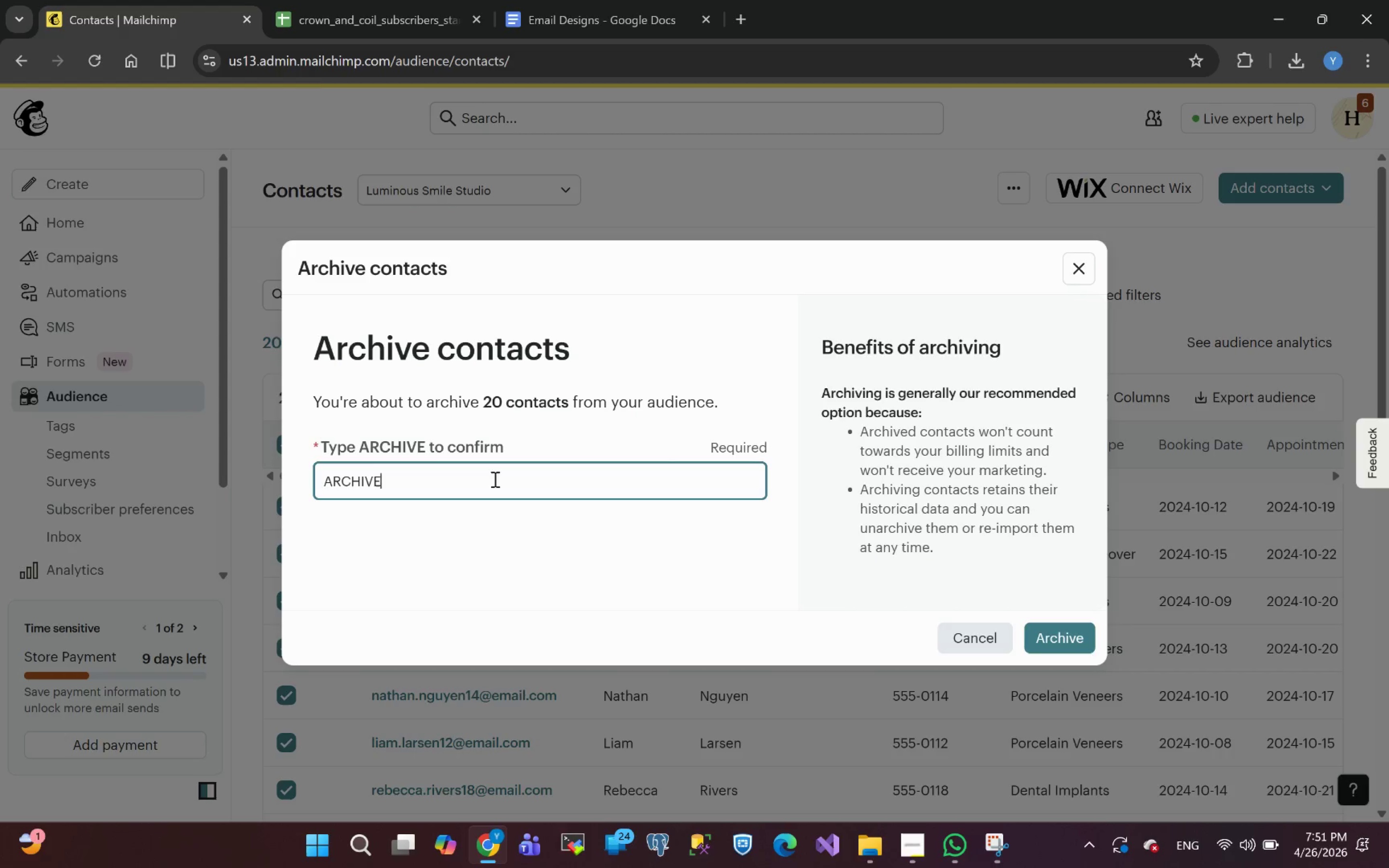 
key(Enter)
 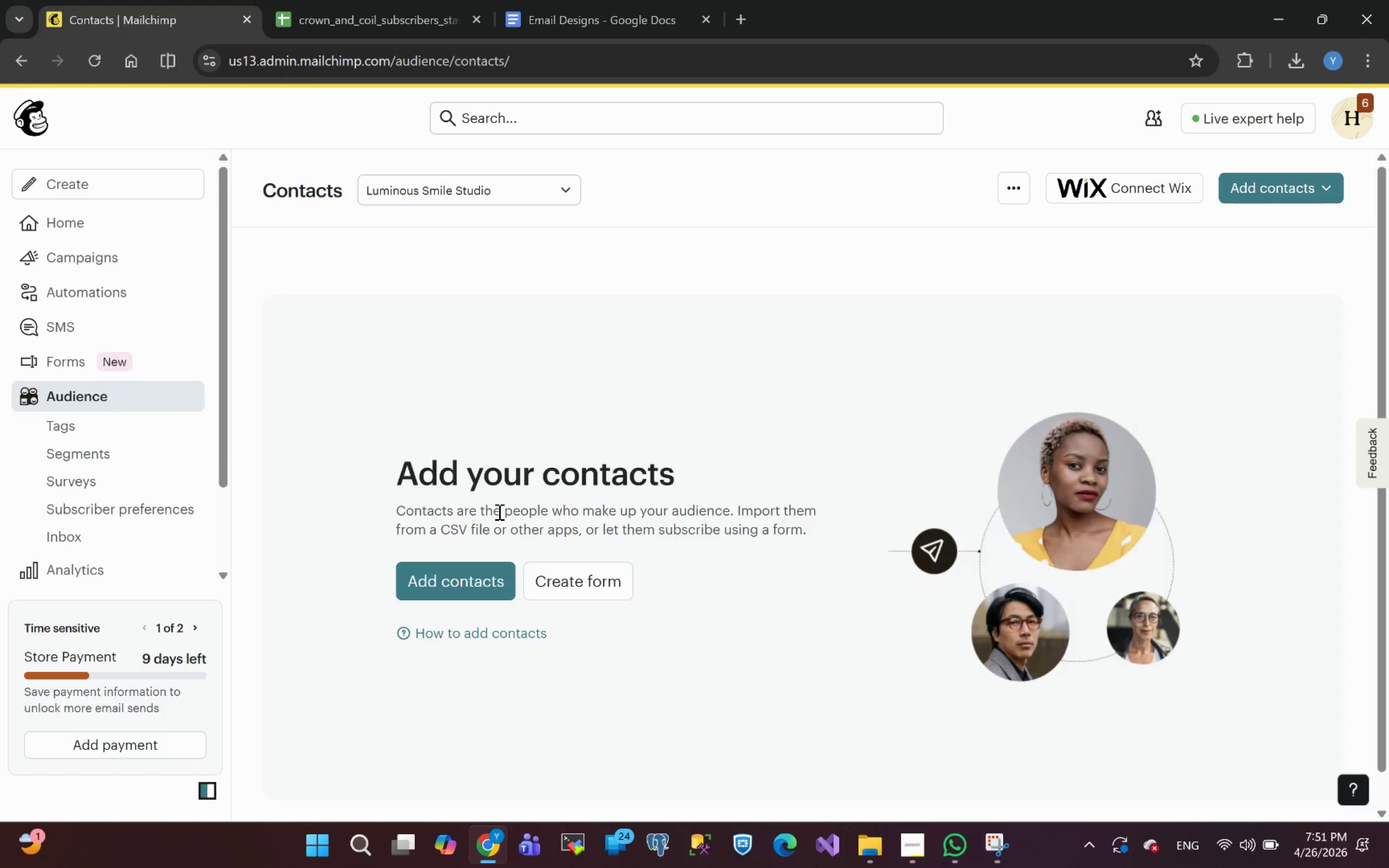 
wait(14.25)
 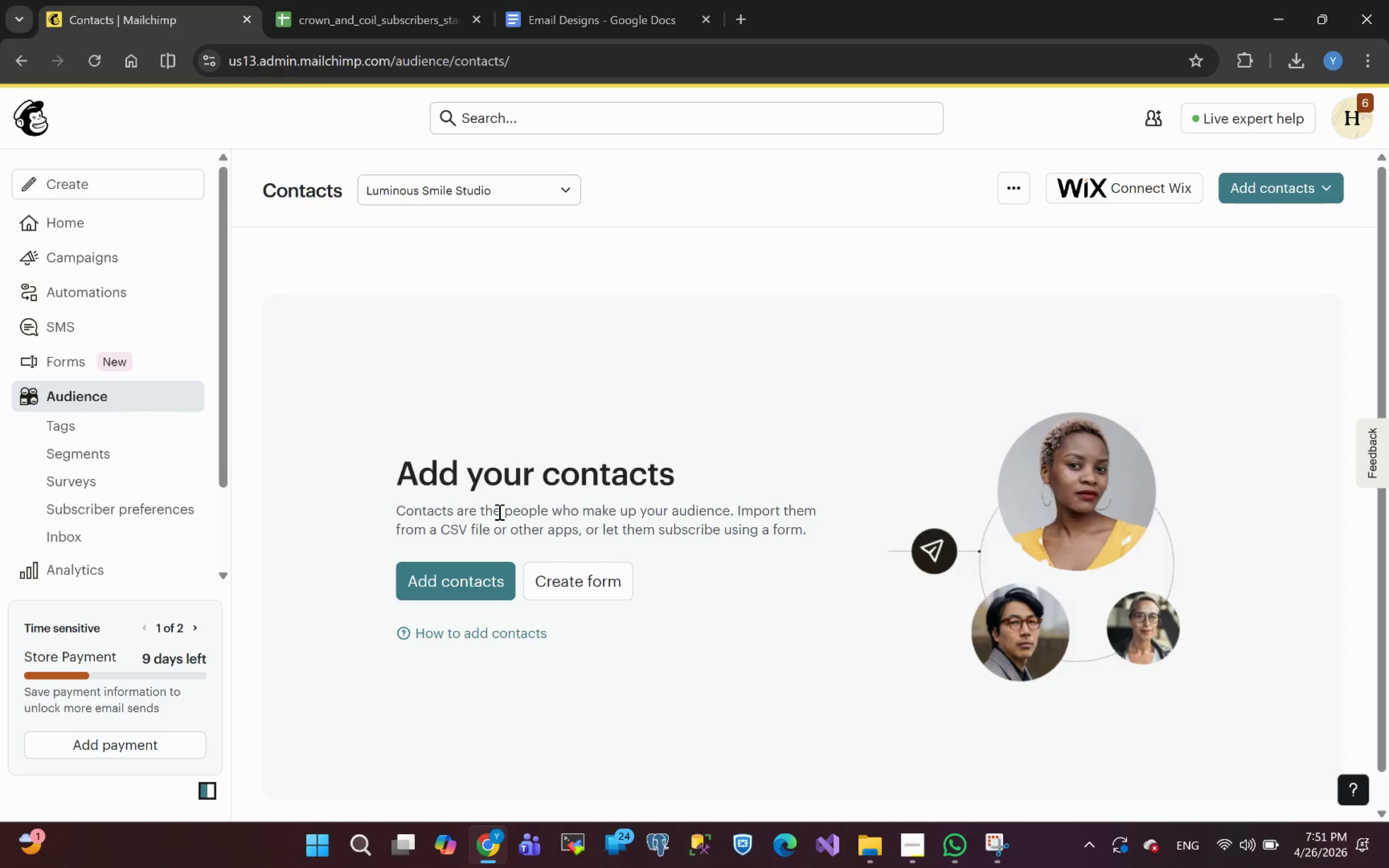 
left_click([427, 589])
 